 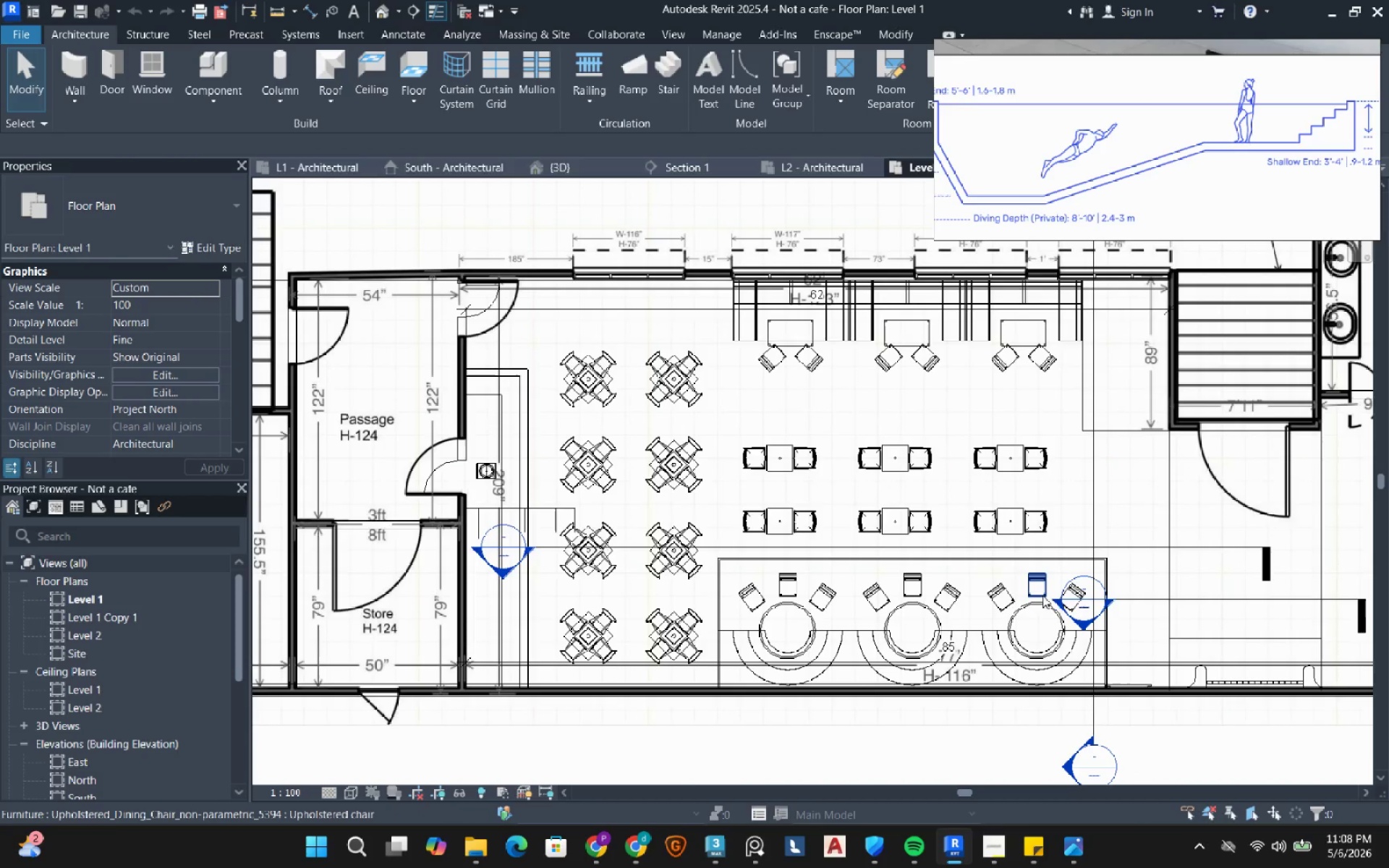 
left_click_drag(start_coordinate=[666, 558], to_coordinate=[755, 527])
 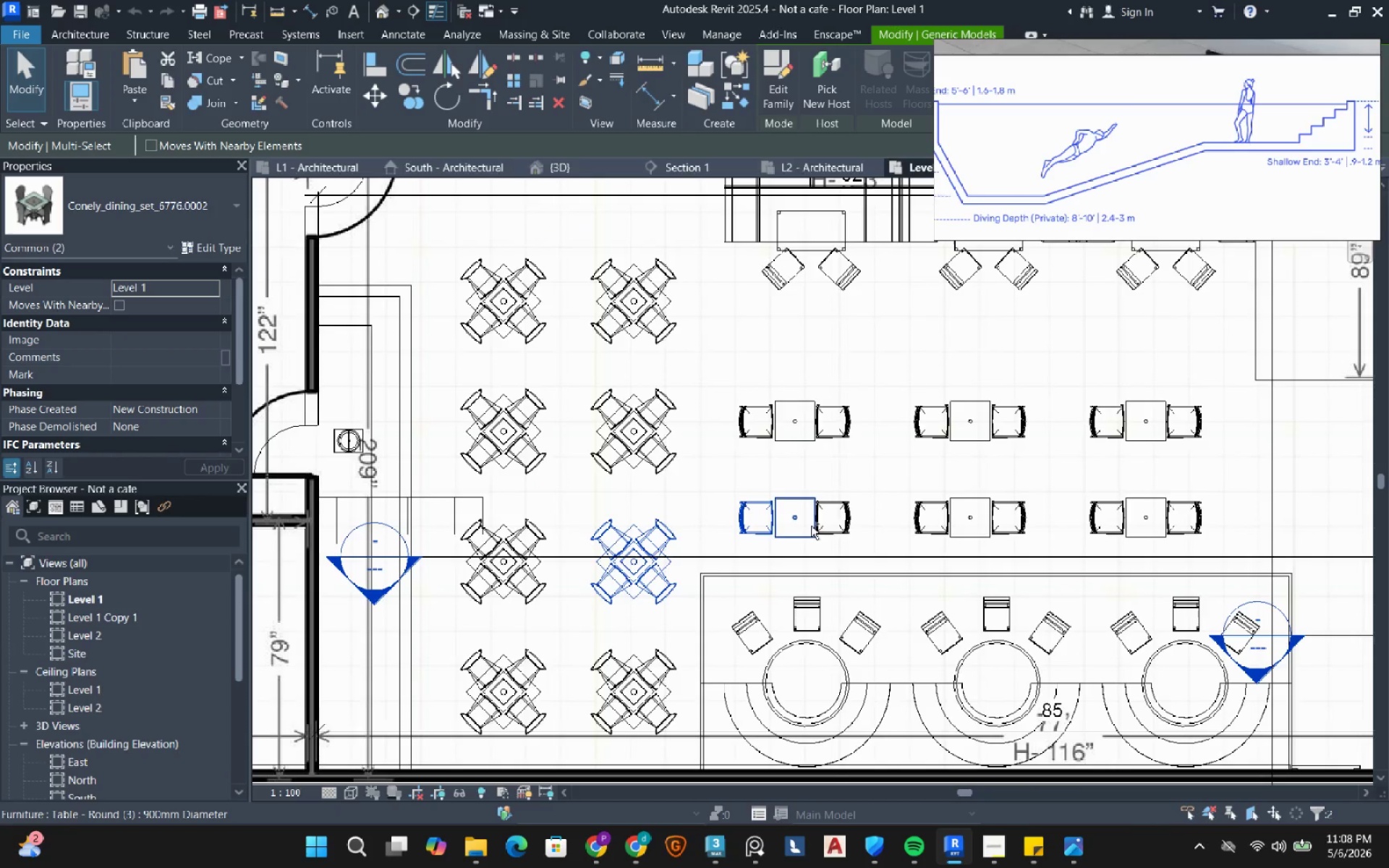 
scroll: coordinate [751, 529], scroll_direction: up, amount: 3.0
 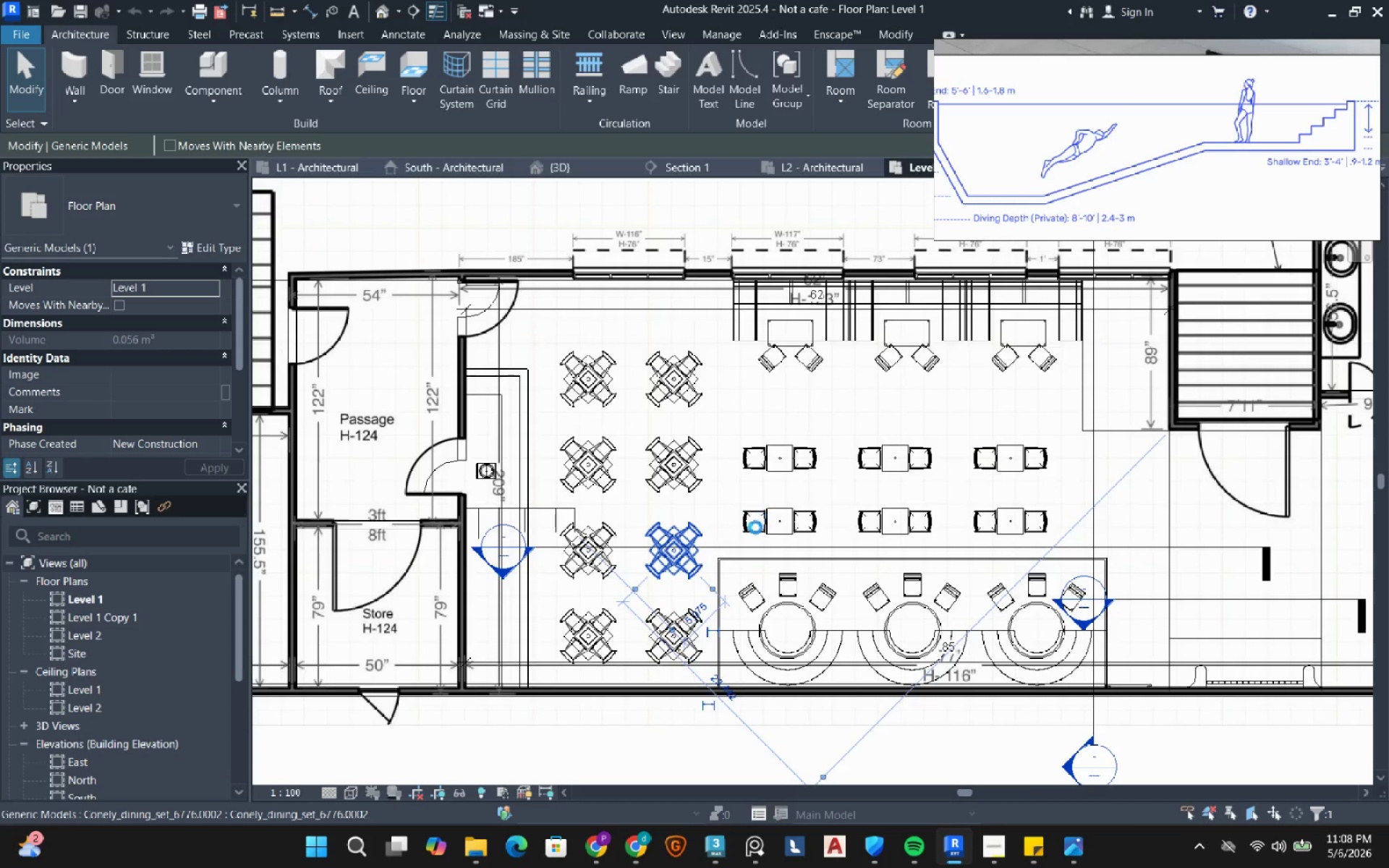 
hold_key(key=ControlLeft, duration=4.27)
left_click([755, 527])
 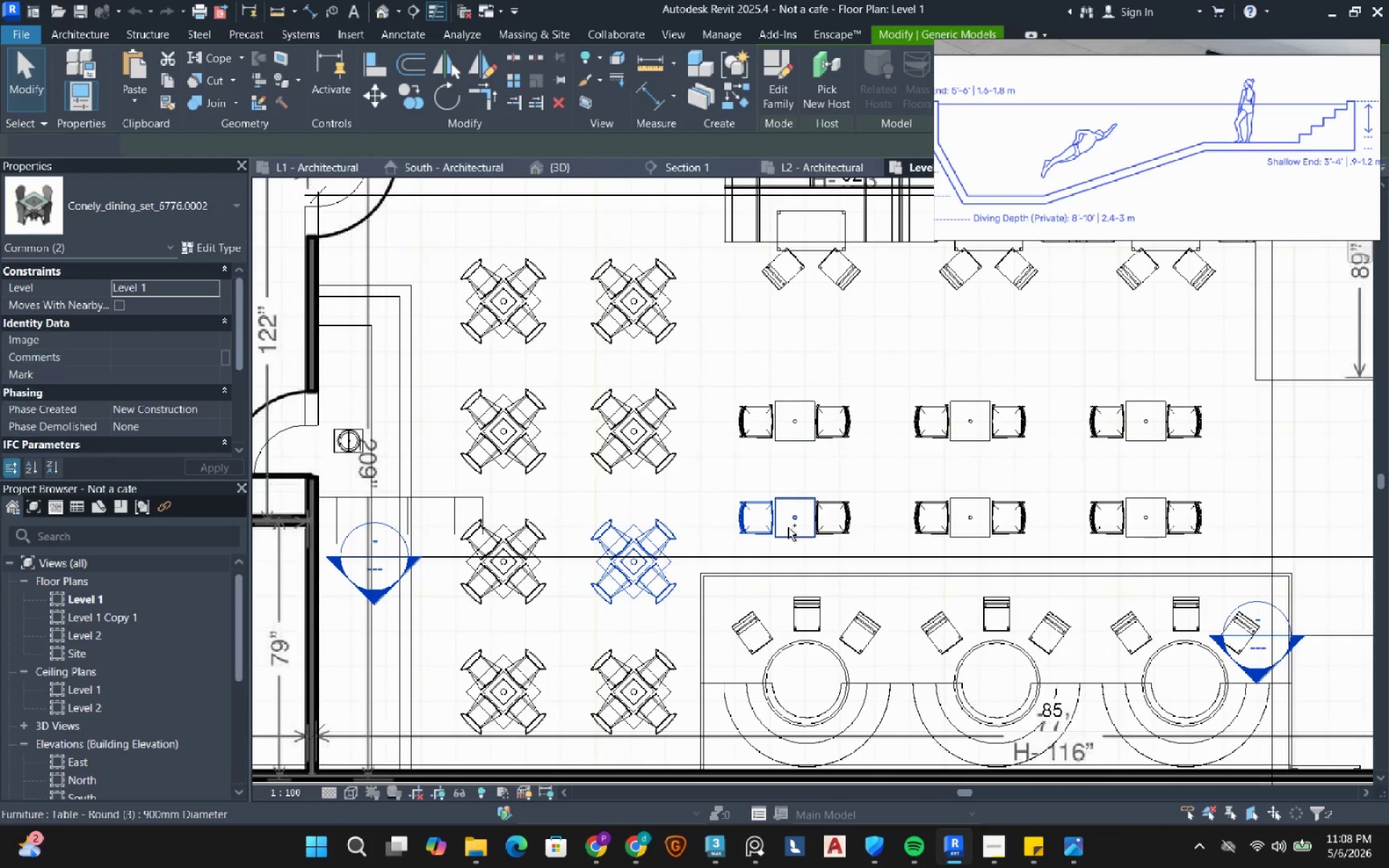 
double_click([788, 527])
 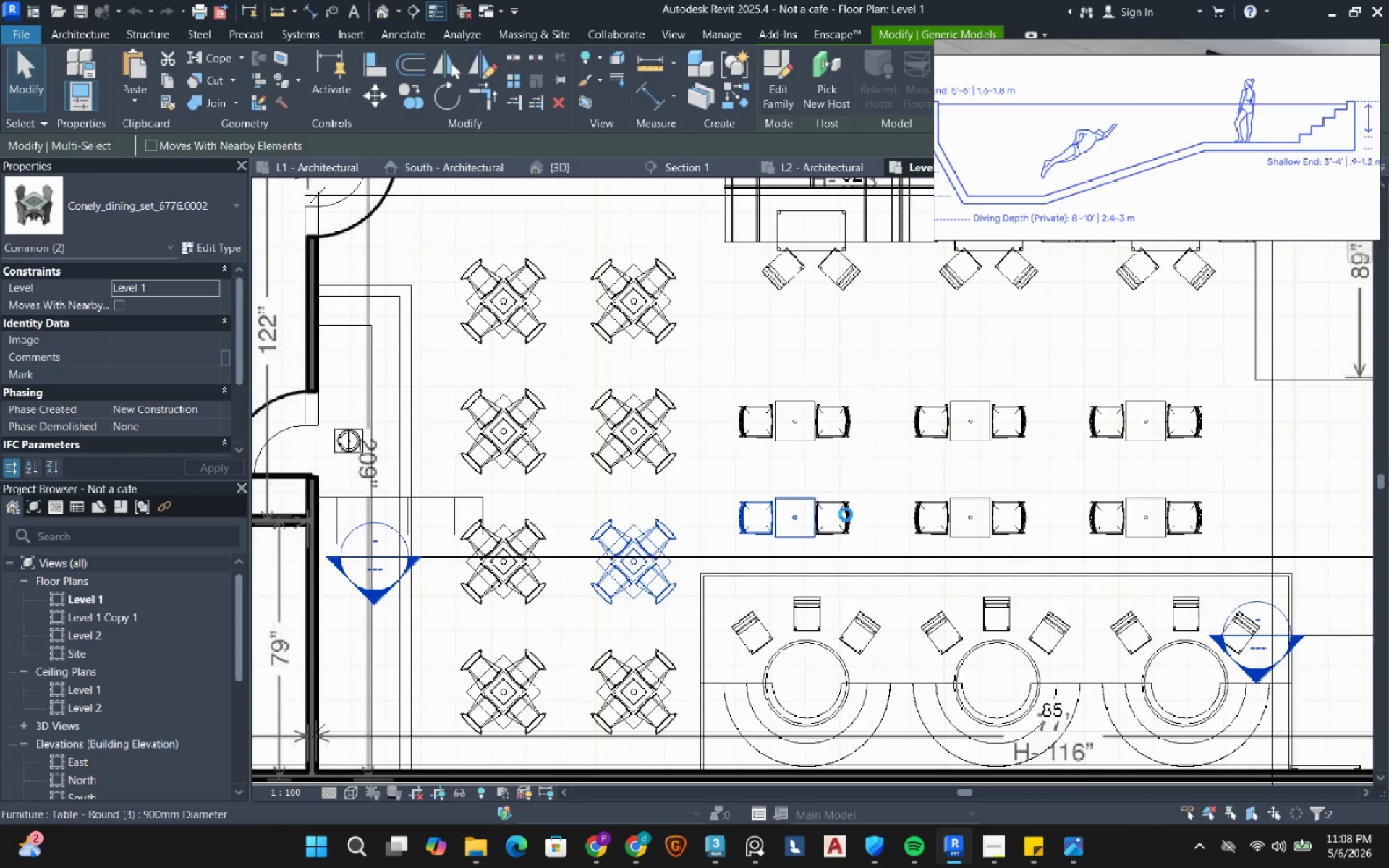 
left_click([846, 515])
 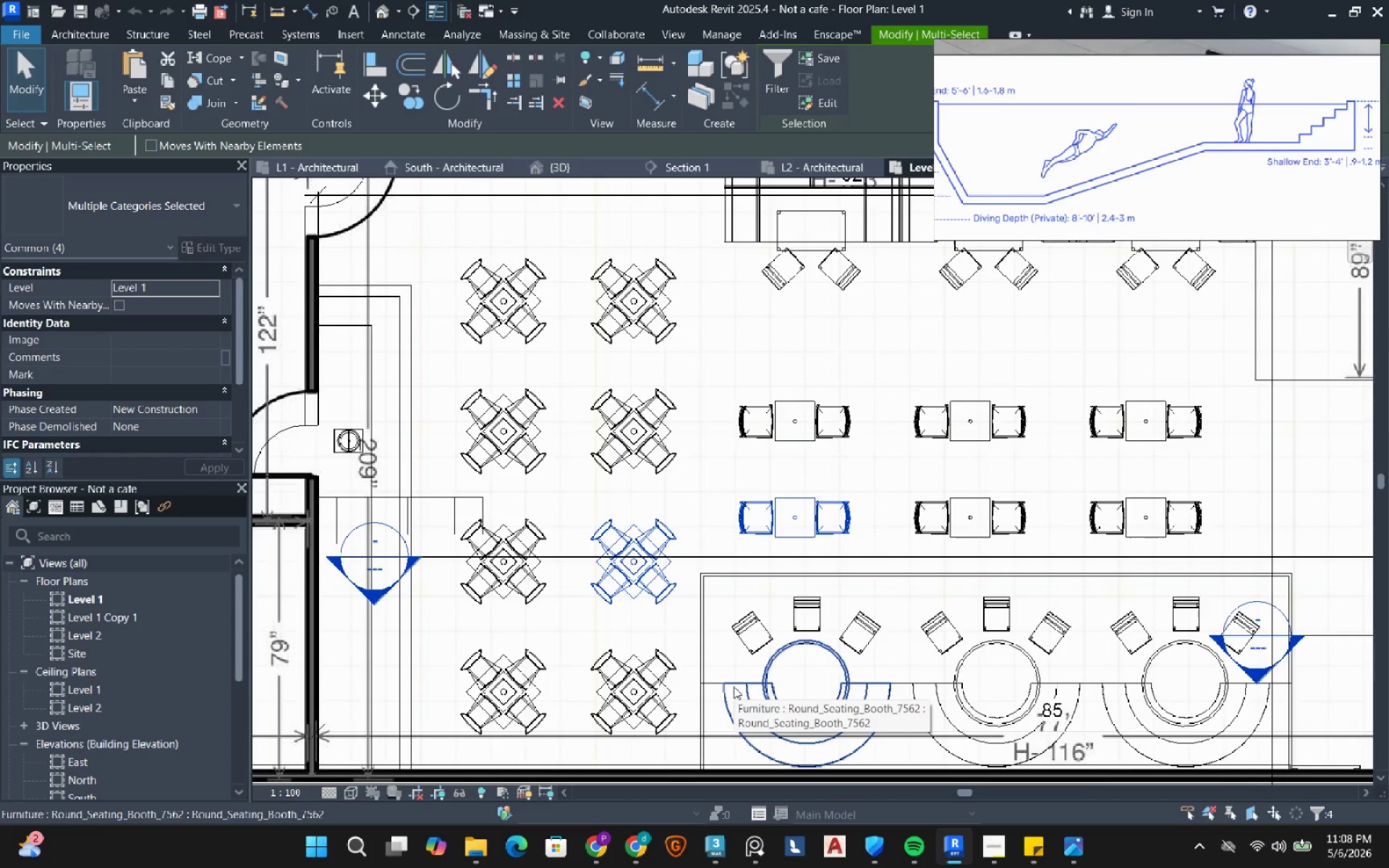 
hold_key(key=ControlLeft, duration=3.3)
left_click([734, 686])
 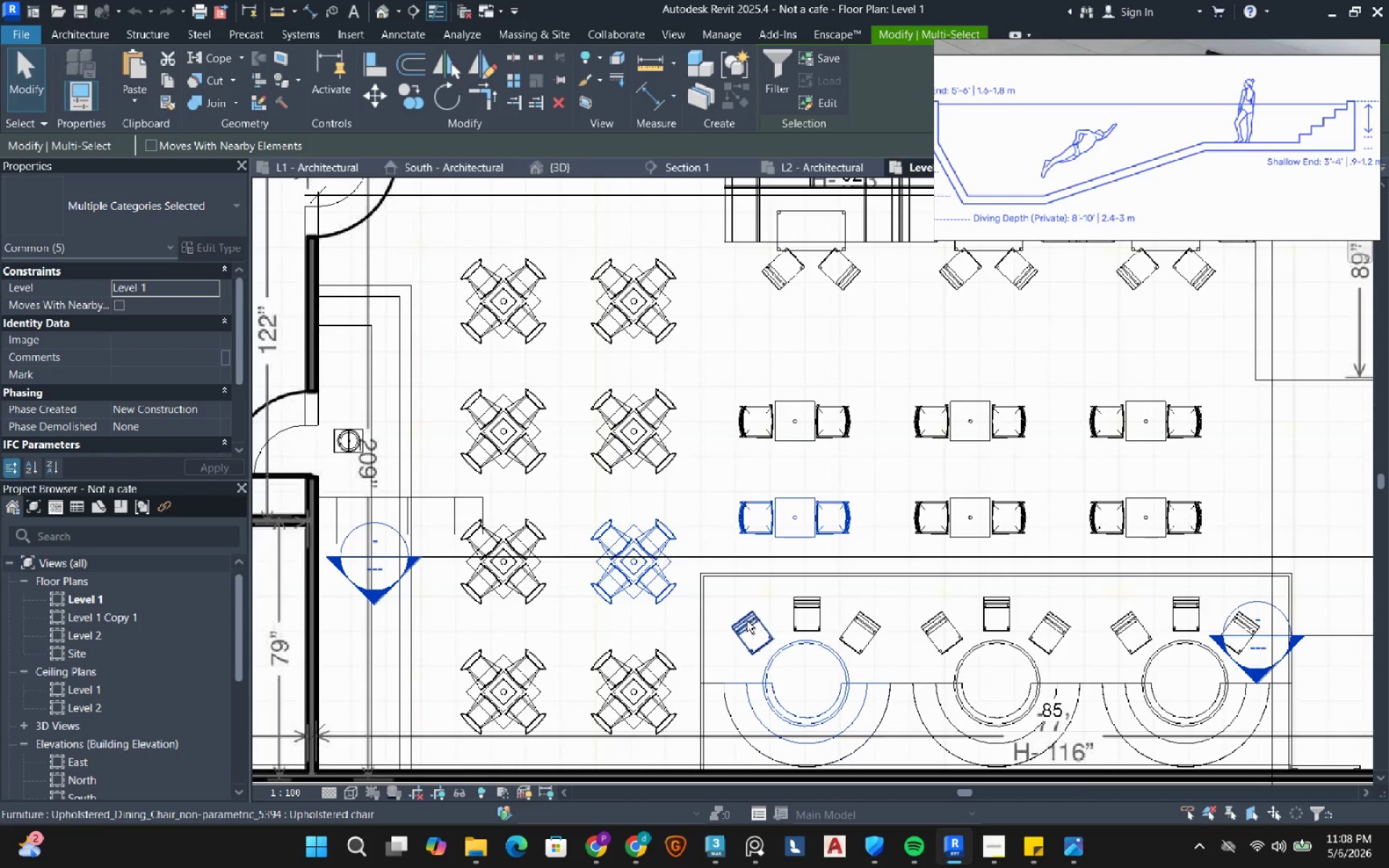 
left_click([747, 621])
 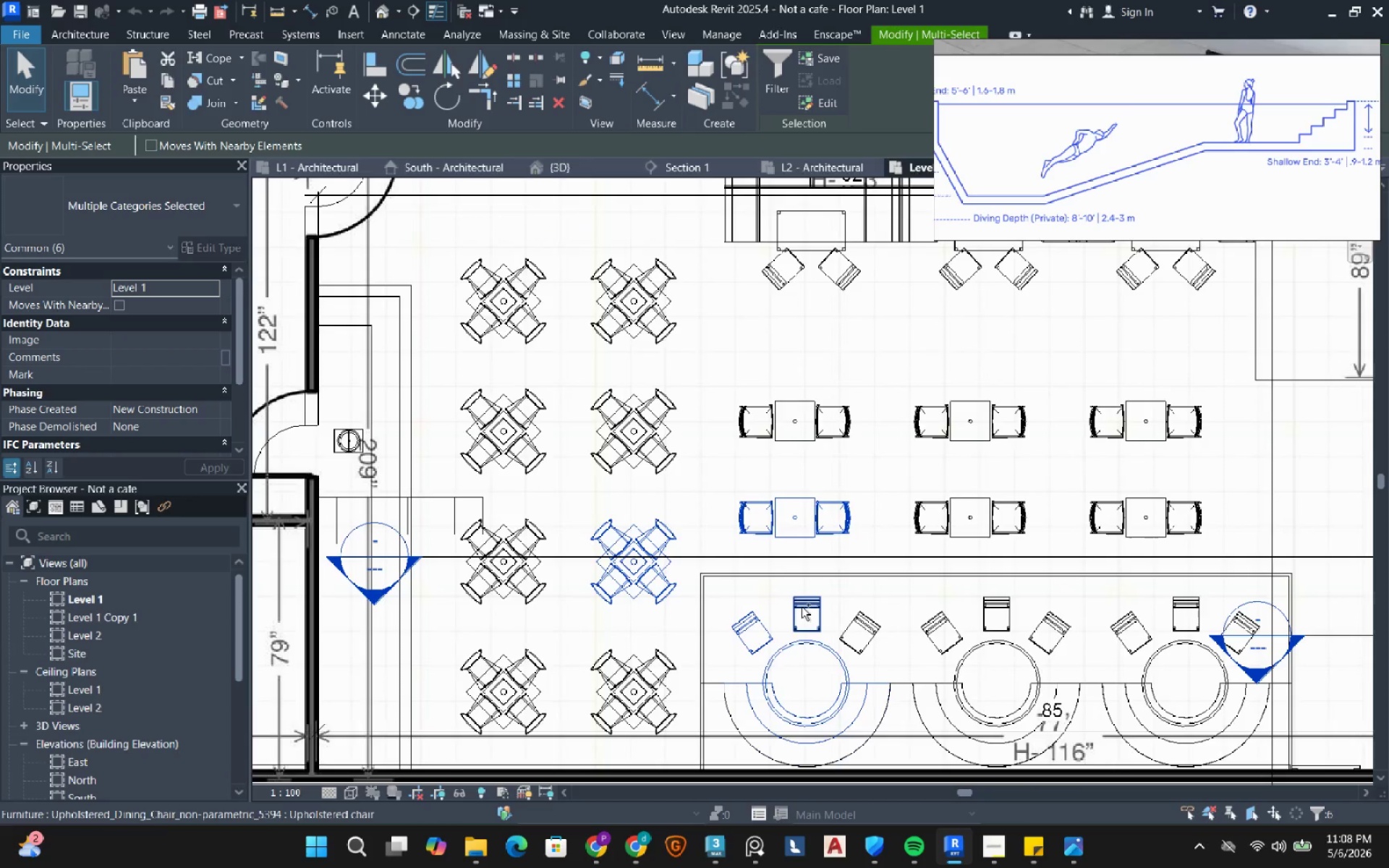 
left_click([802, 607])
 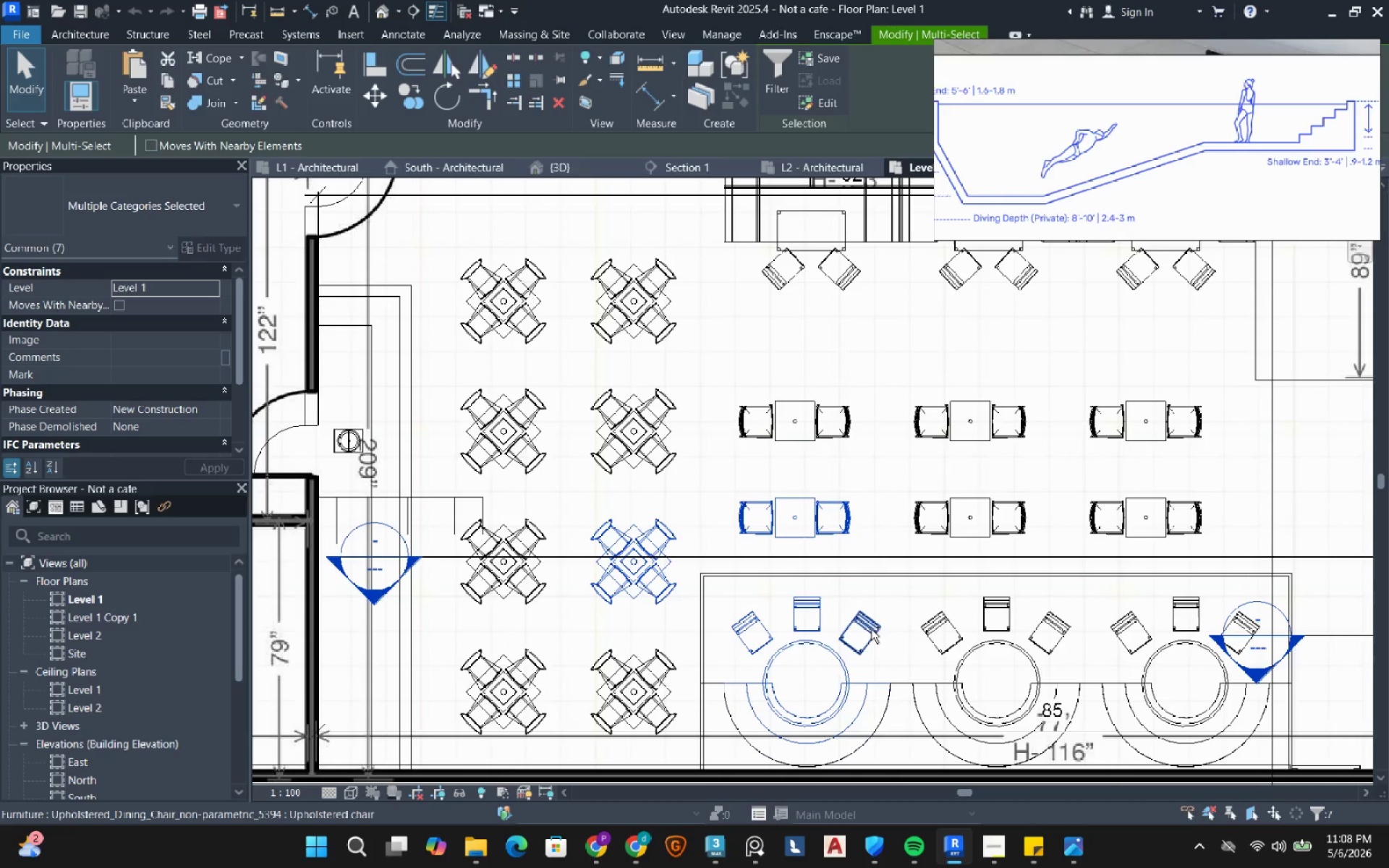 
left_click([871, 629])
 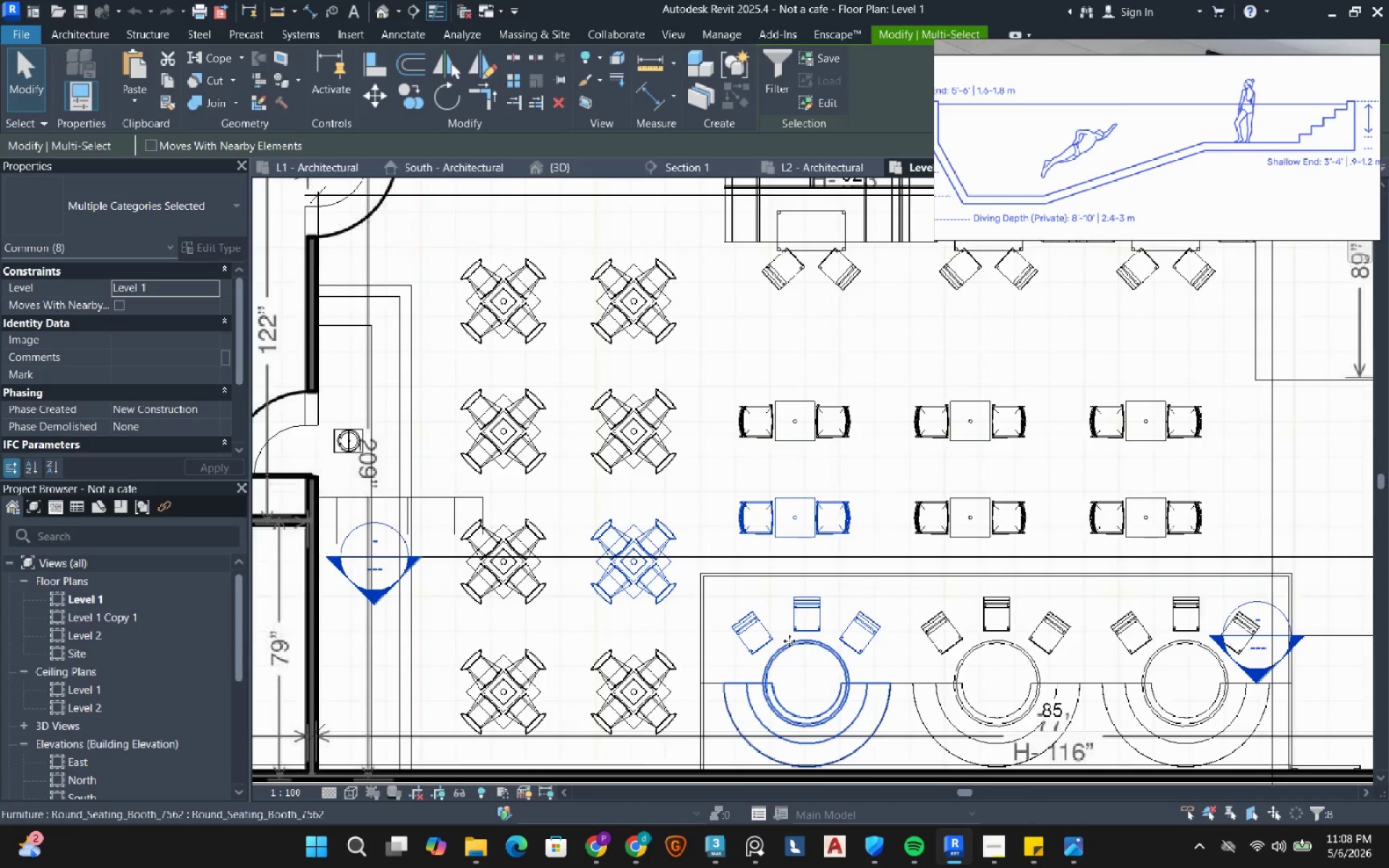 
scroll: coordinate [789, 641], scroll_direction: down, amount: 1.0
 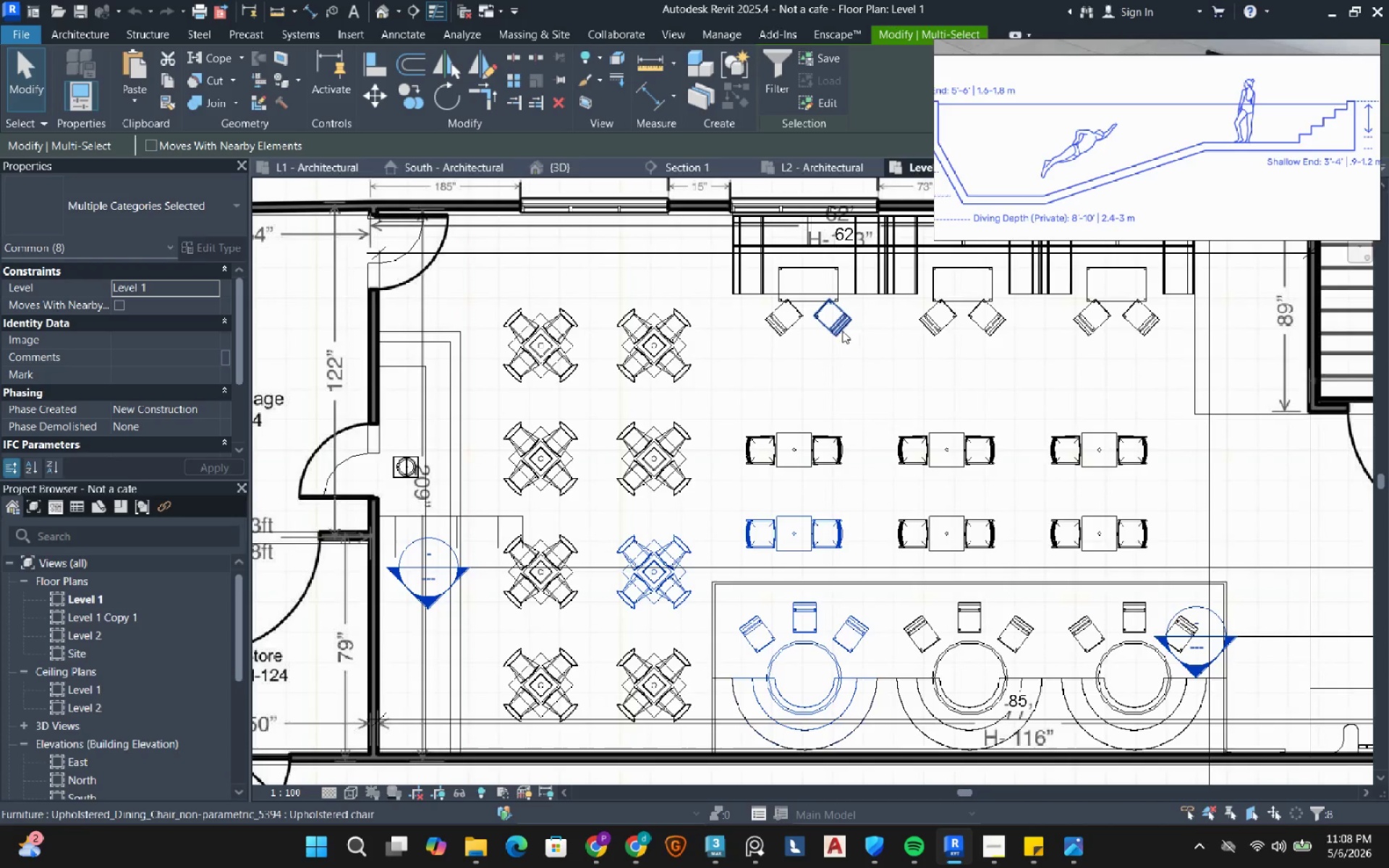 
hold_key(key=ControlLeft, duration=3.69)
left_click([842, 331])
 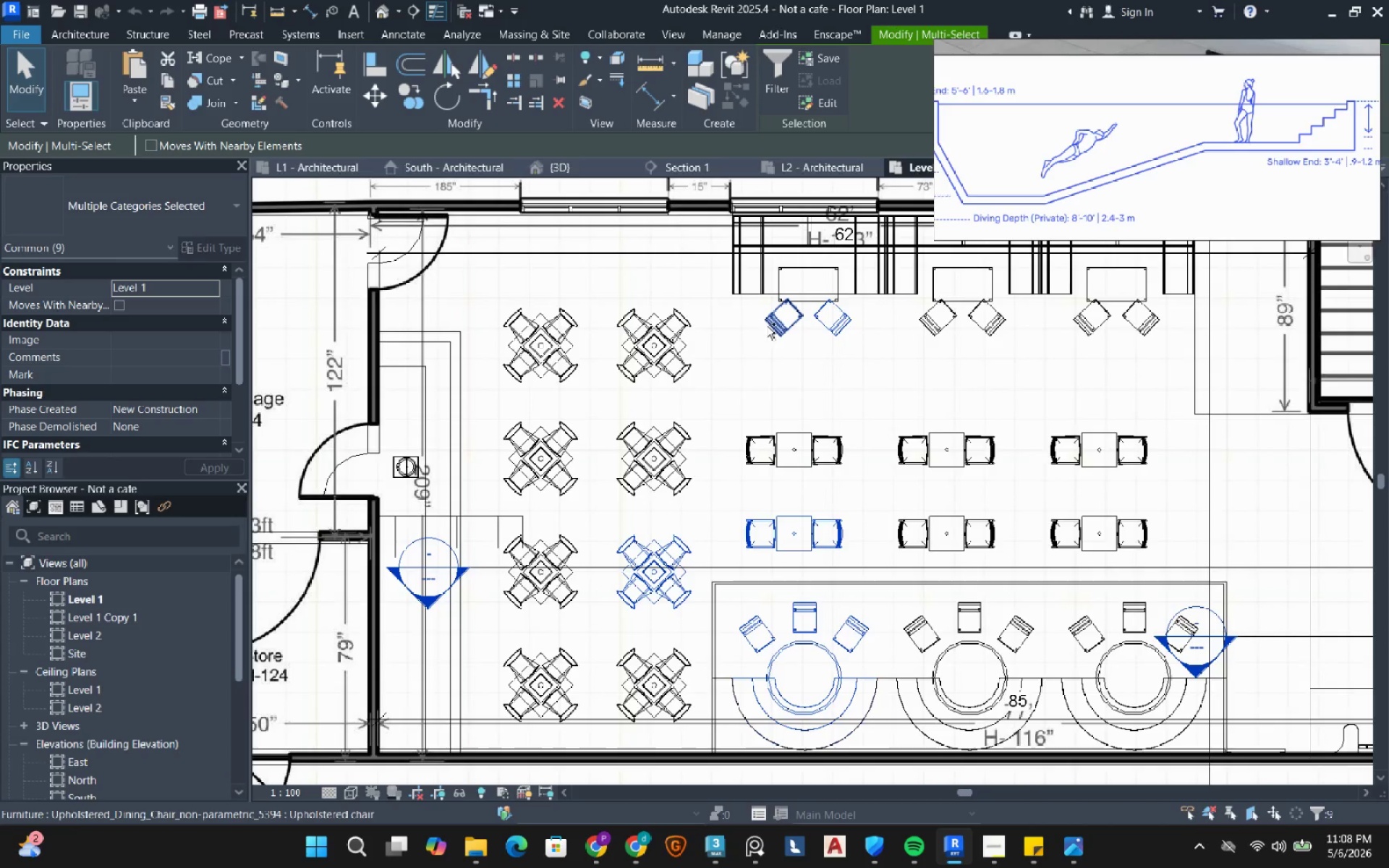 
left_click([767, 326])
 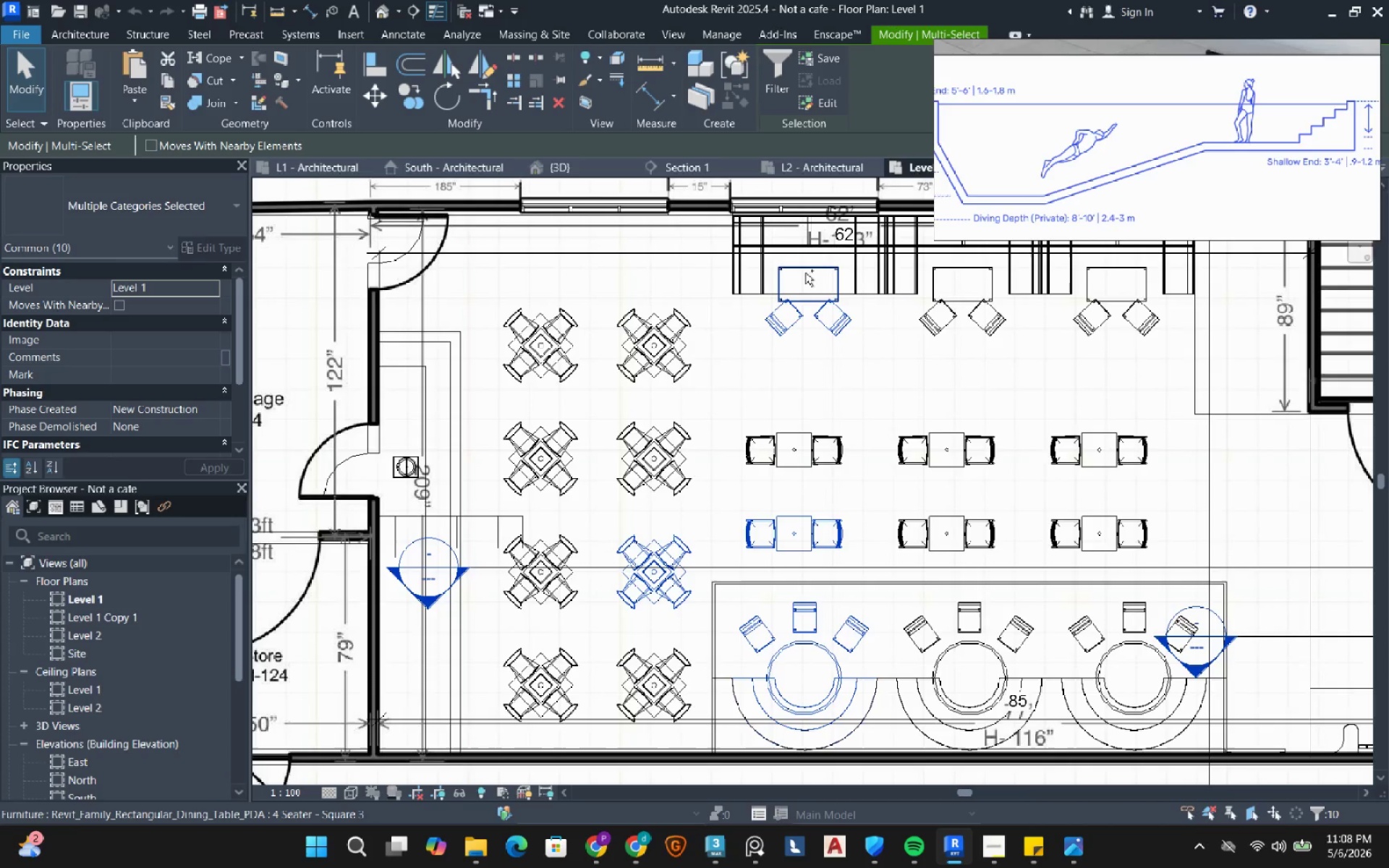 
left_click([805, 273])
 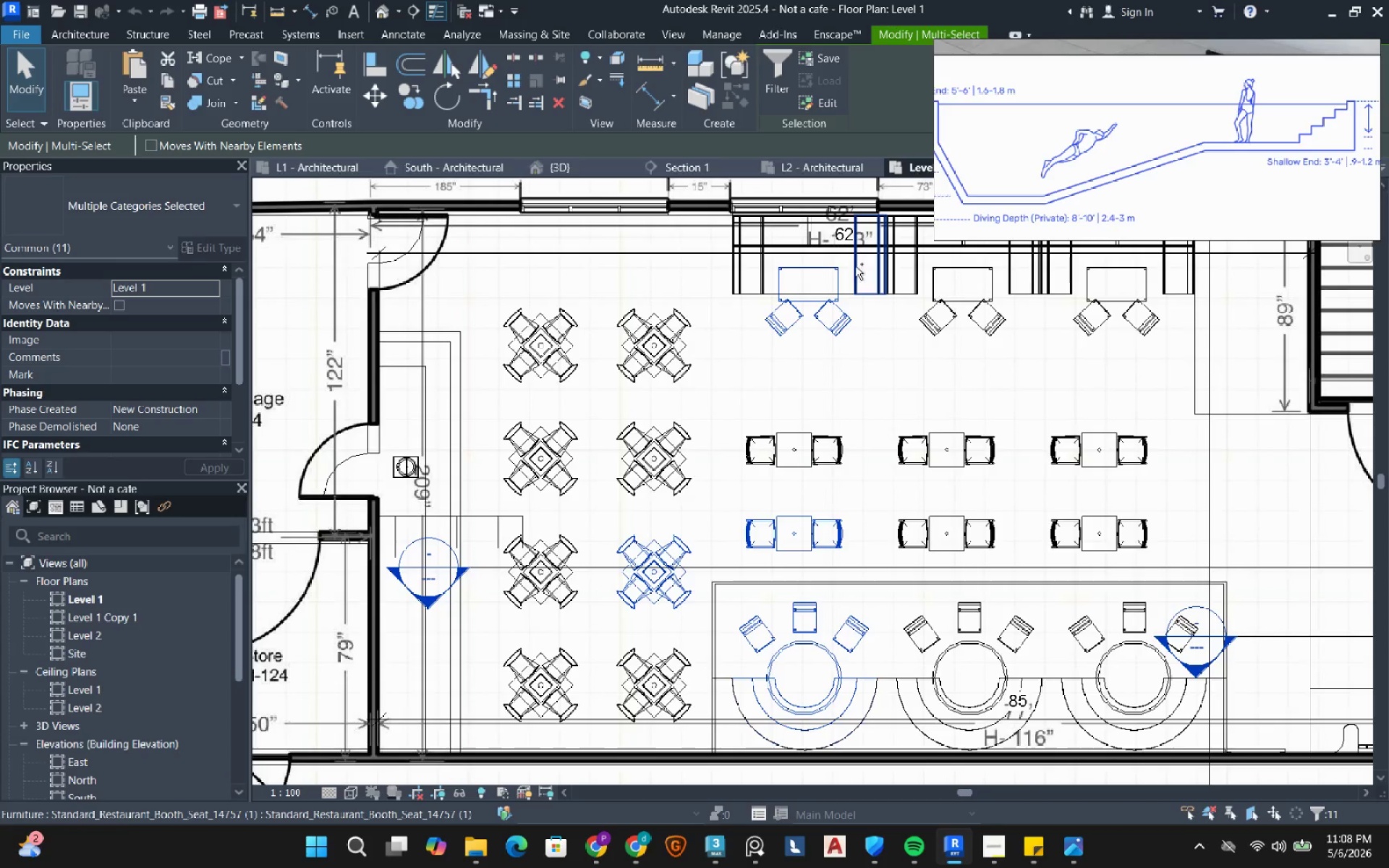 
hold_key(key=ControlLeft, duration=2.17)
 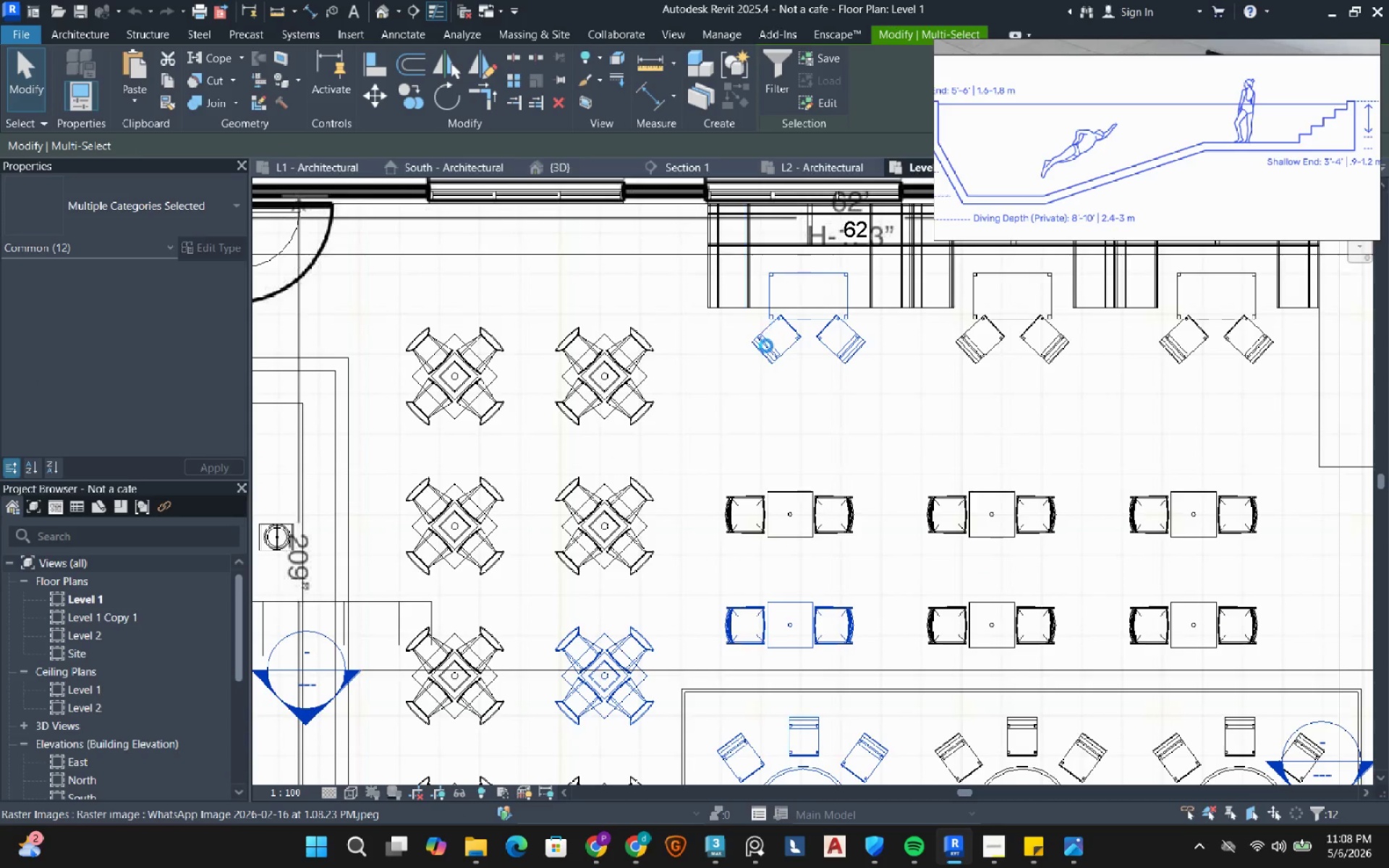 
scroll: coordinate [807, 250], scroll_direction: up, amount: 6.0
 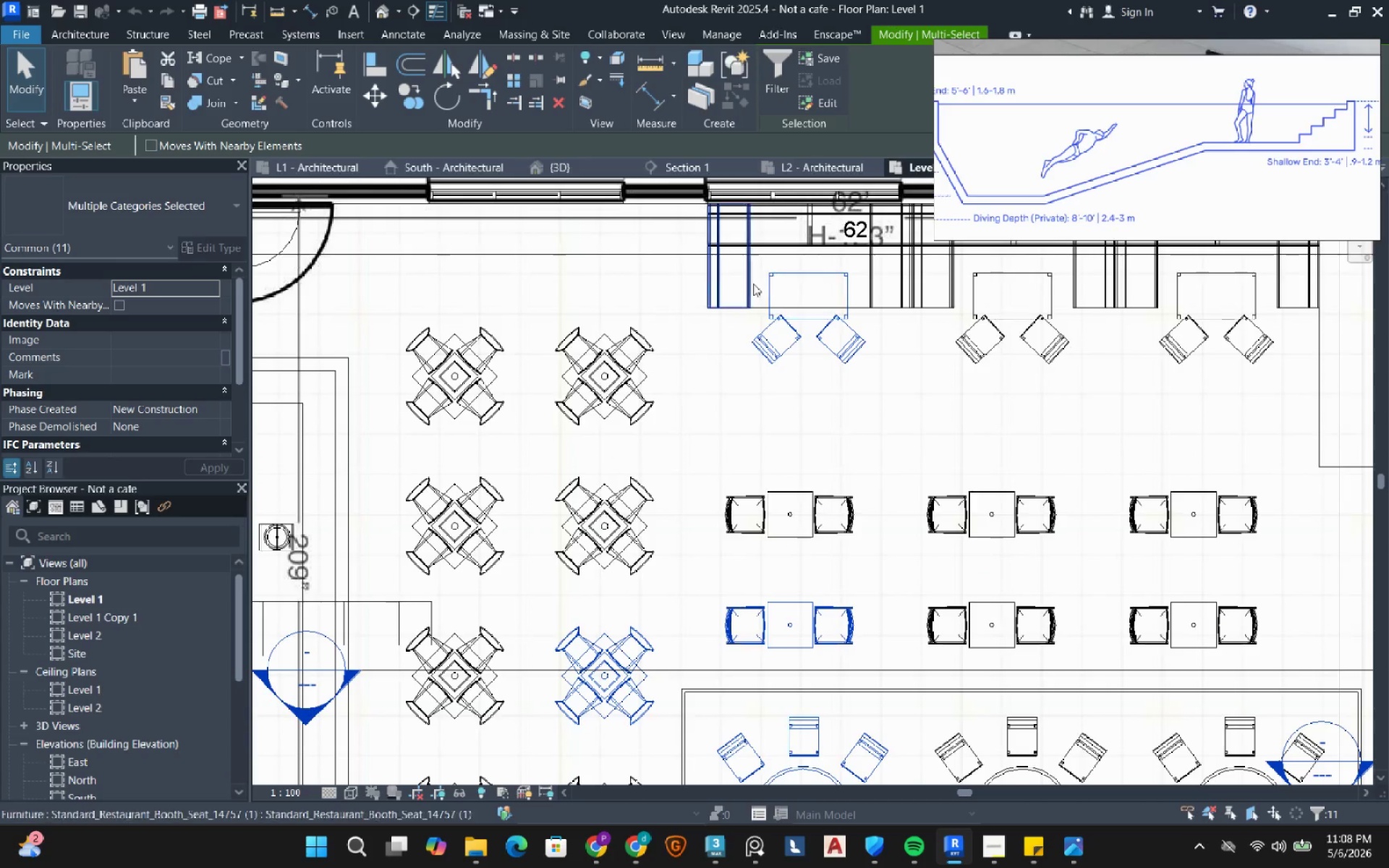 
left_click([751, 273])
 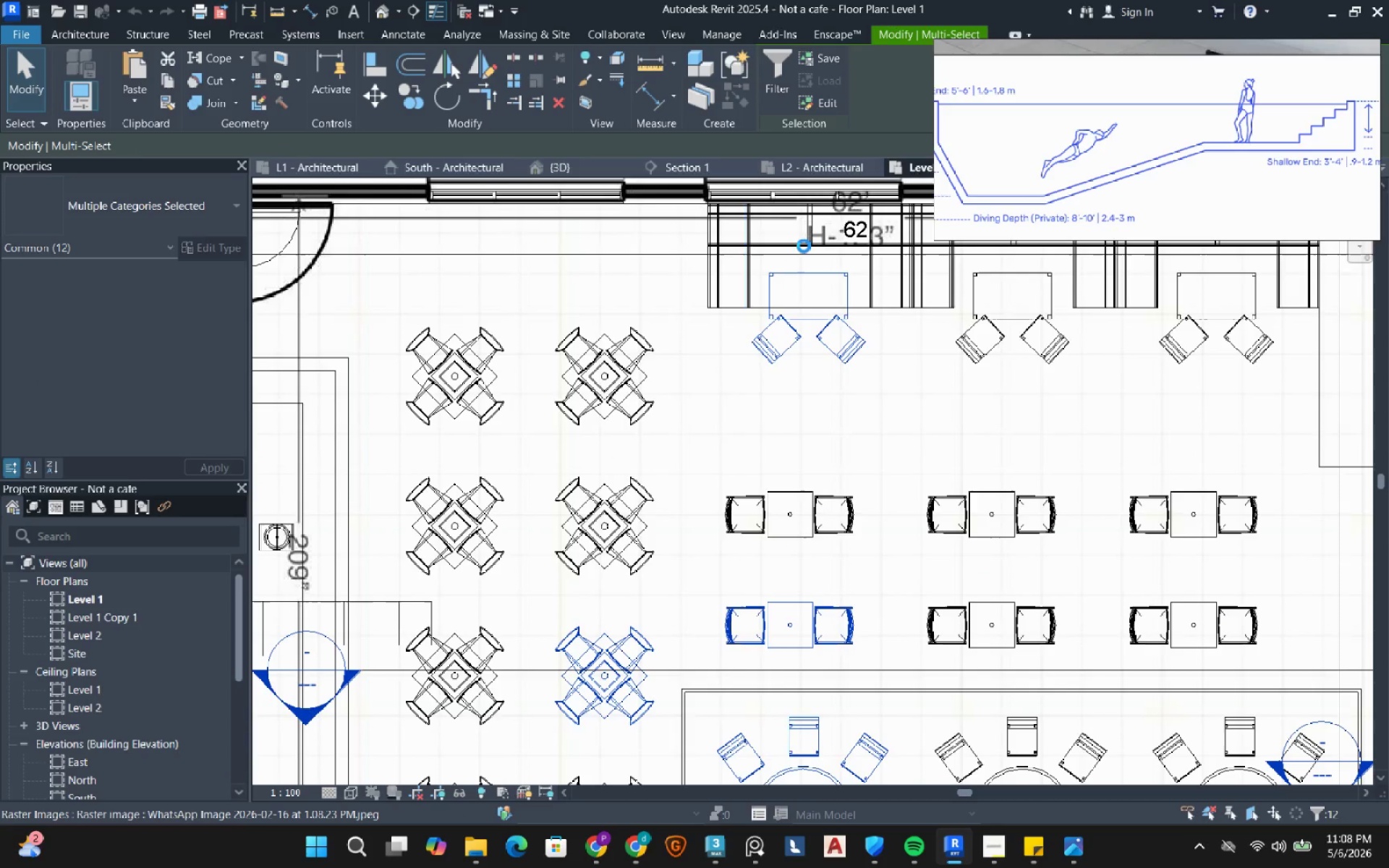 
scroll: coordinate [804, 245], scroll_direction: up, amount: 1.0
 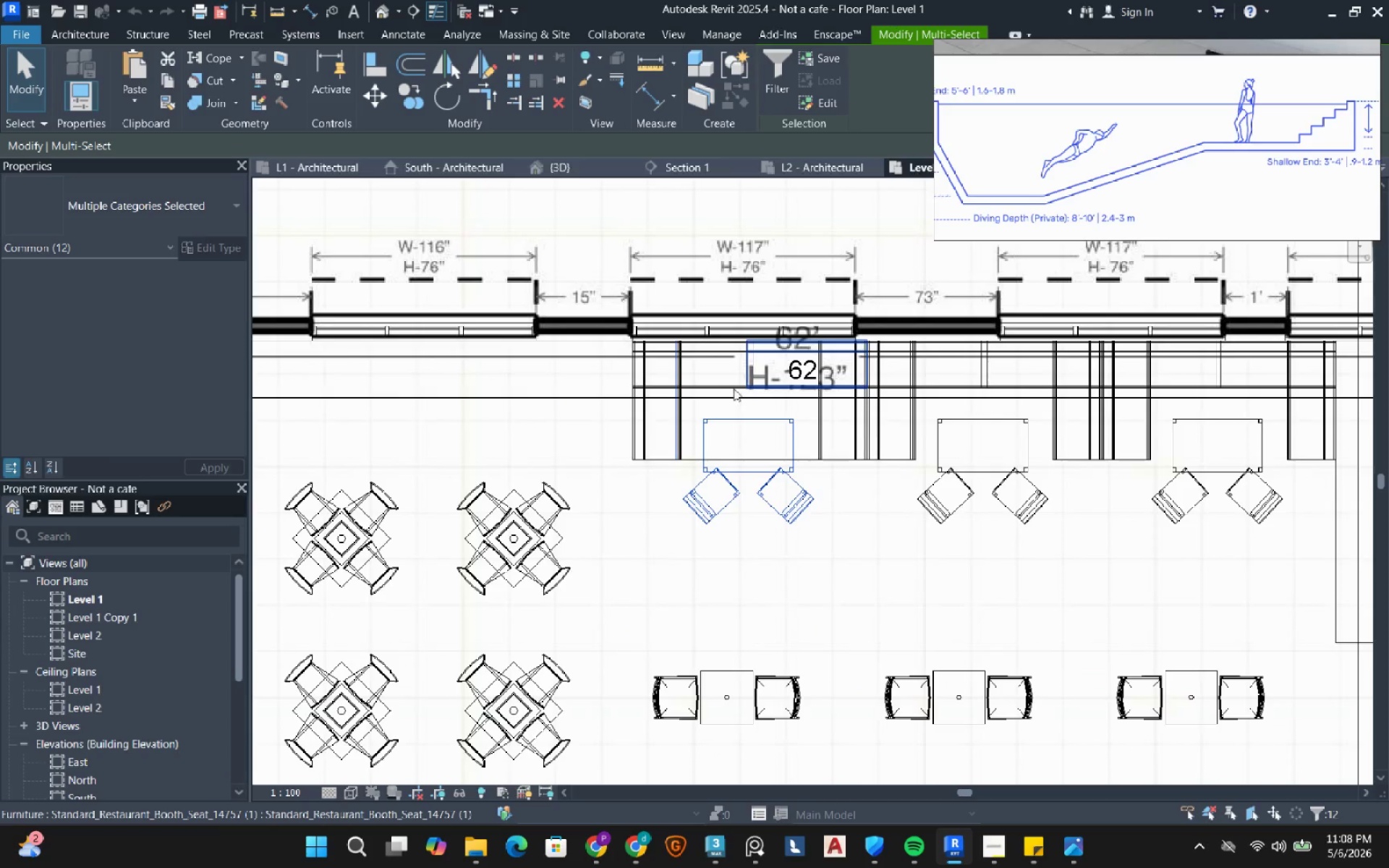 
hold_key(key=ControlLeft, duration=2.34)
 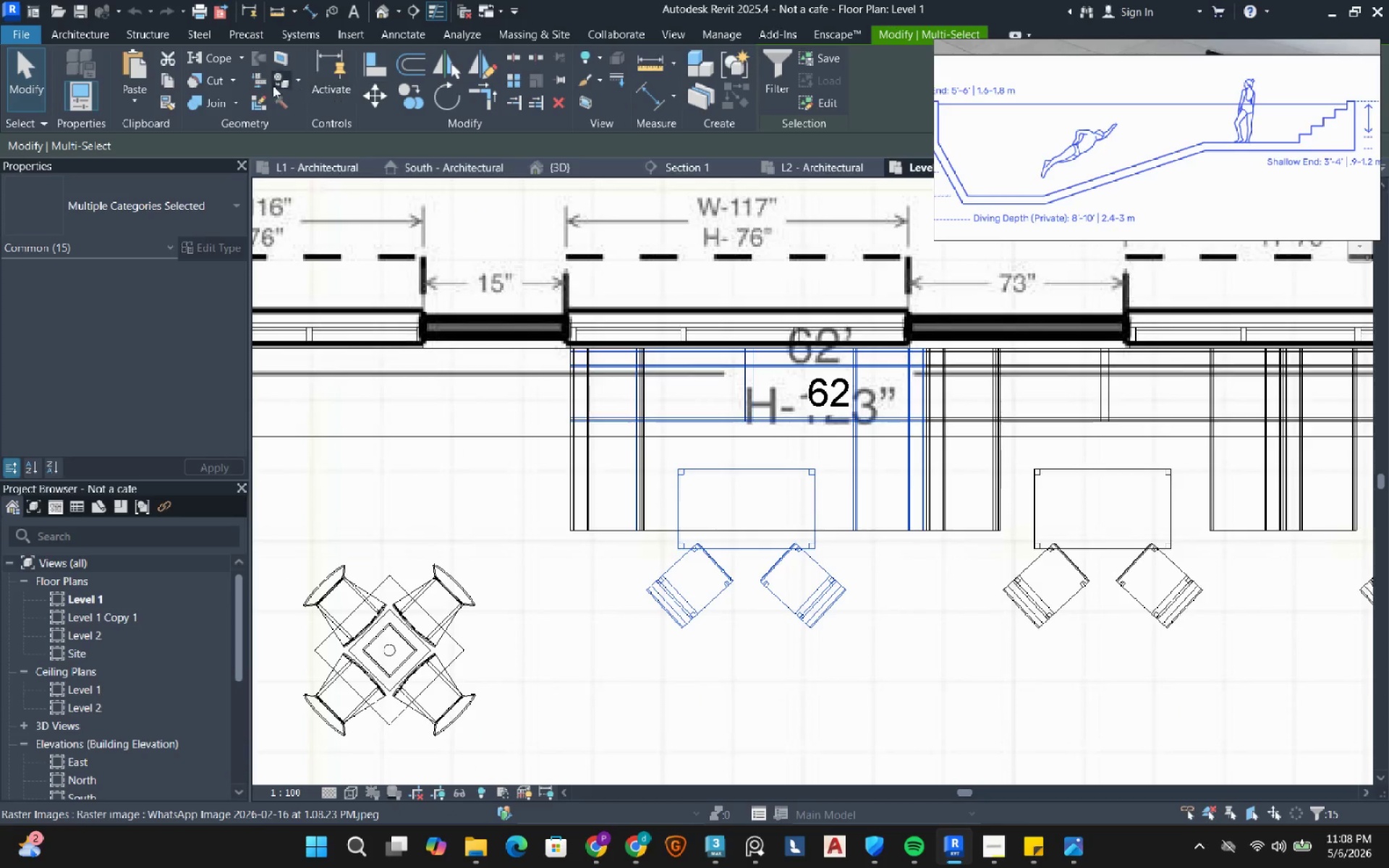 
scroll: coordinate [752, 324], scroll_direction: up, amount: 3.0
 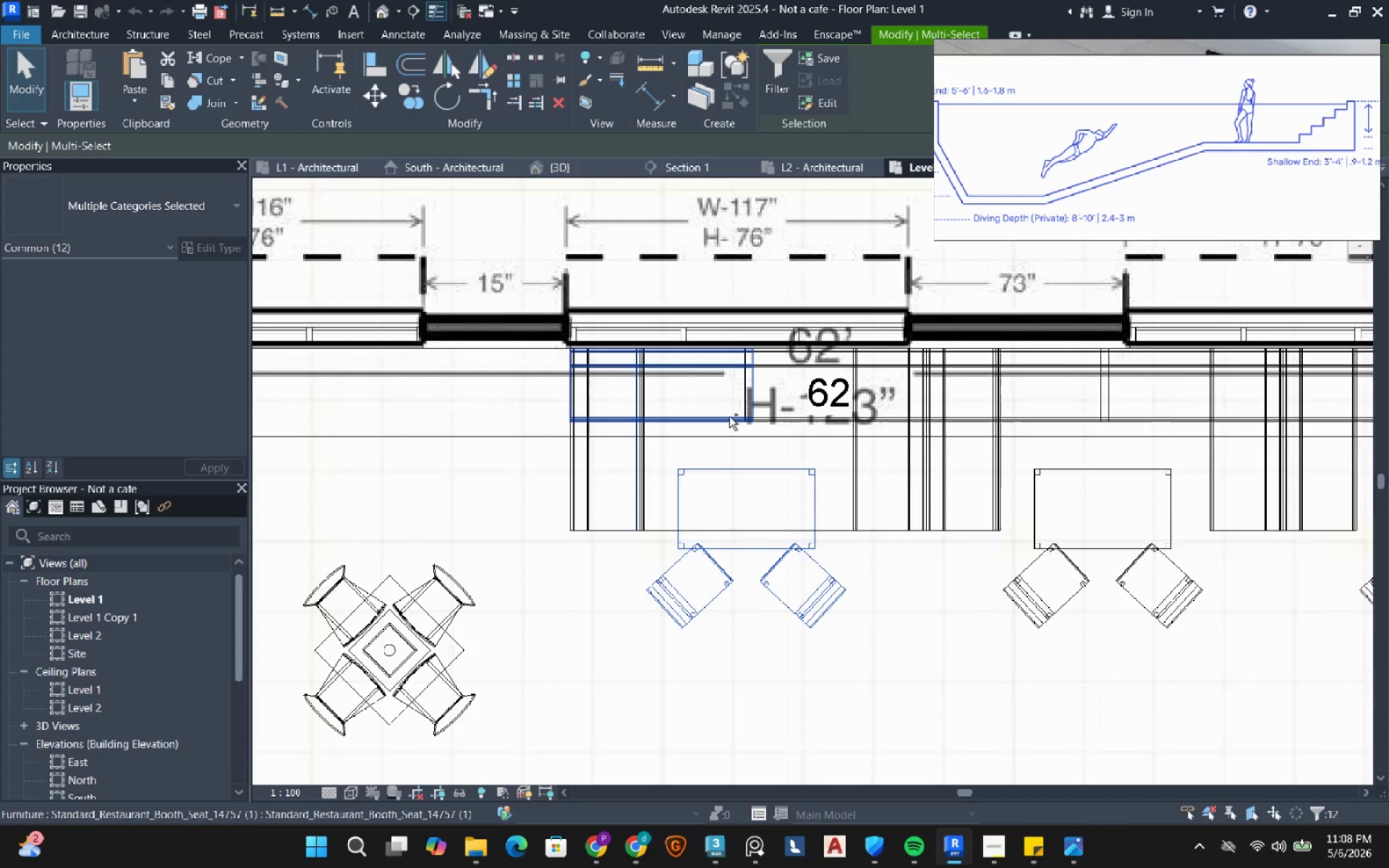 
left_click([729, 417])
 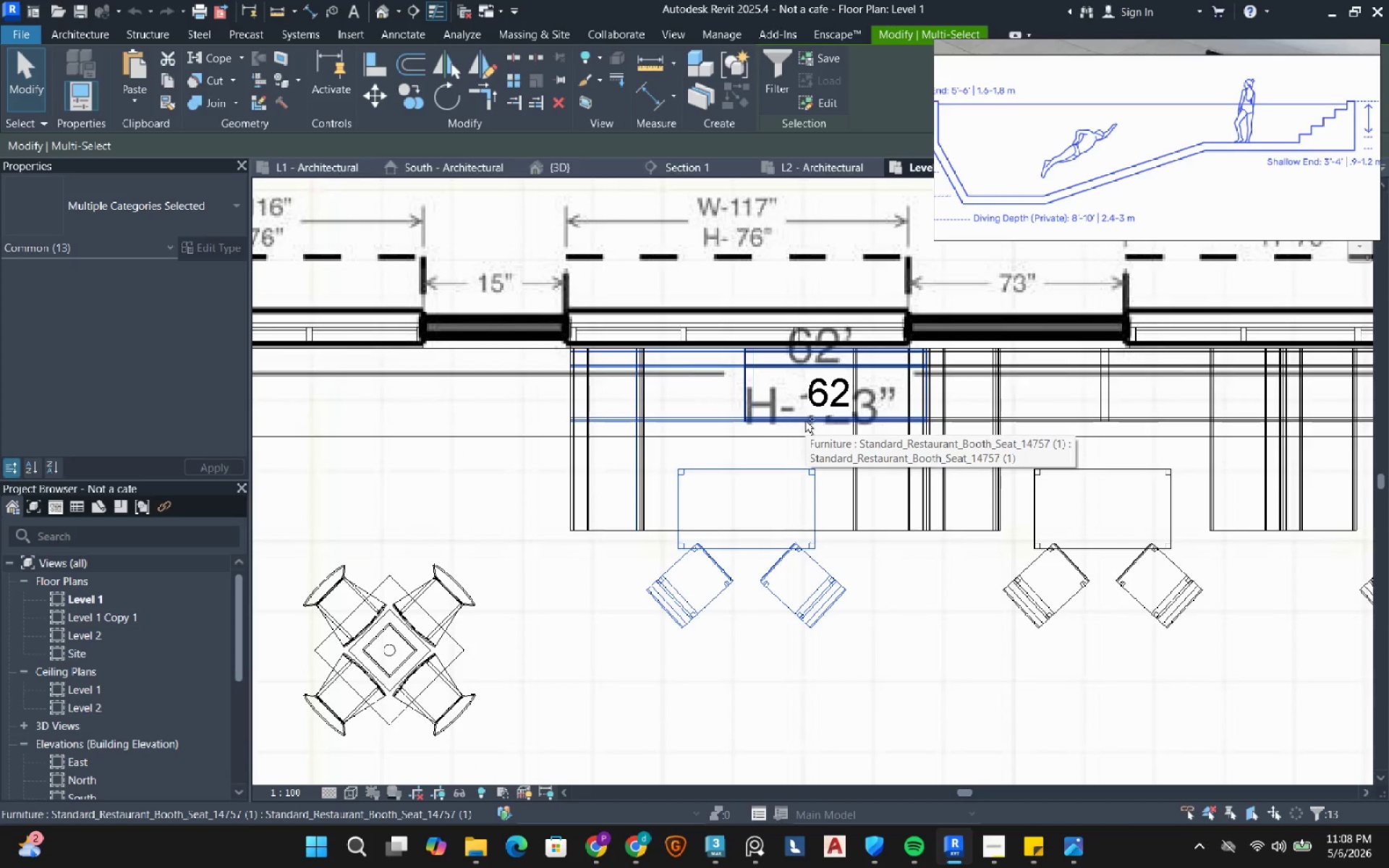 
left_click([805, 421])
 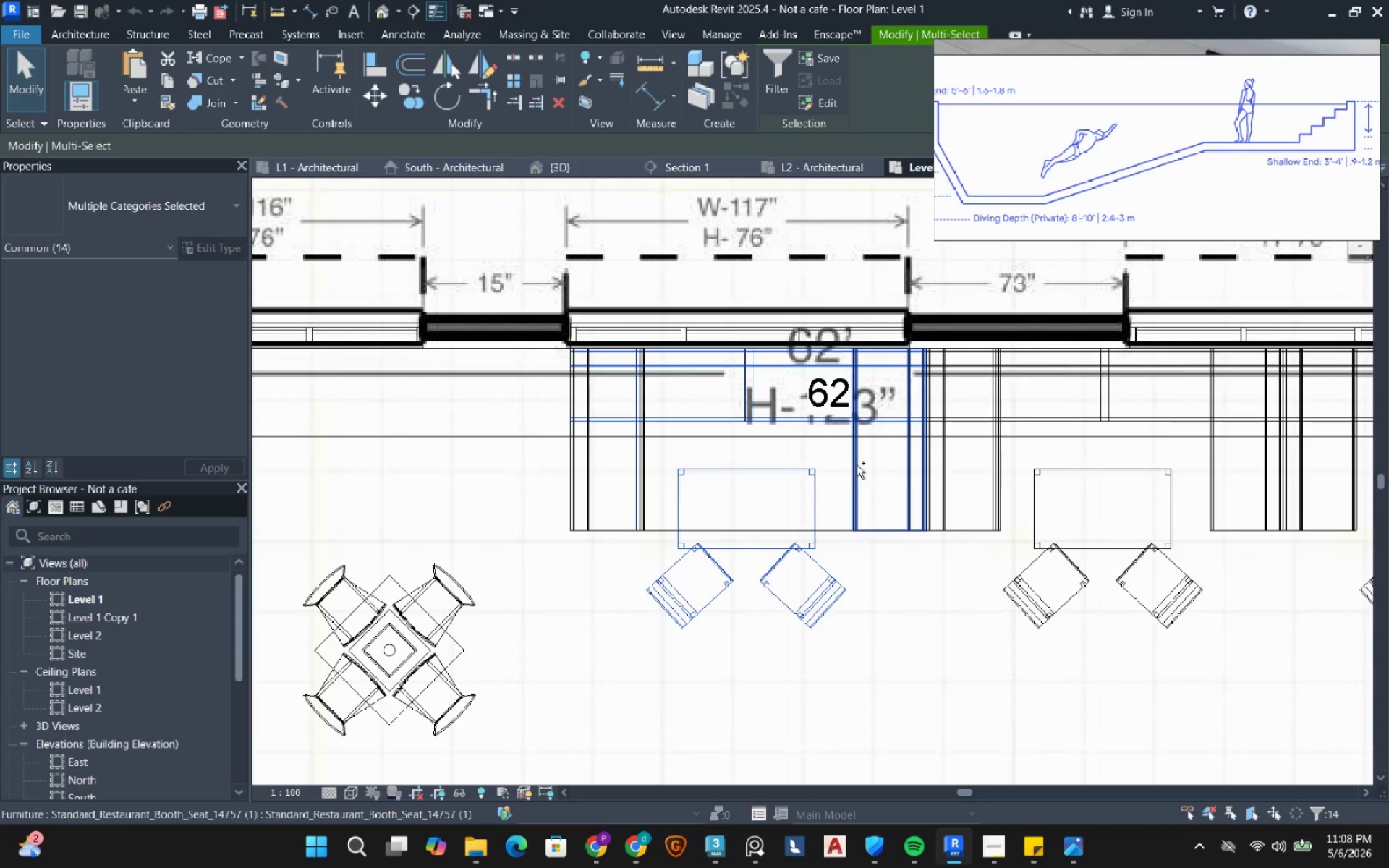 
left_click([857, 465])
 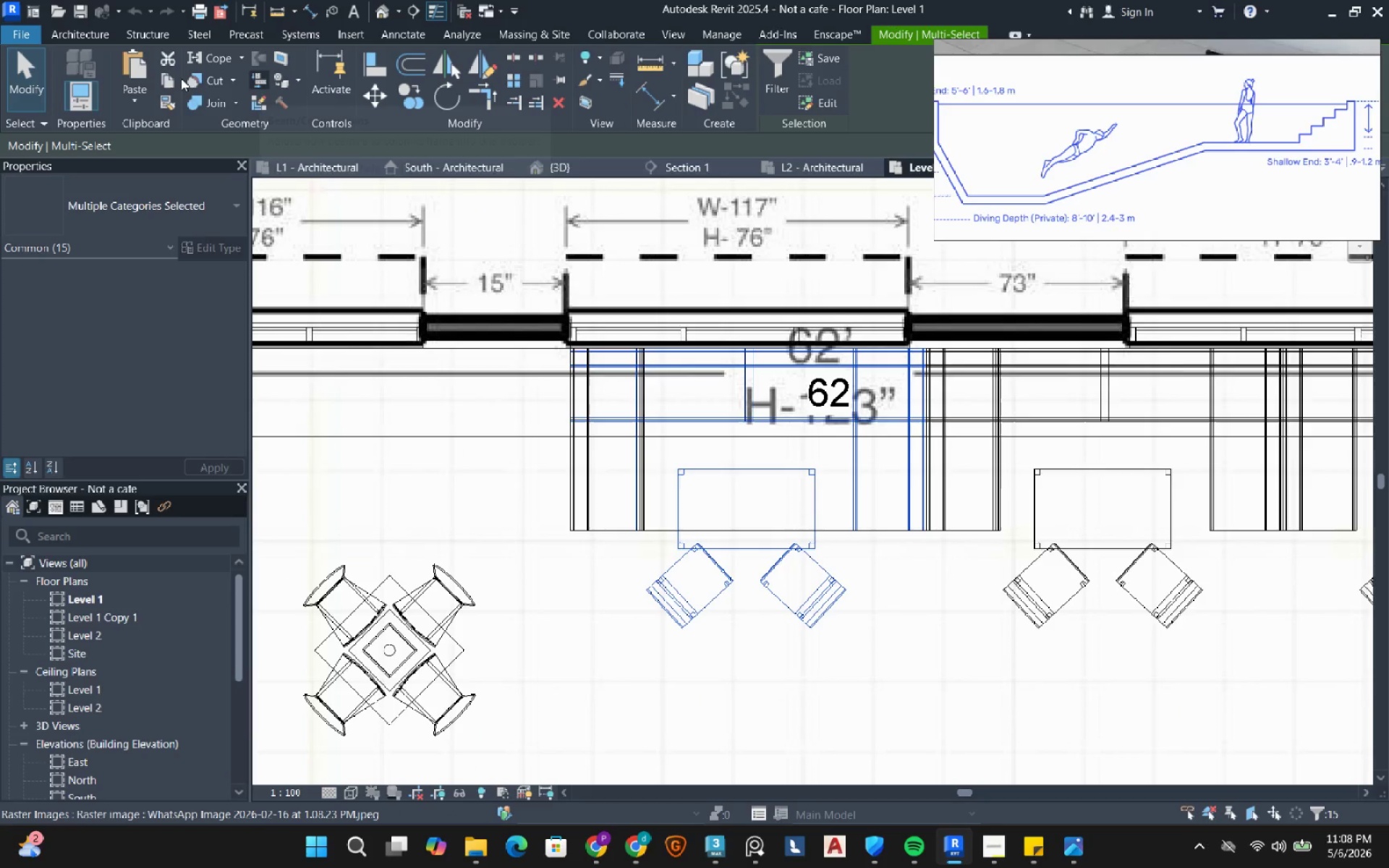 
left_click([167, 82])
 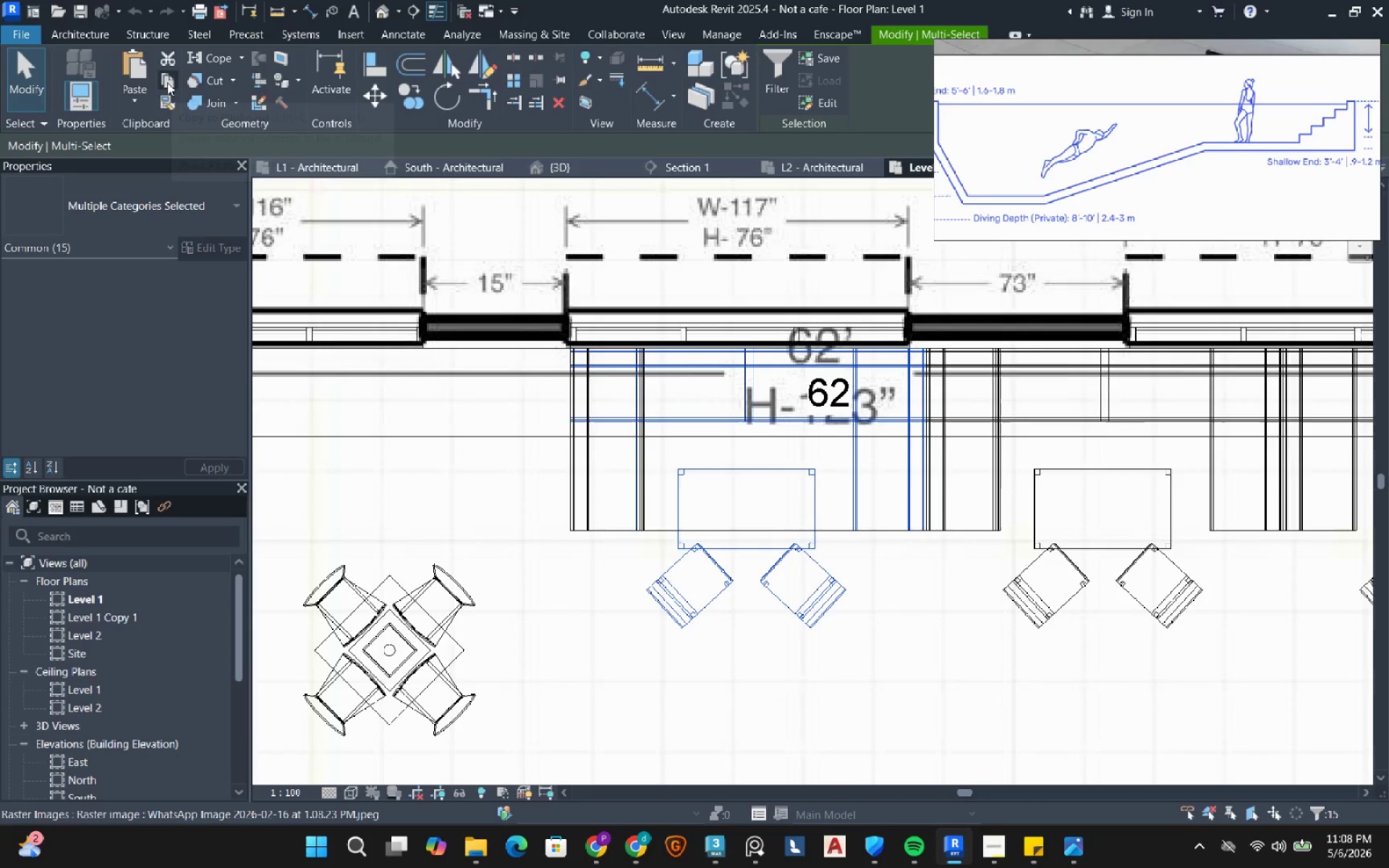 
left_click([167, 82])
 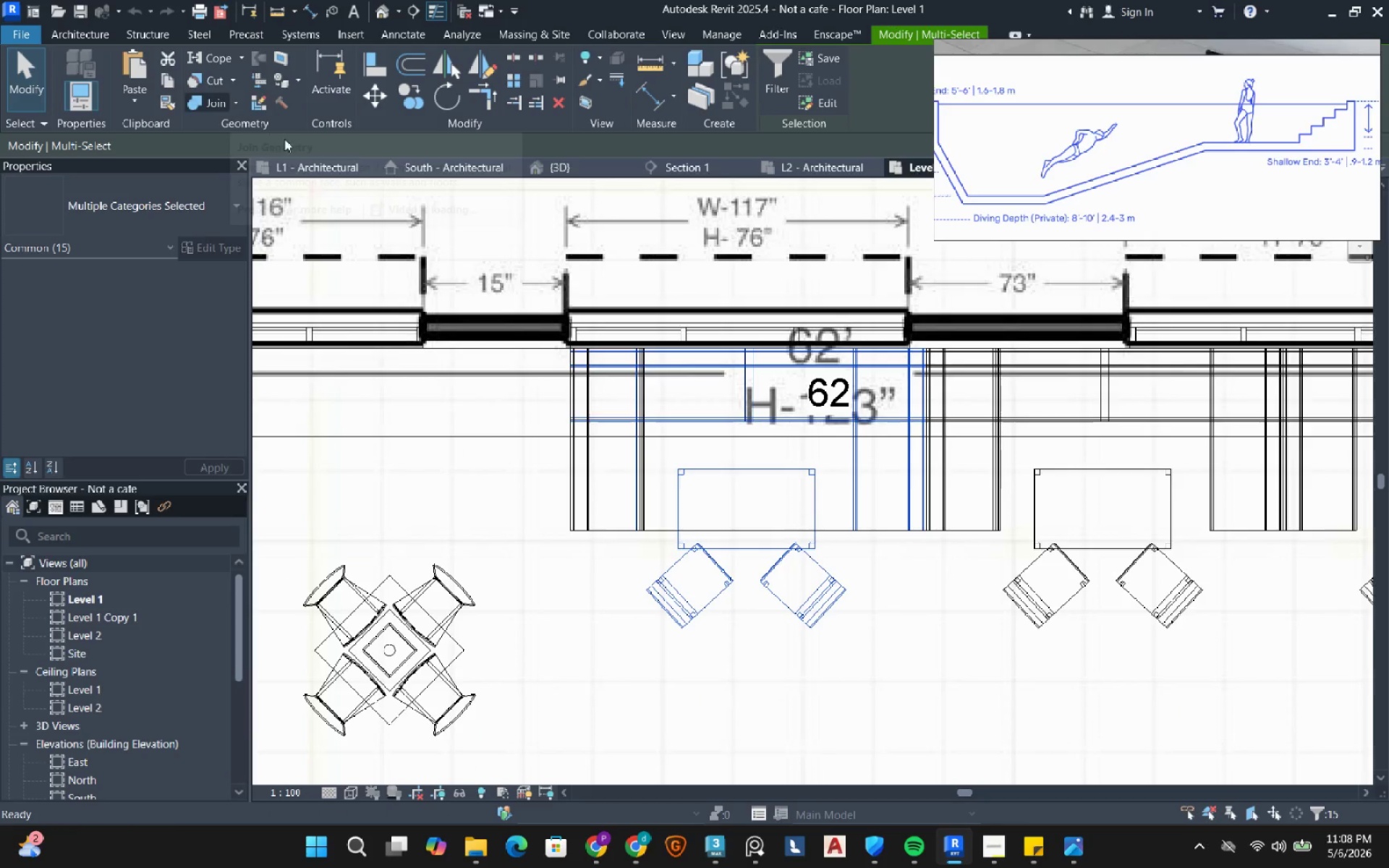 
left_click([308, 166])
 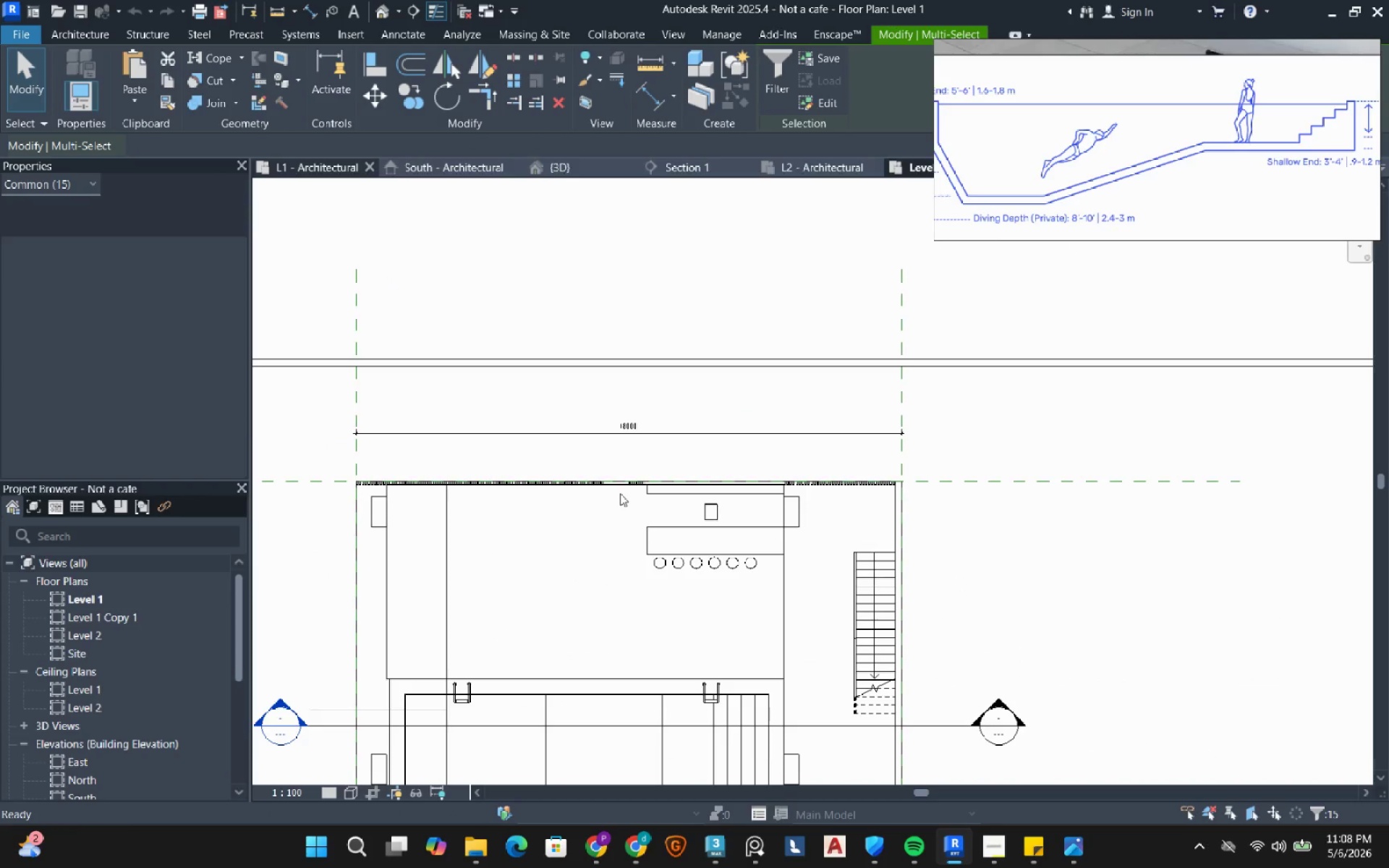 
key(Control+V)
 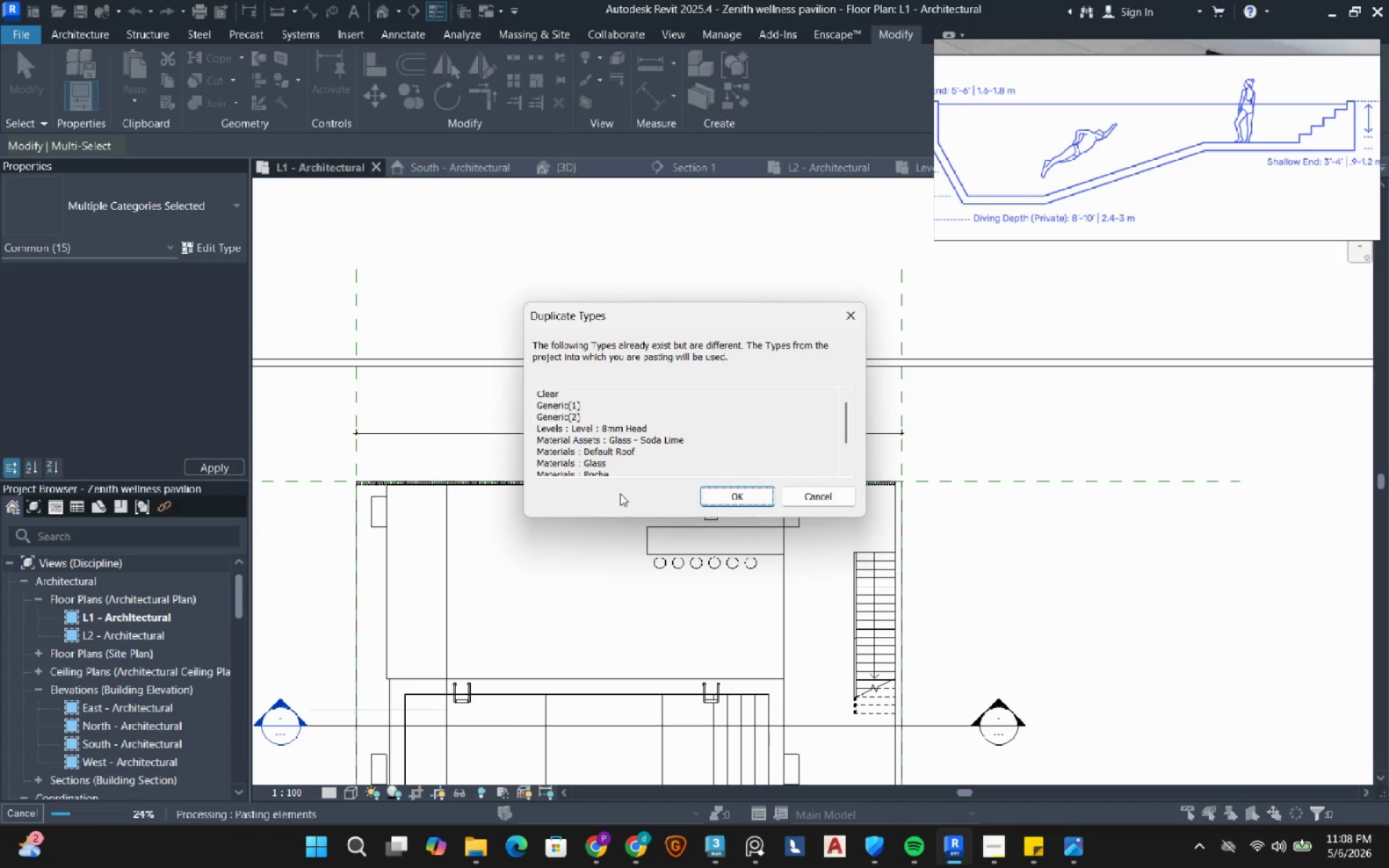 
wait(6.08)
 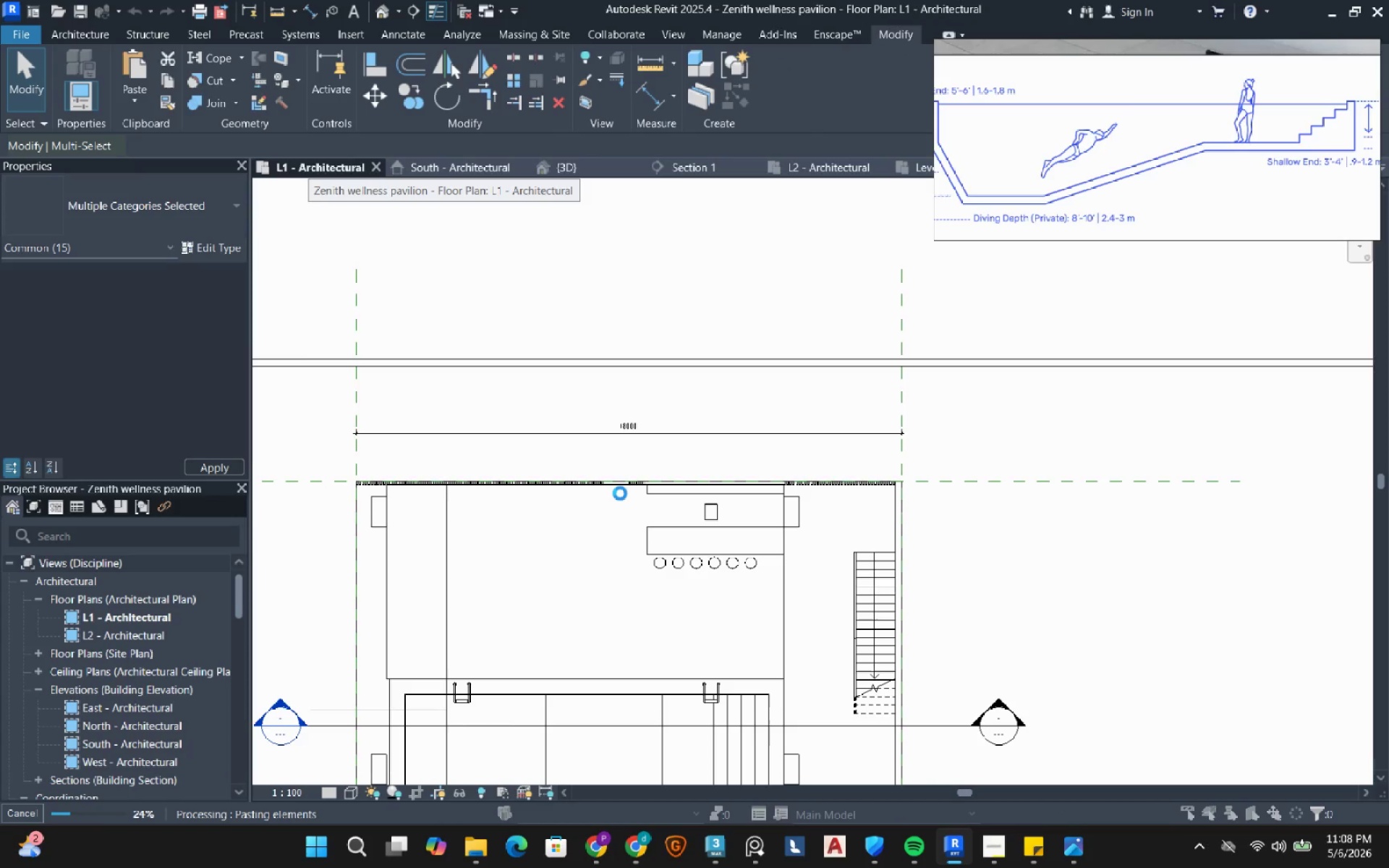 
left_click([746, 496])
 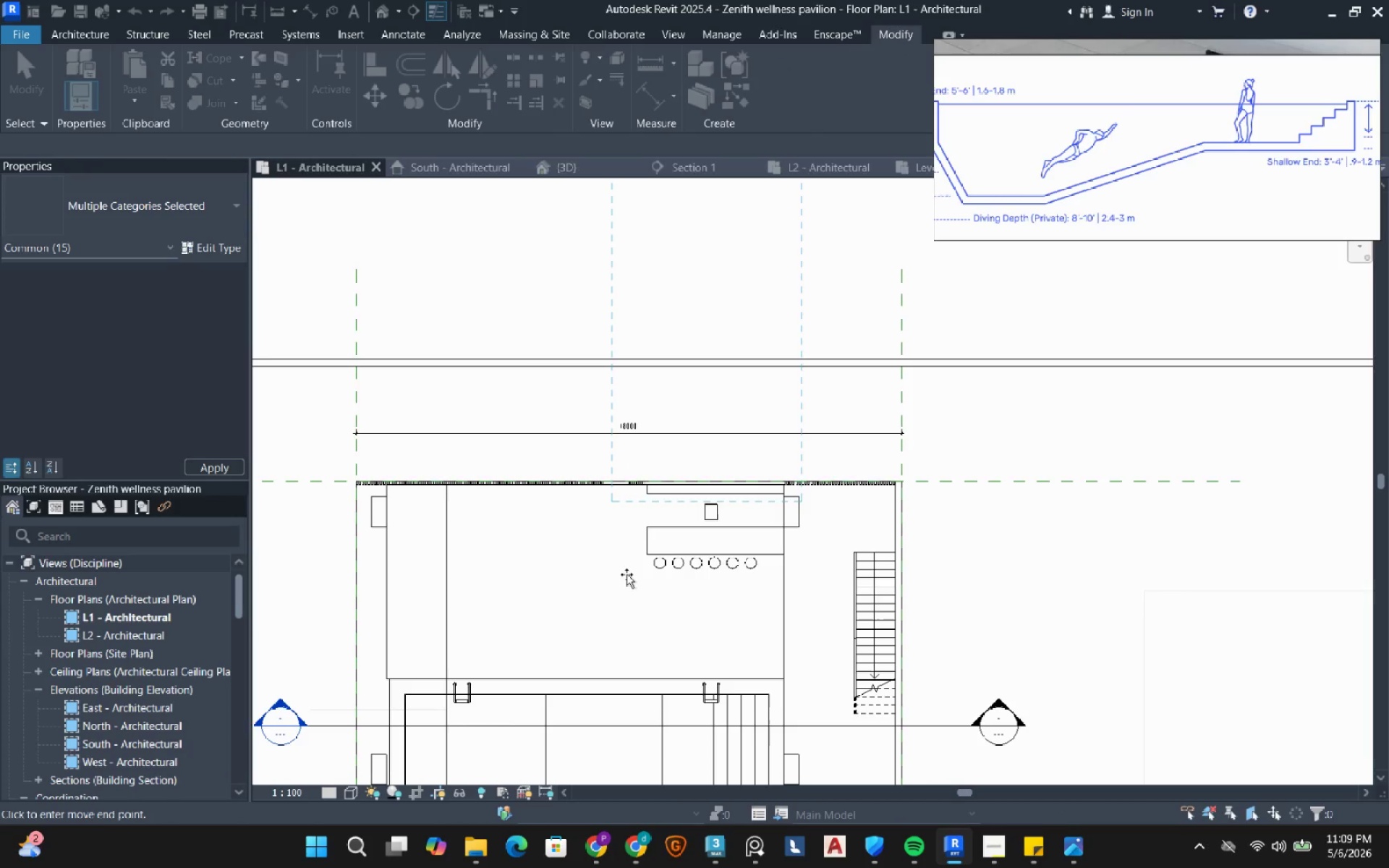 
scroll: coordinate [623, 574], scroll_direction: down, amount: 2.0
 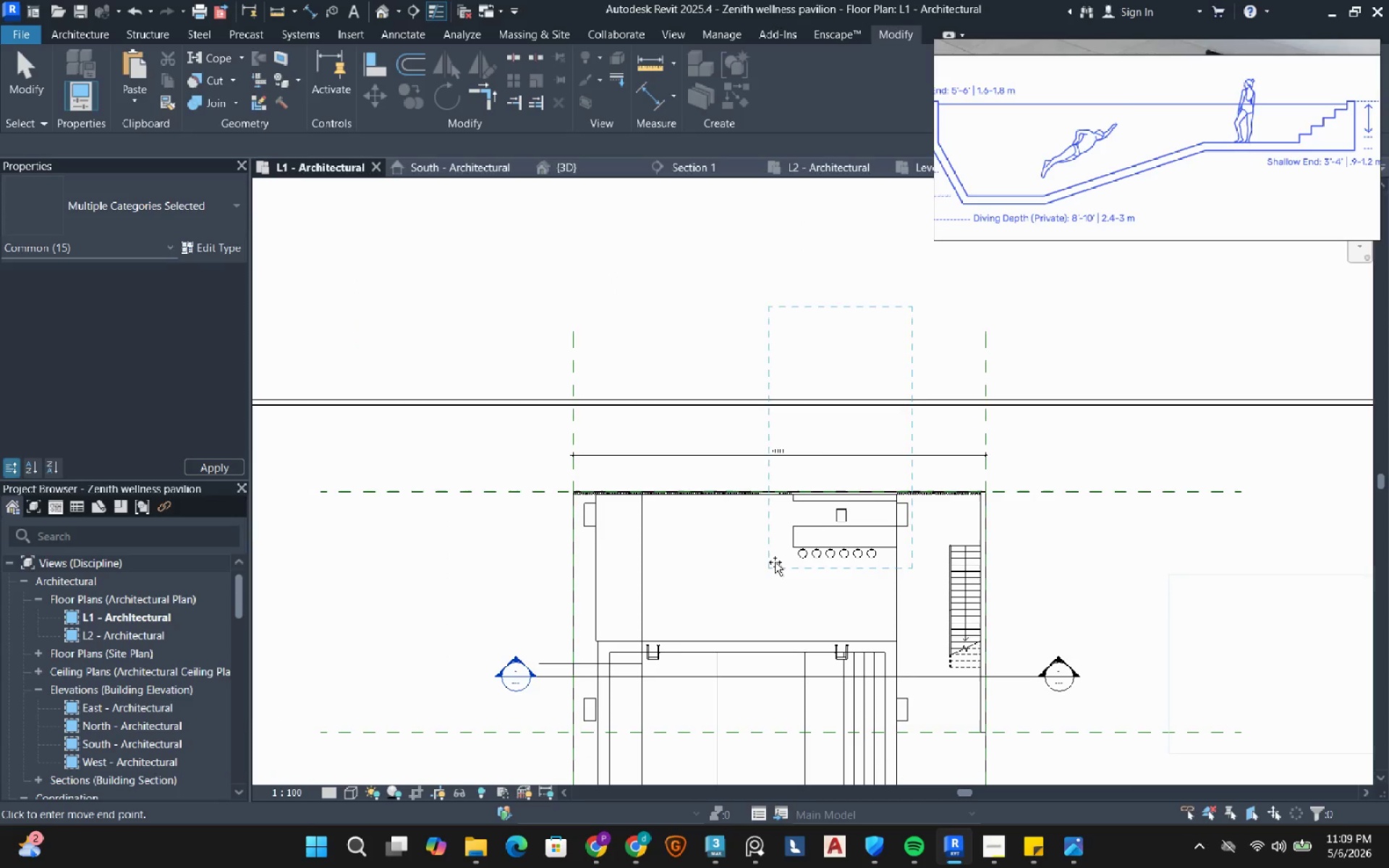 
left_click([395, 645])
 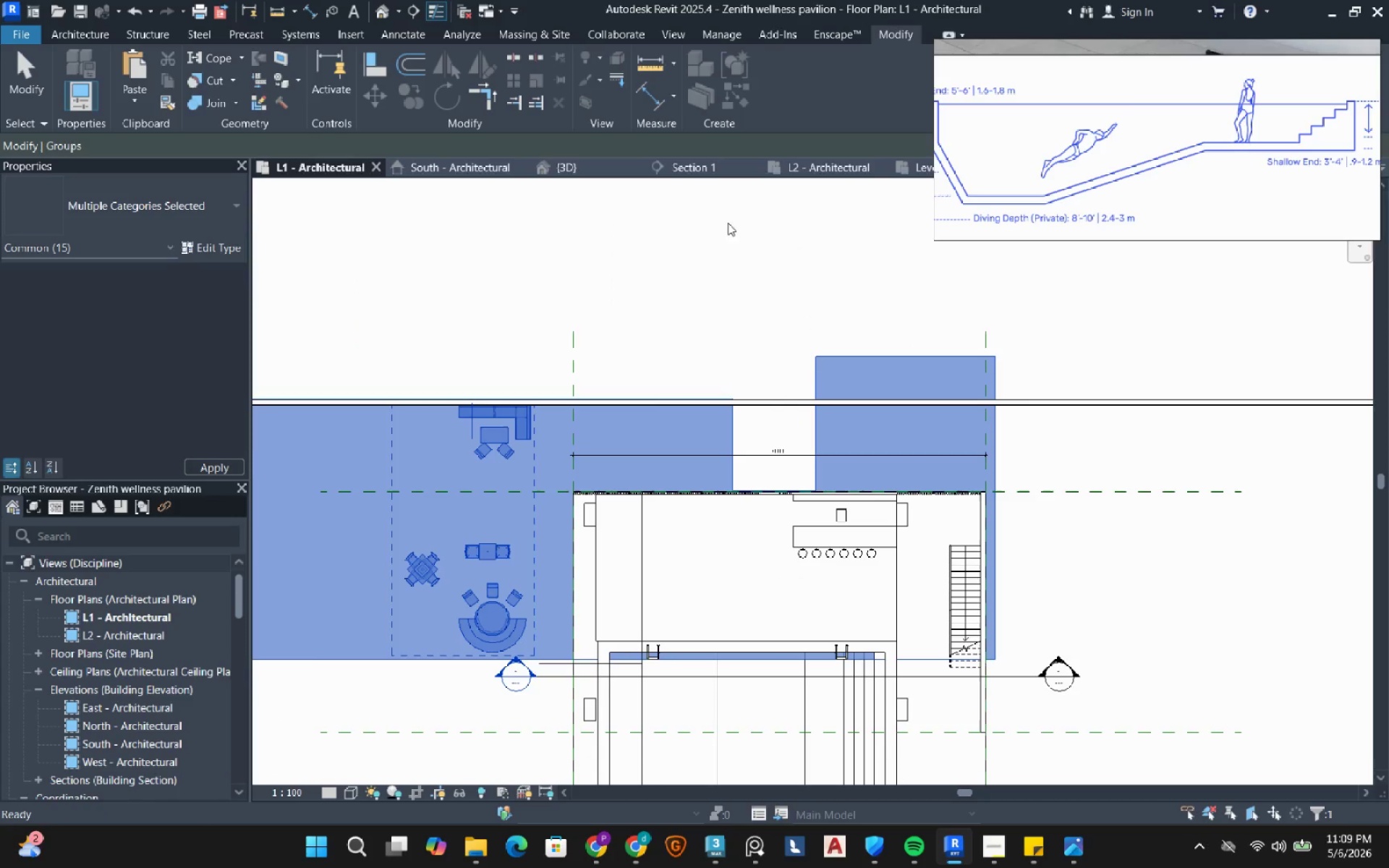 
left_click([726, 266])
 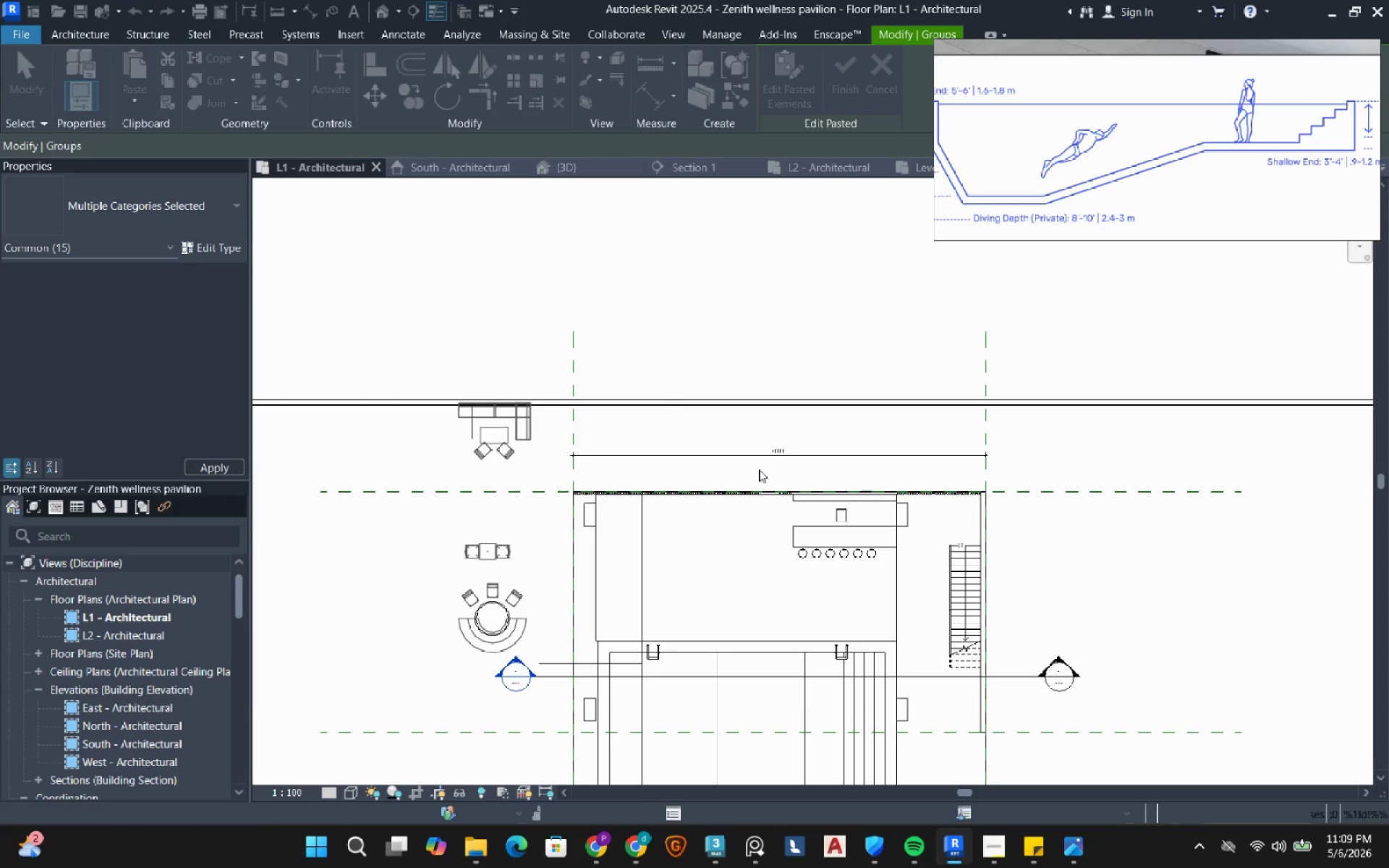 
wait(12.78)
 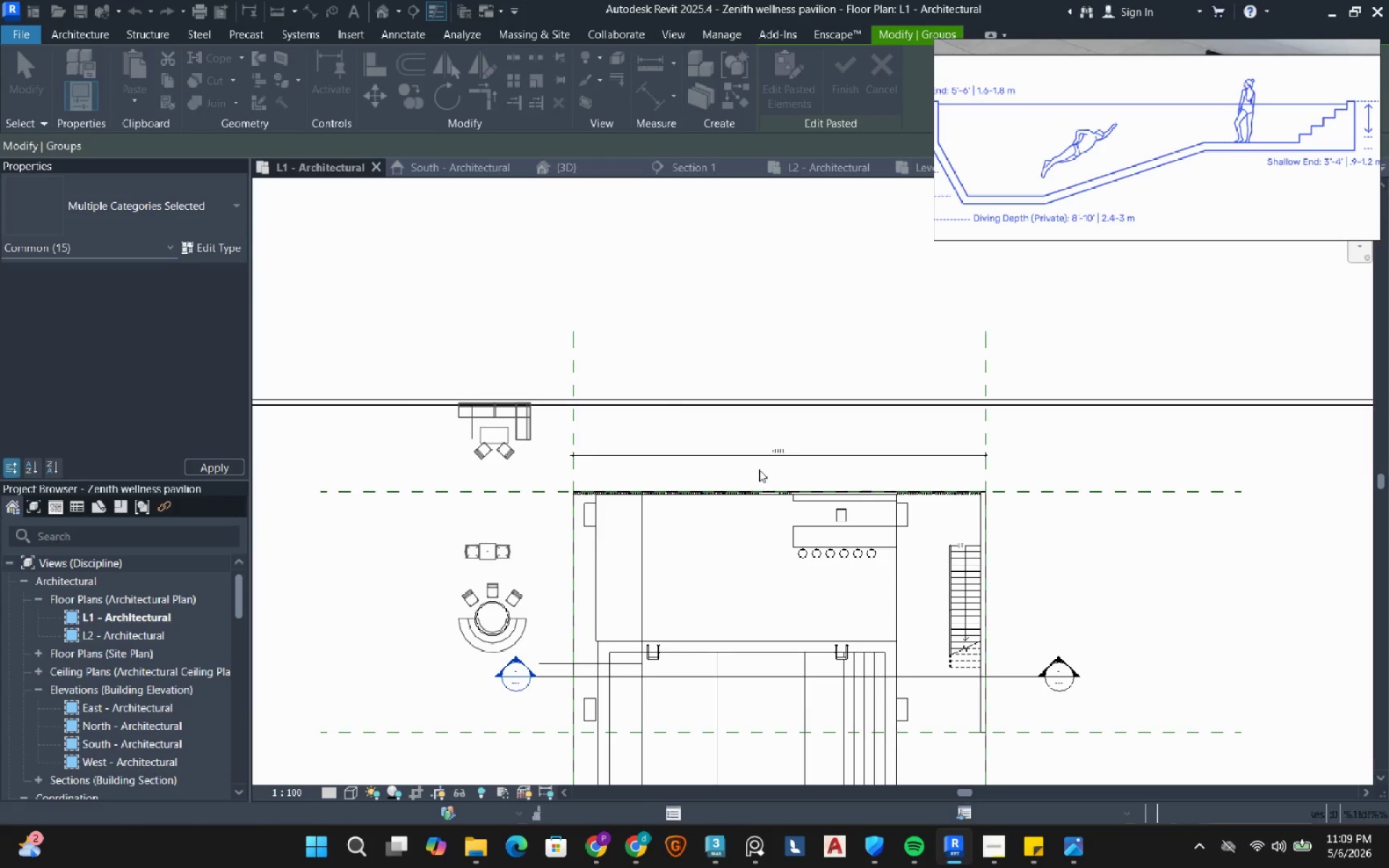 
left_click([841, 82])
 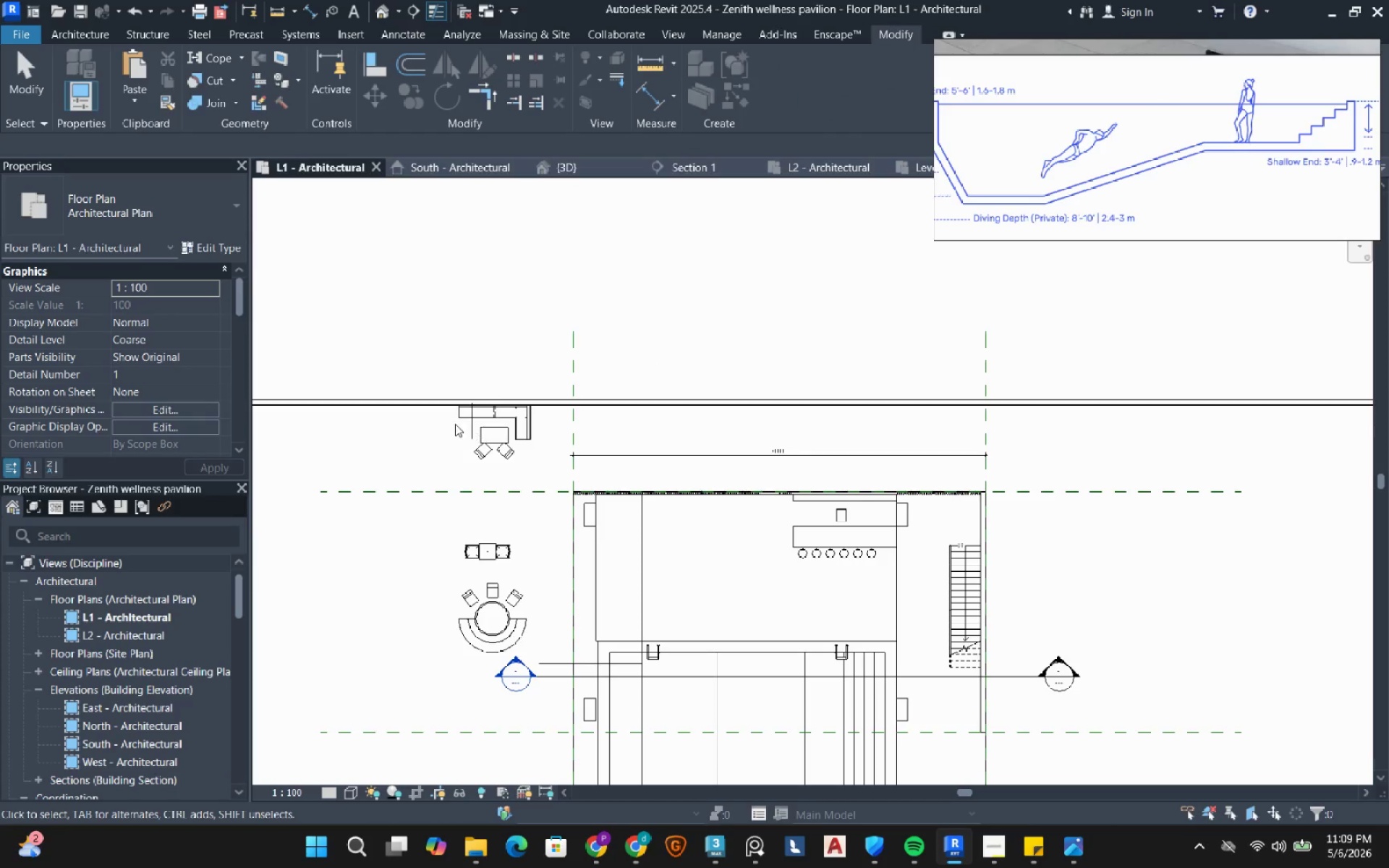 
scroll: coordinate [471, 427], scroll_direction: up, amount: 4.0
 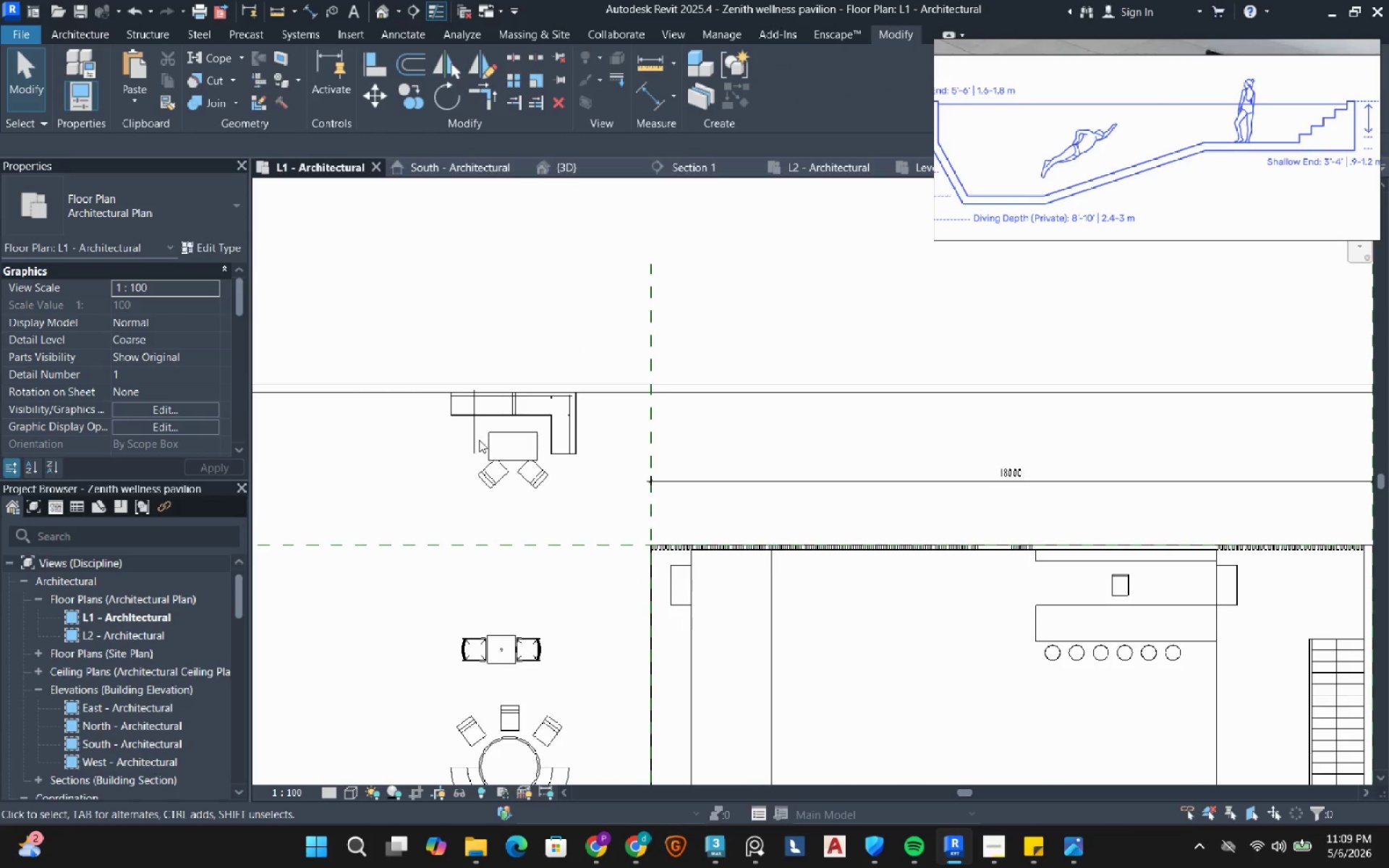 
scroll: coordinate [479, 440], scroll_direction: down, amount: 2.0
 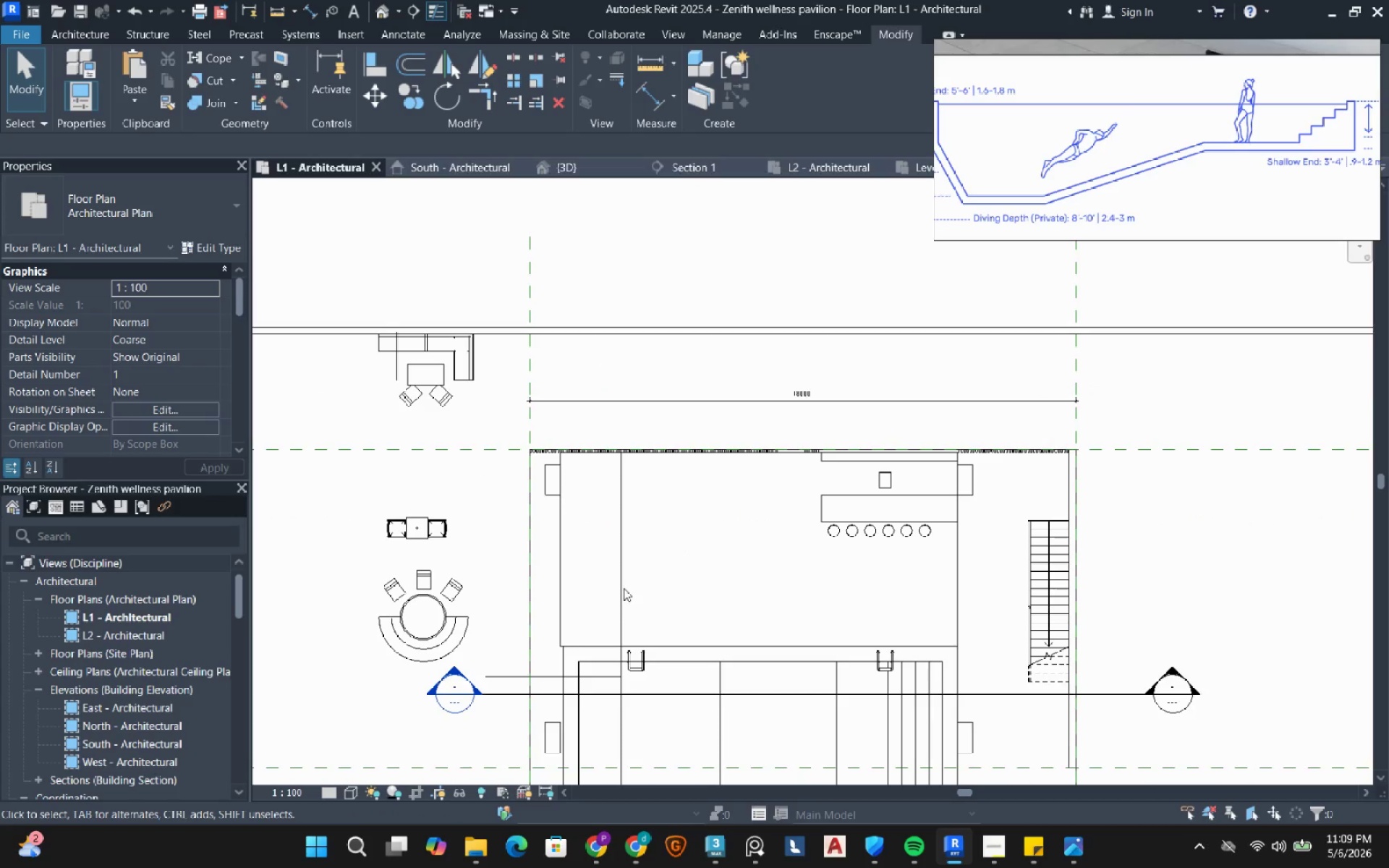 
left_click([622, 589])
 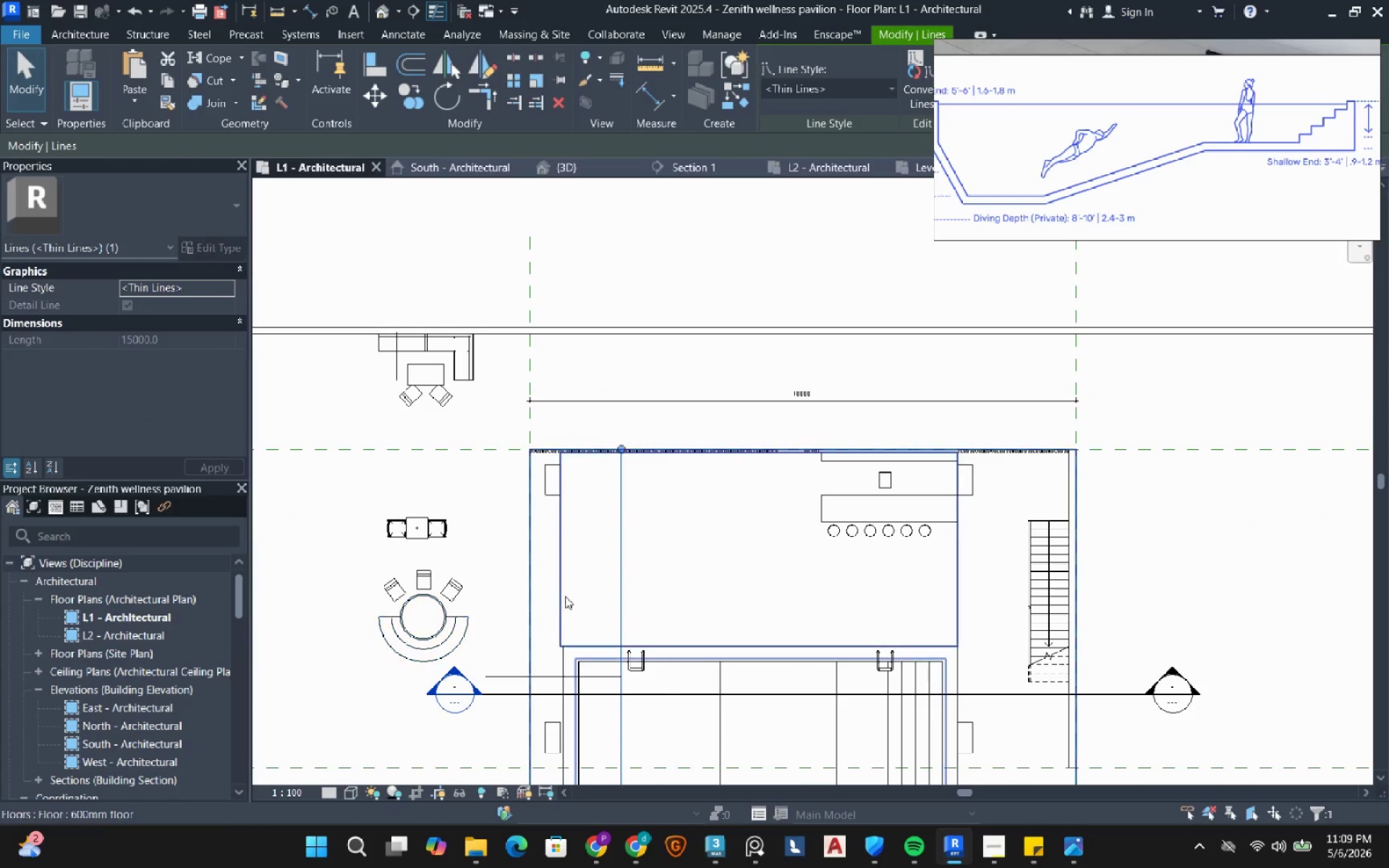 
wait(6.92)
 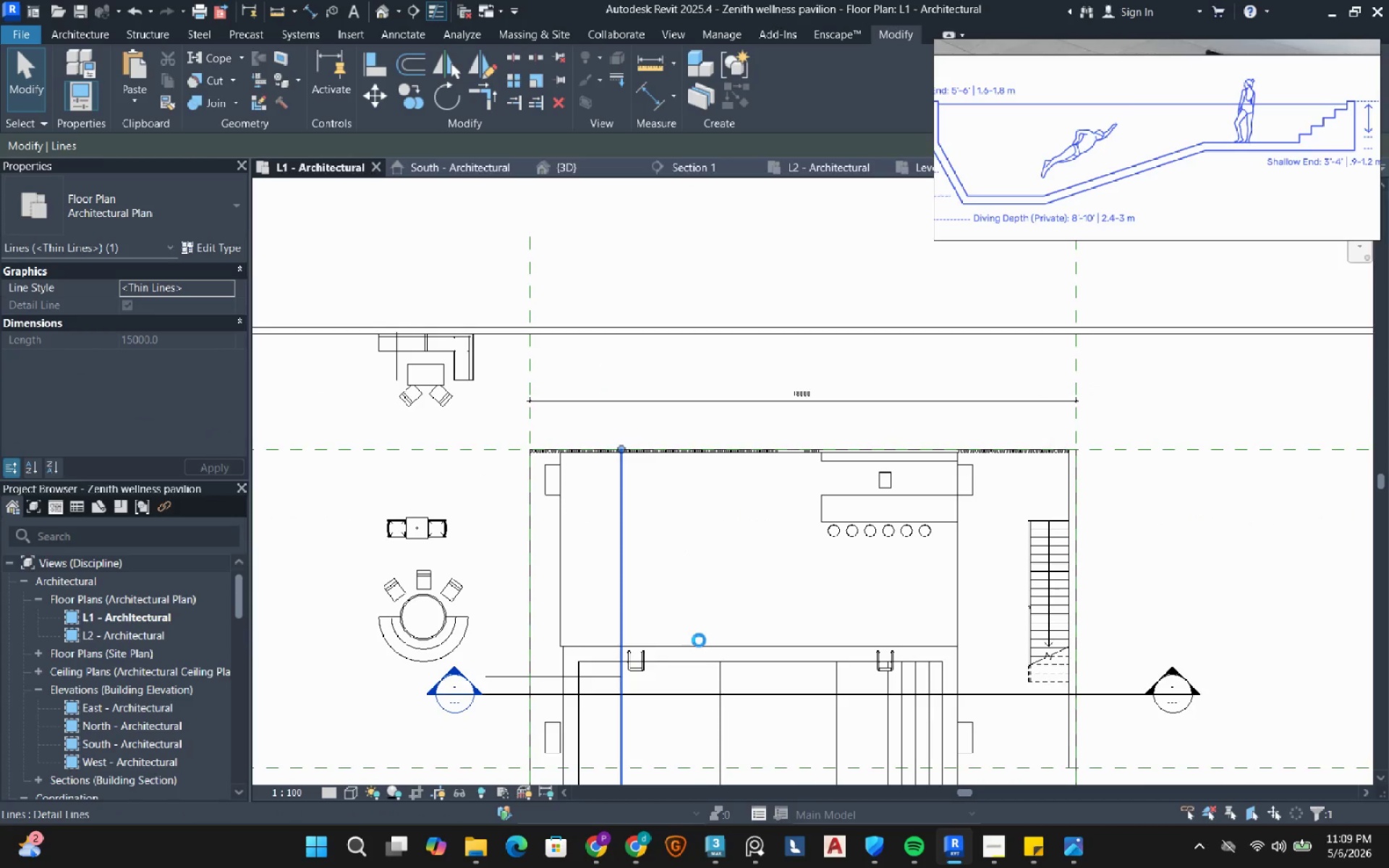 
left_click([577, 588])
 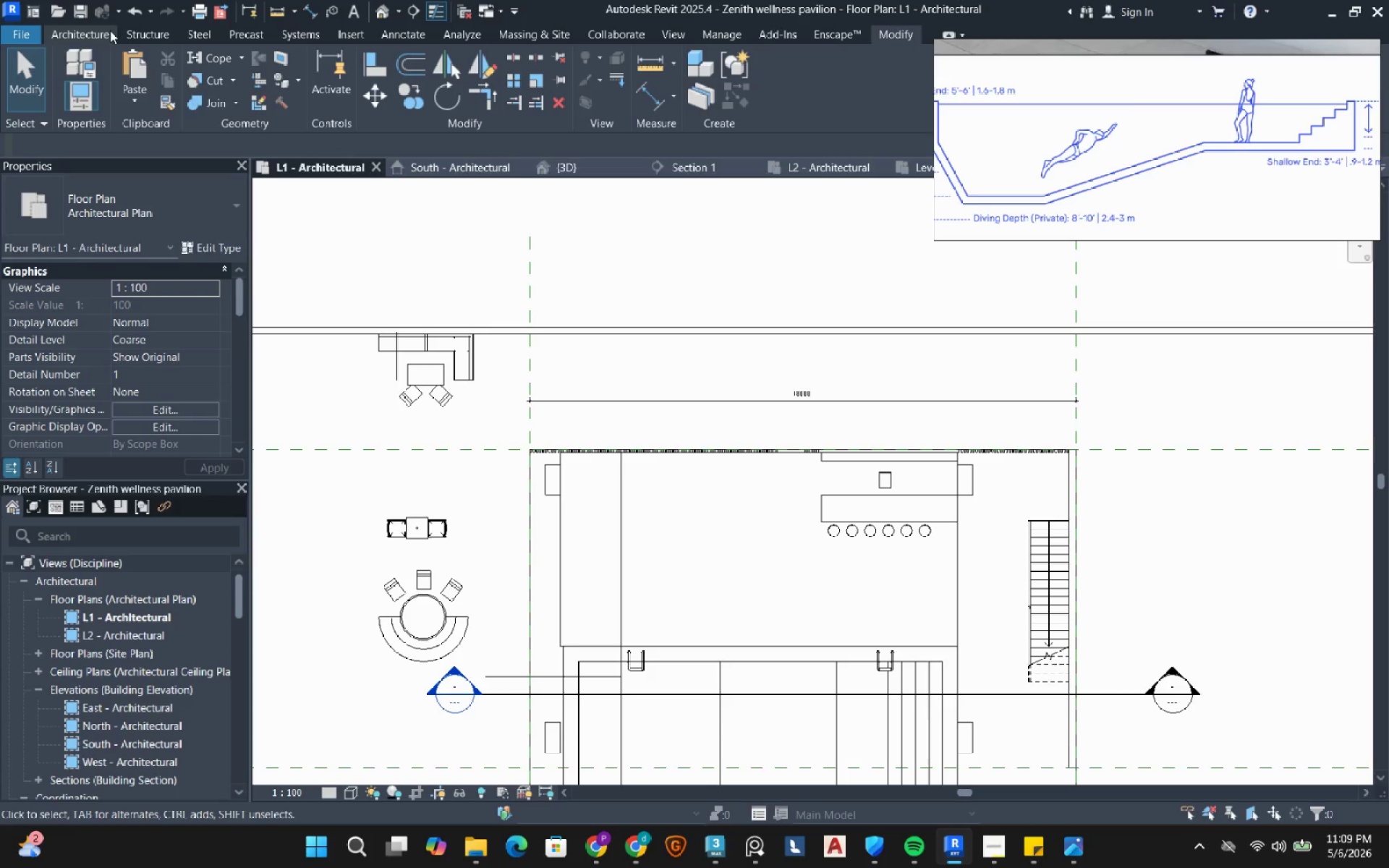 
left_click([529, 542])
 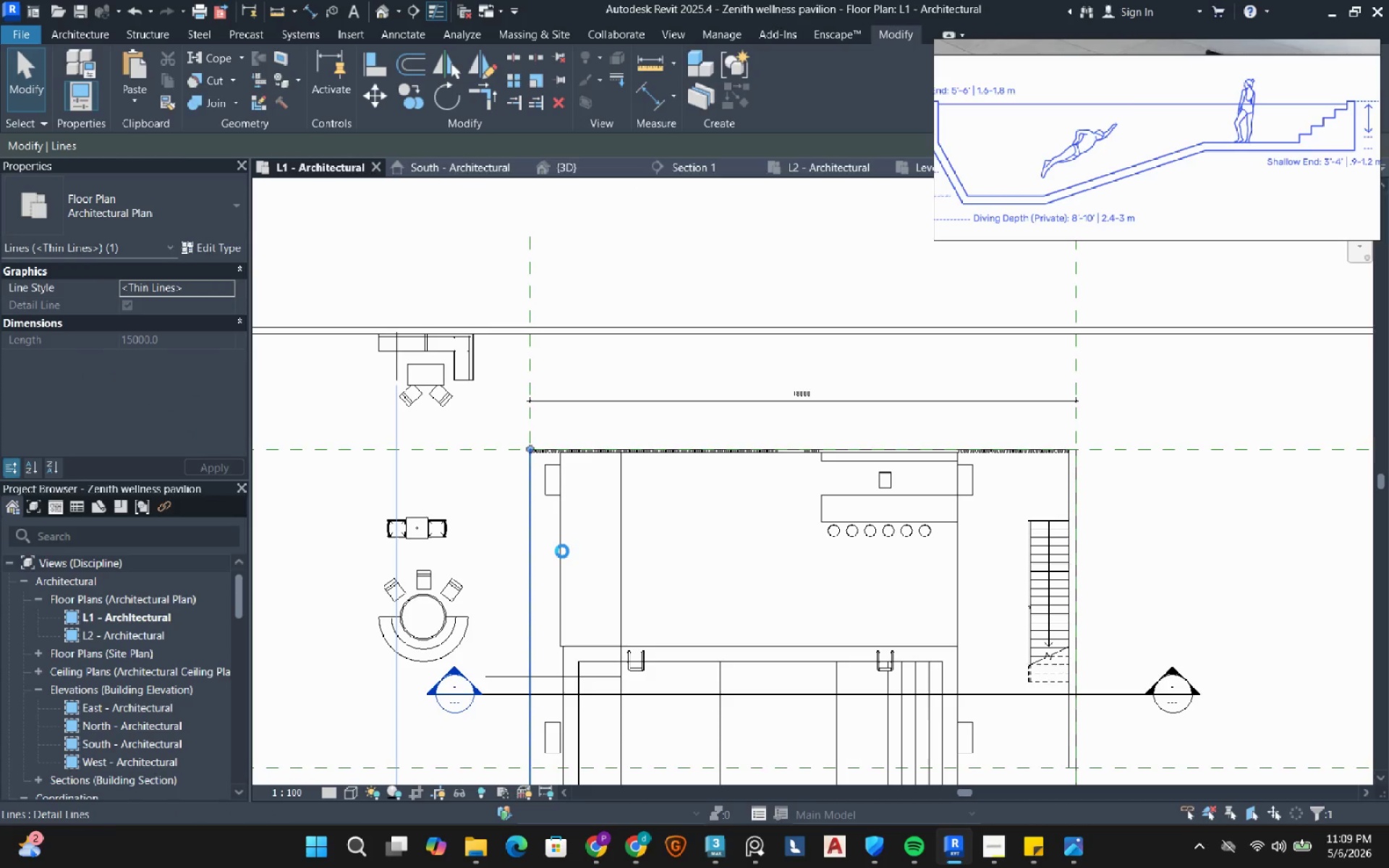 
left_click([562, 551])
 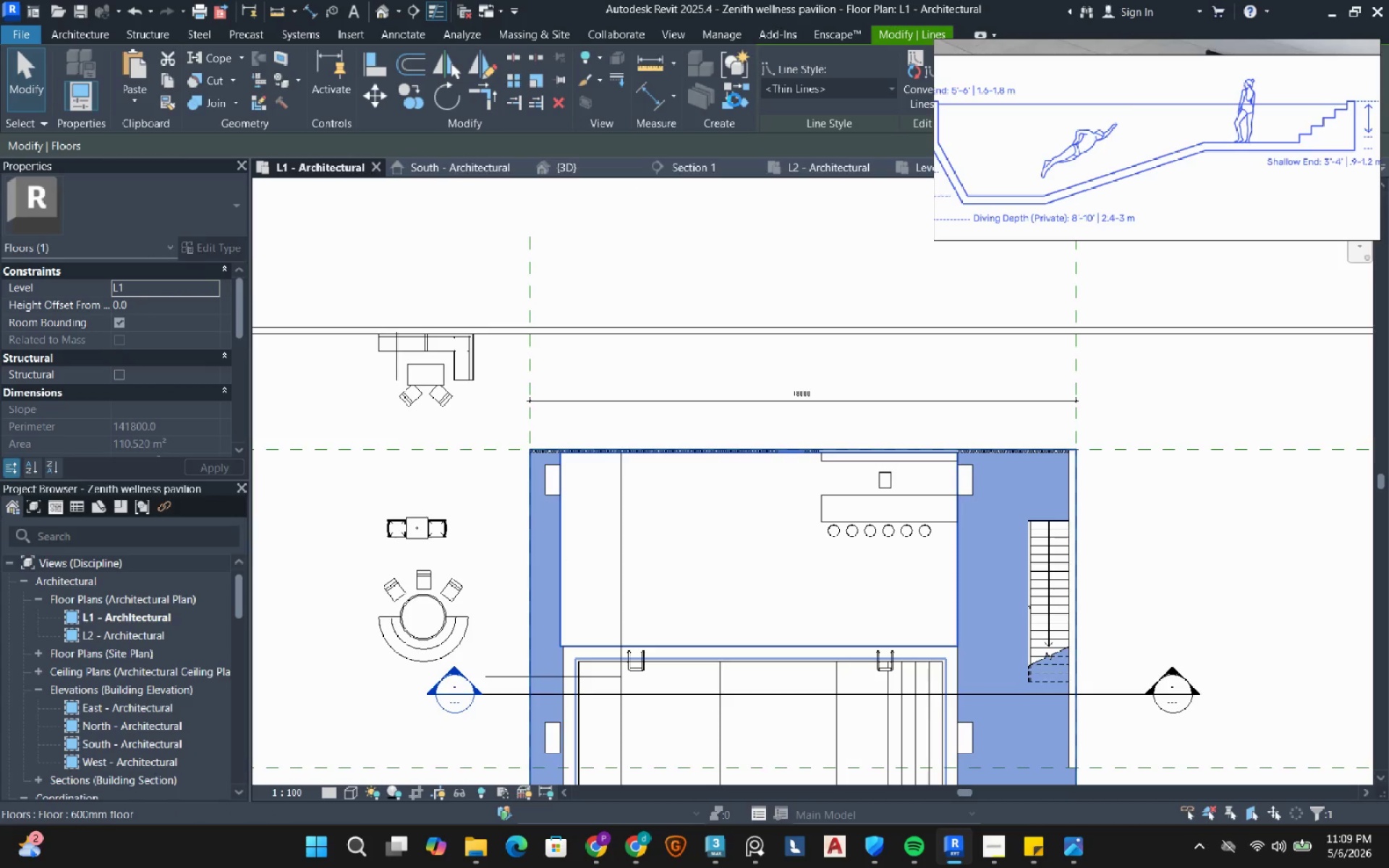 
wait(5.69)
 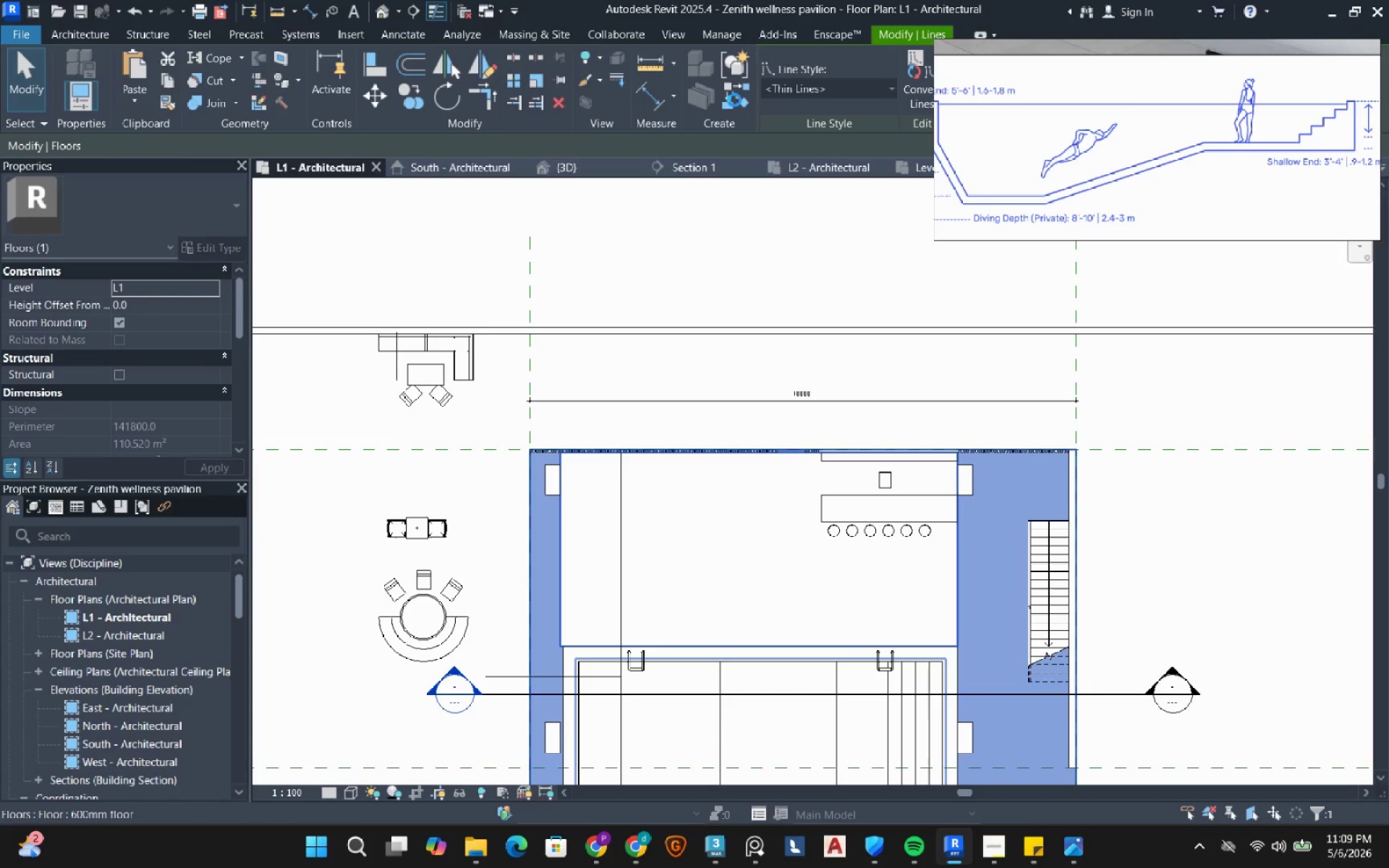 
left_click([734, 100])
 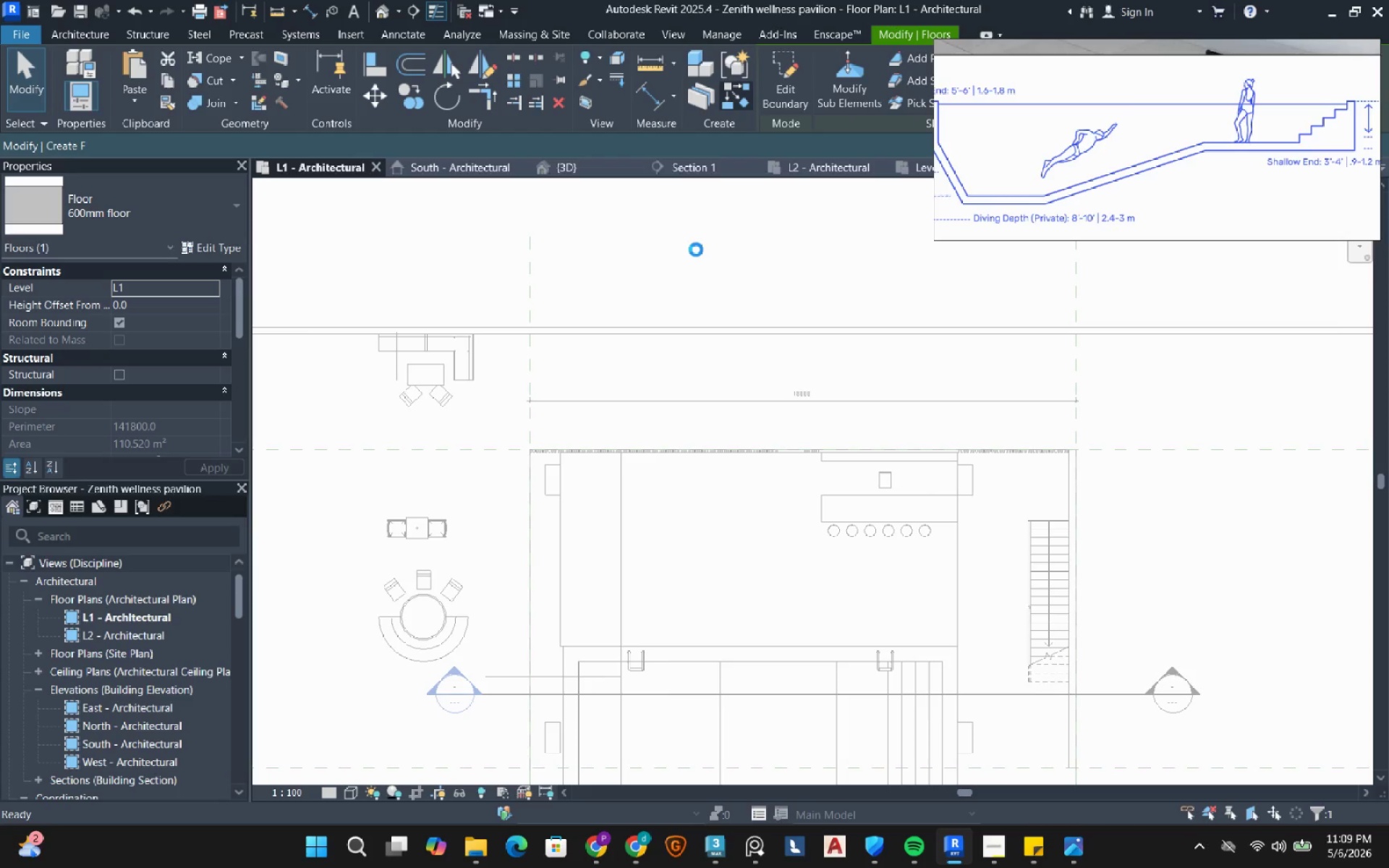 
wait(15.67)
 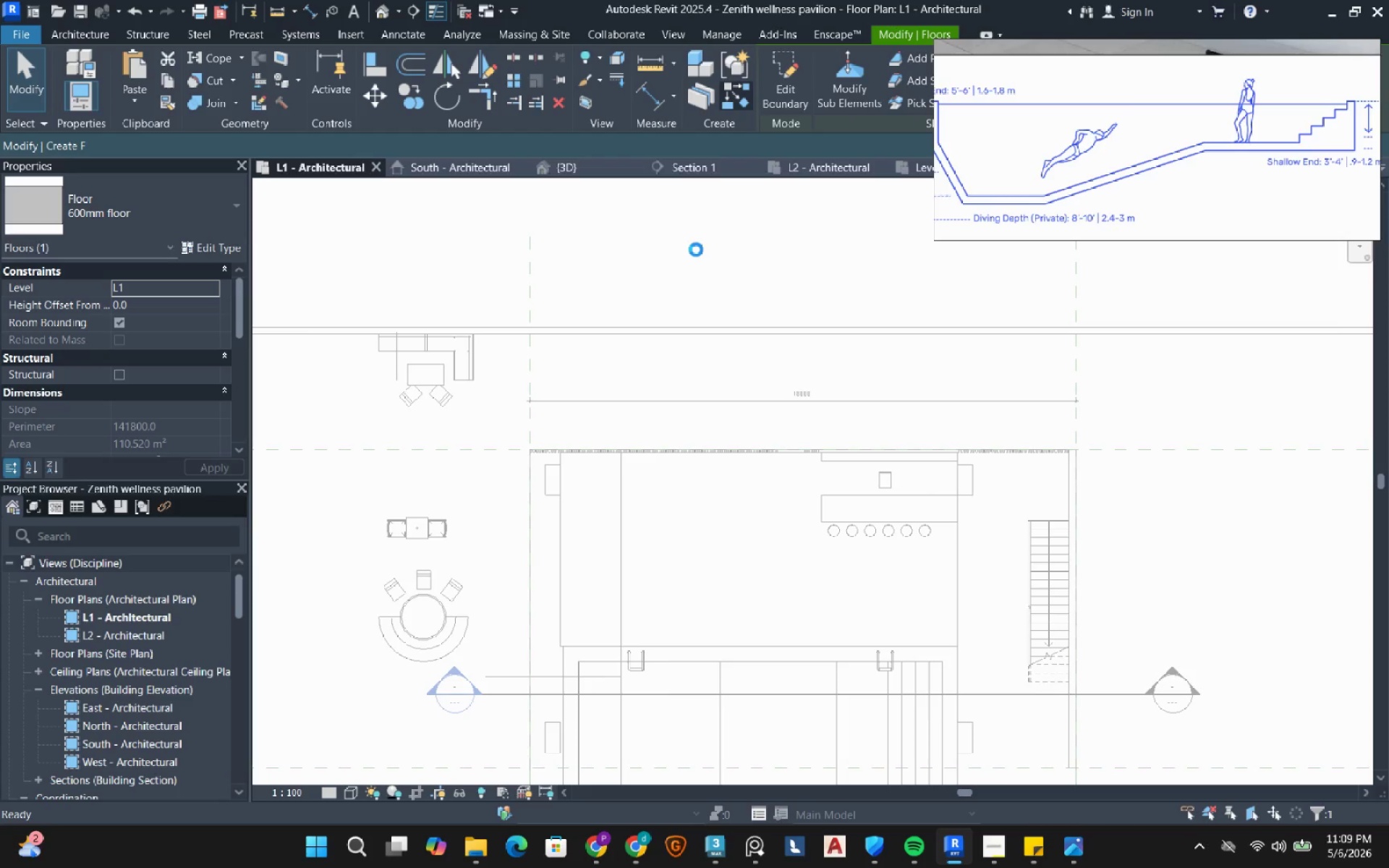 
right_click([1131, 835])
 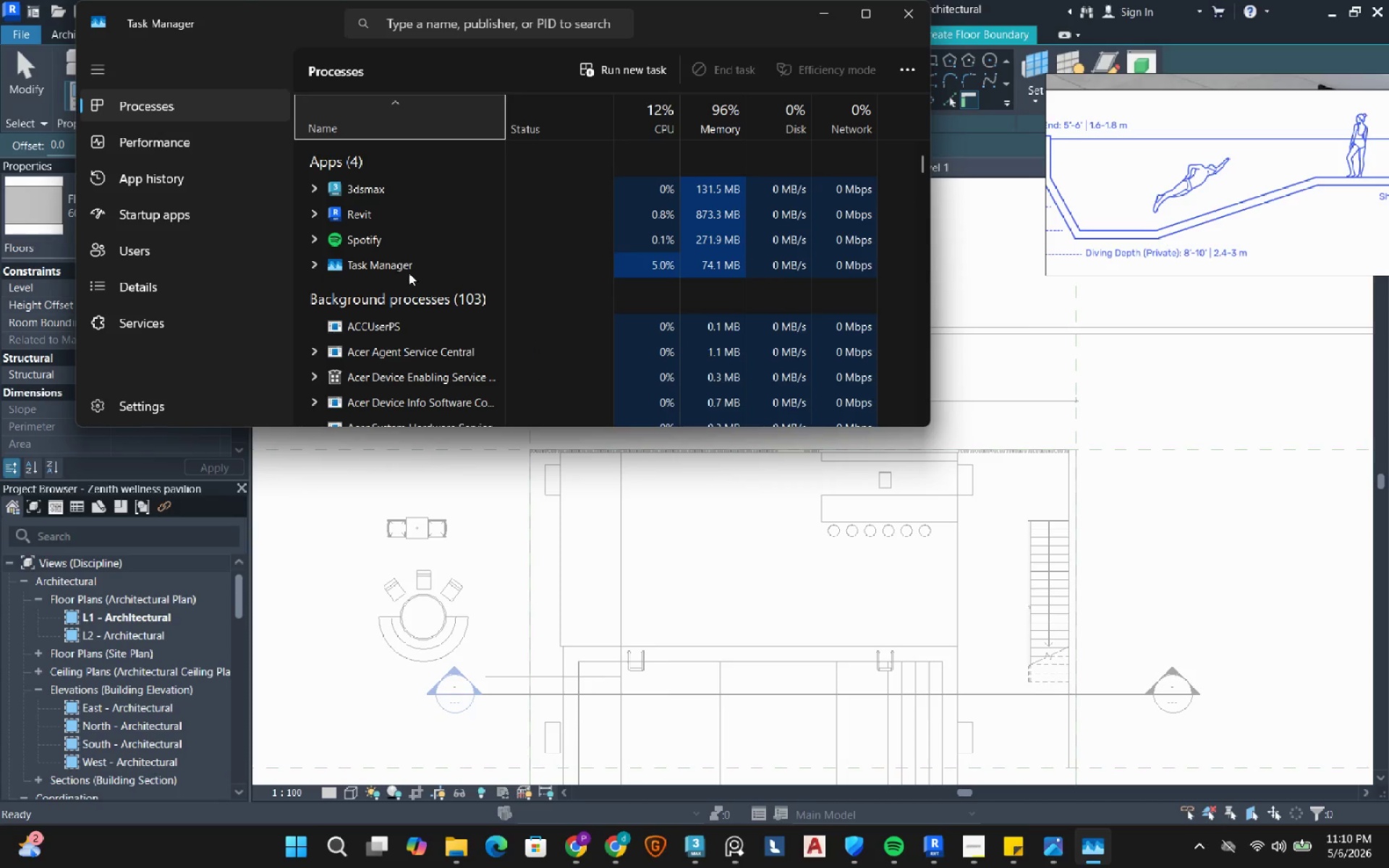 
wait(10.95)
 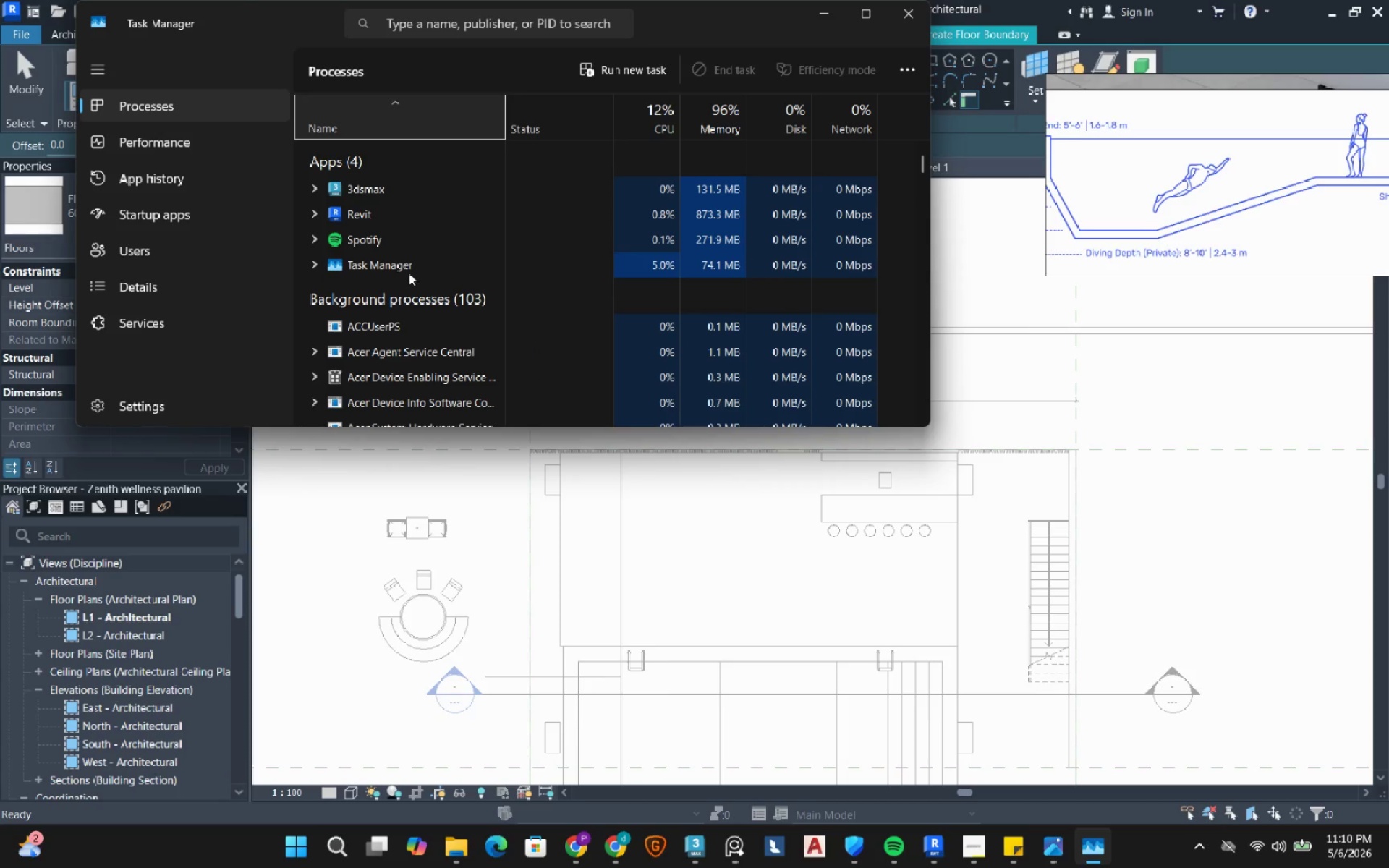 
left_click([713, 723])
 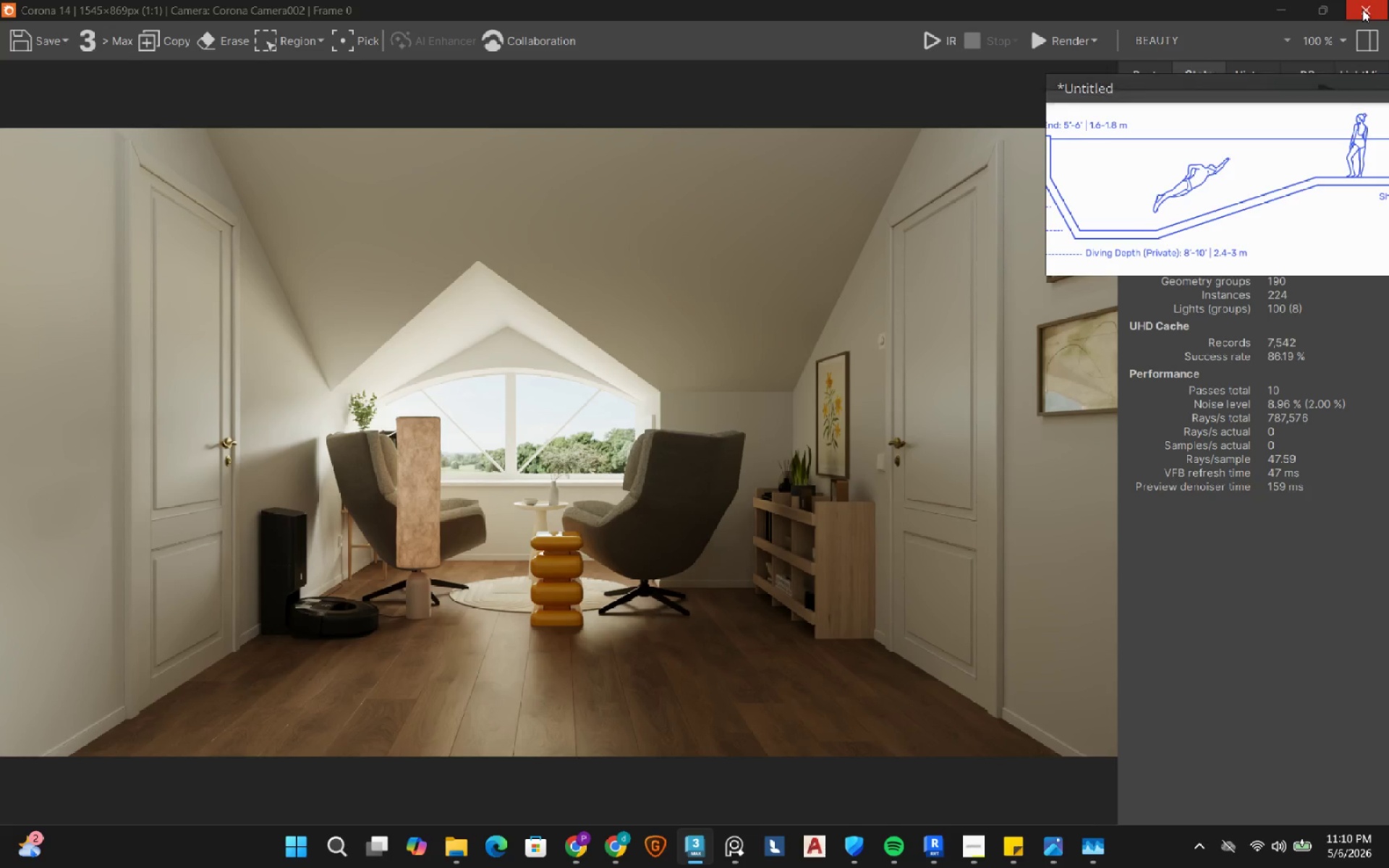 
left_click([1362, 9])
 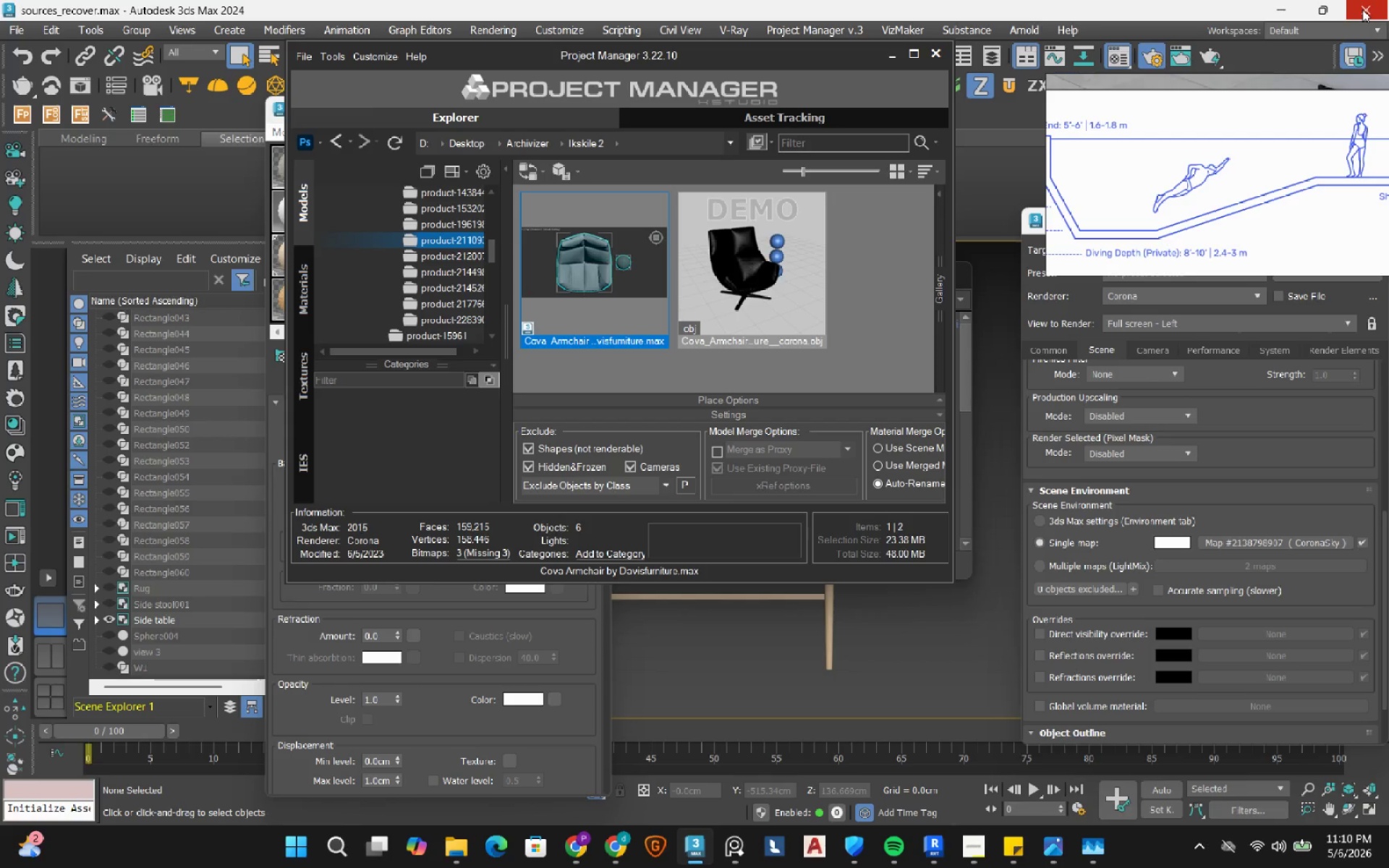 
left_click([1362, 9])
 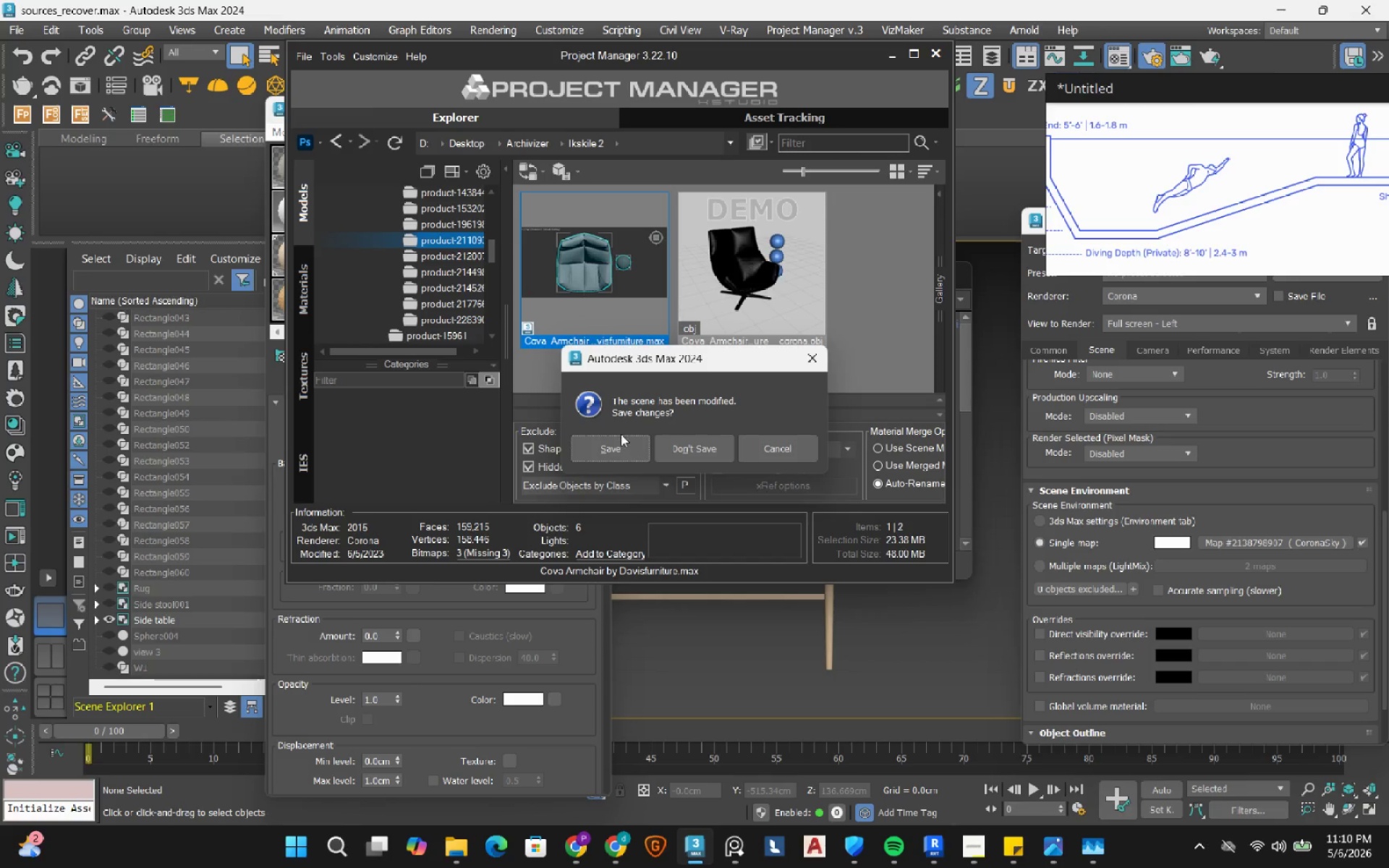 
left_click([613, 446])
 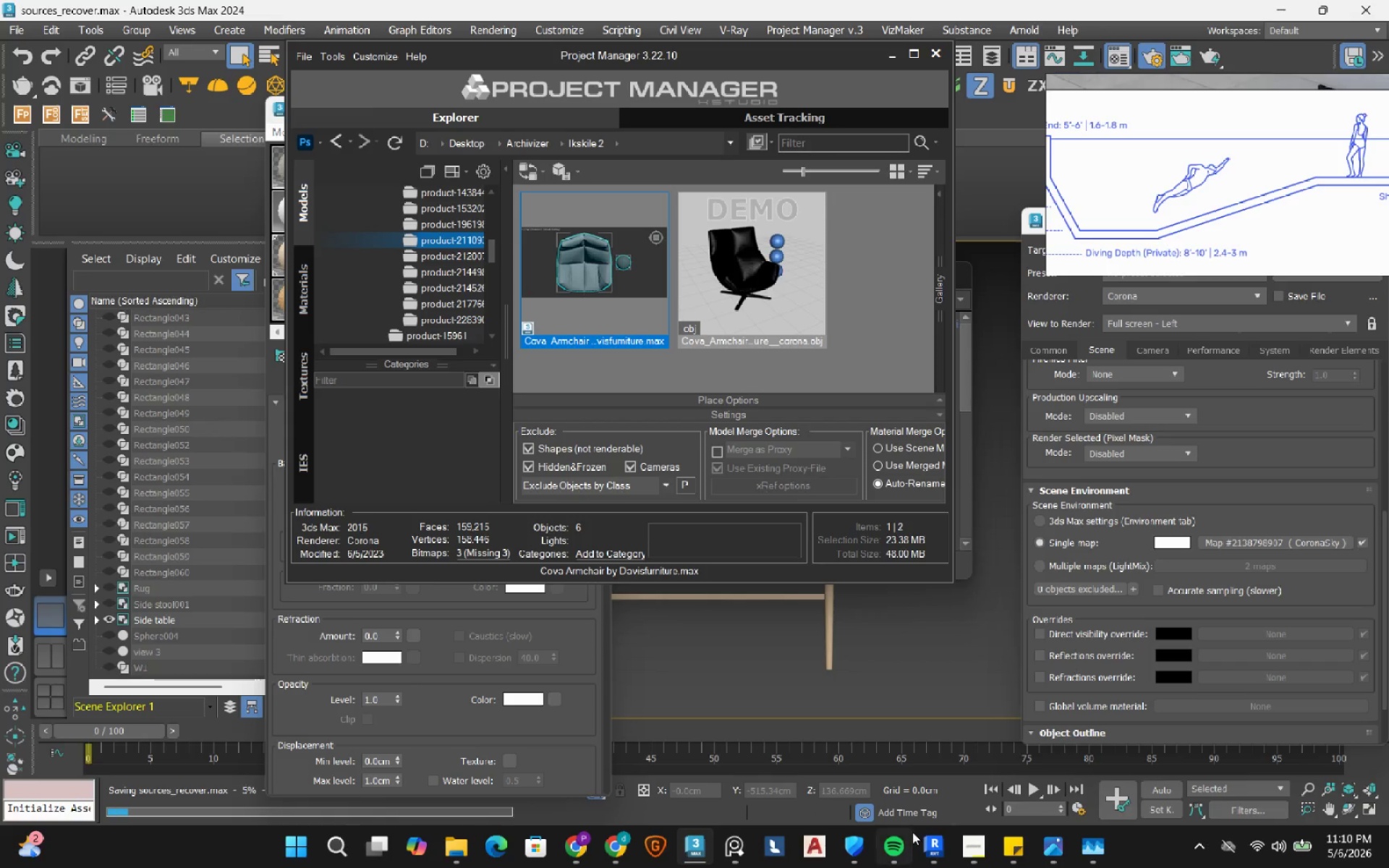 
left_click([939, 853])
 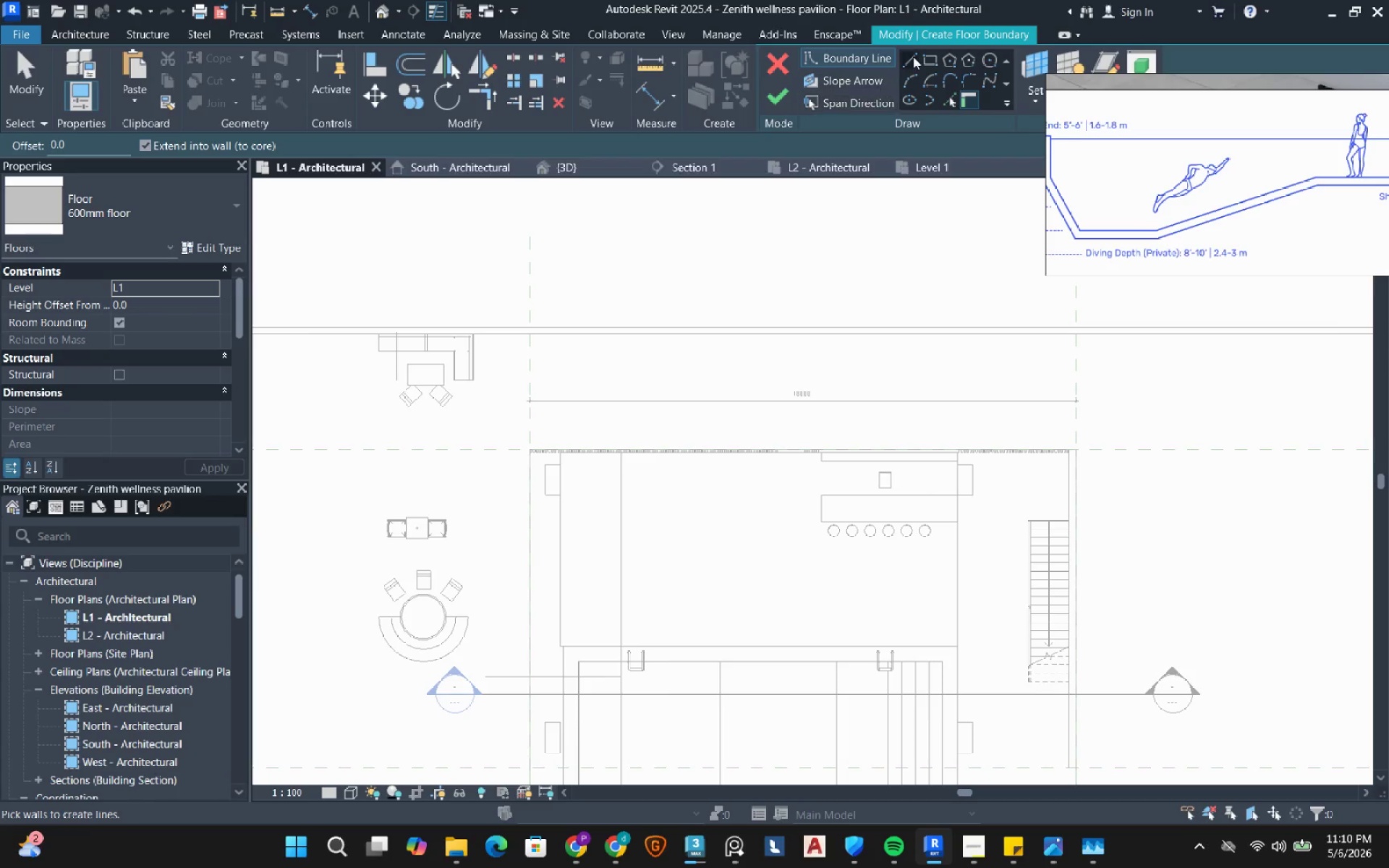 
left_click([930, 61])
 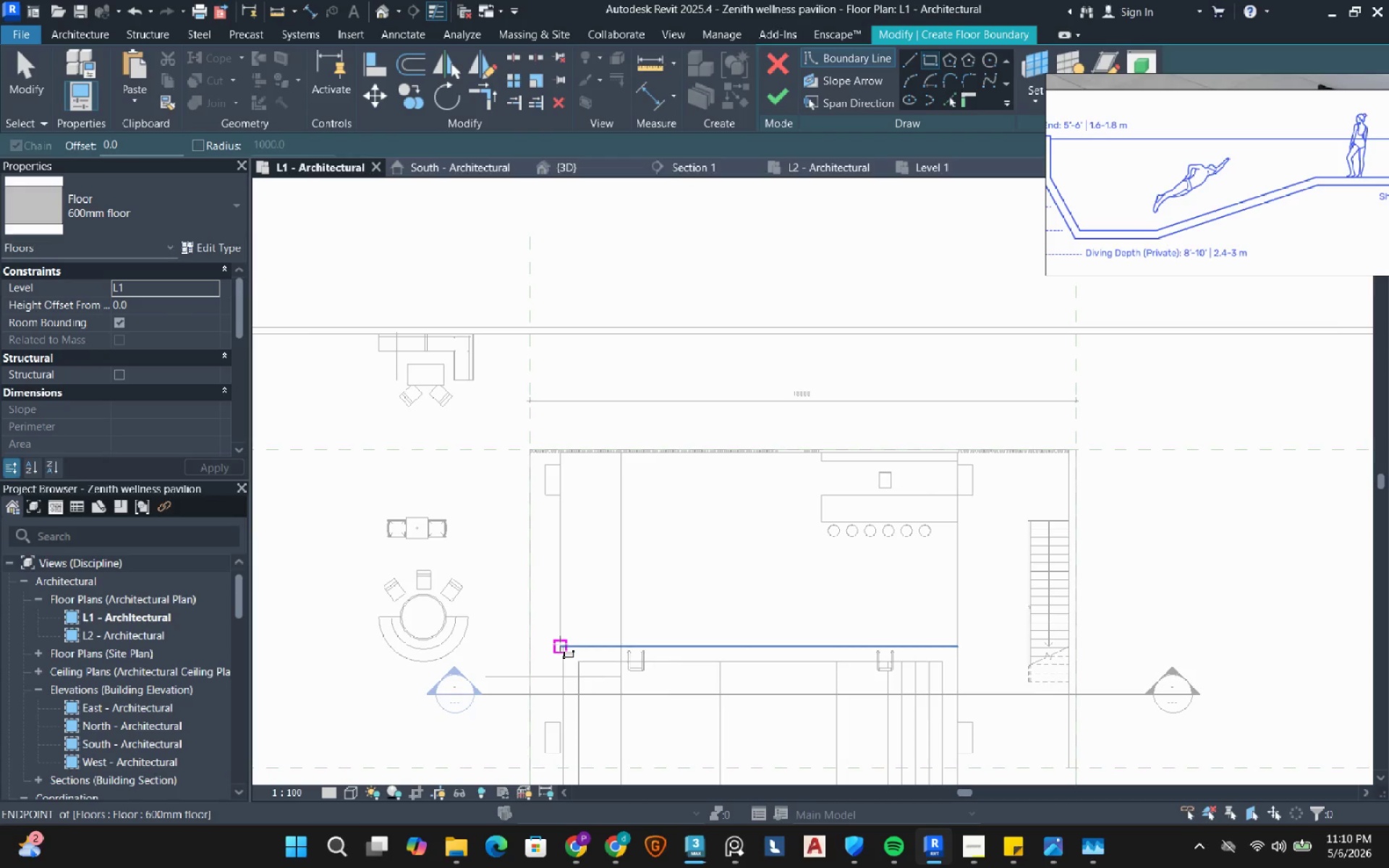 
wait(7.3)
 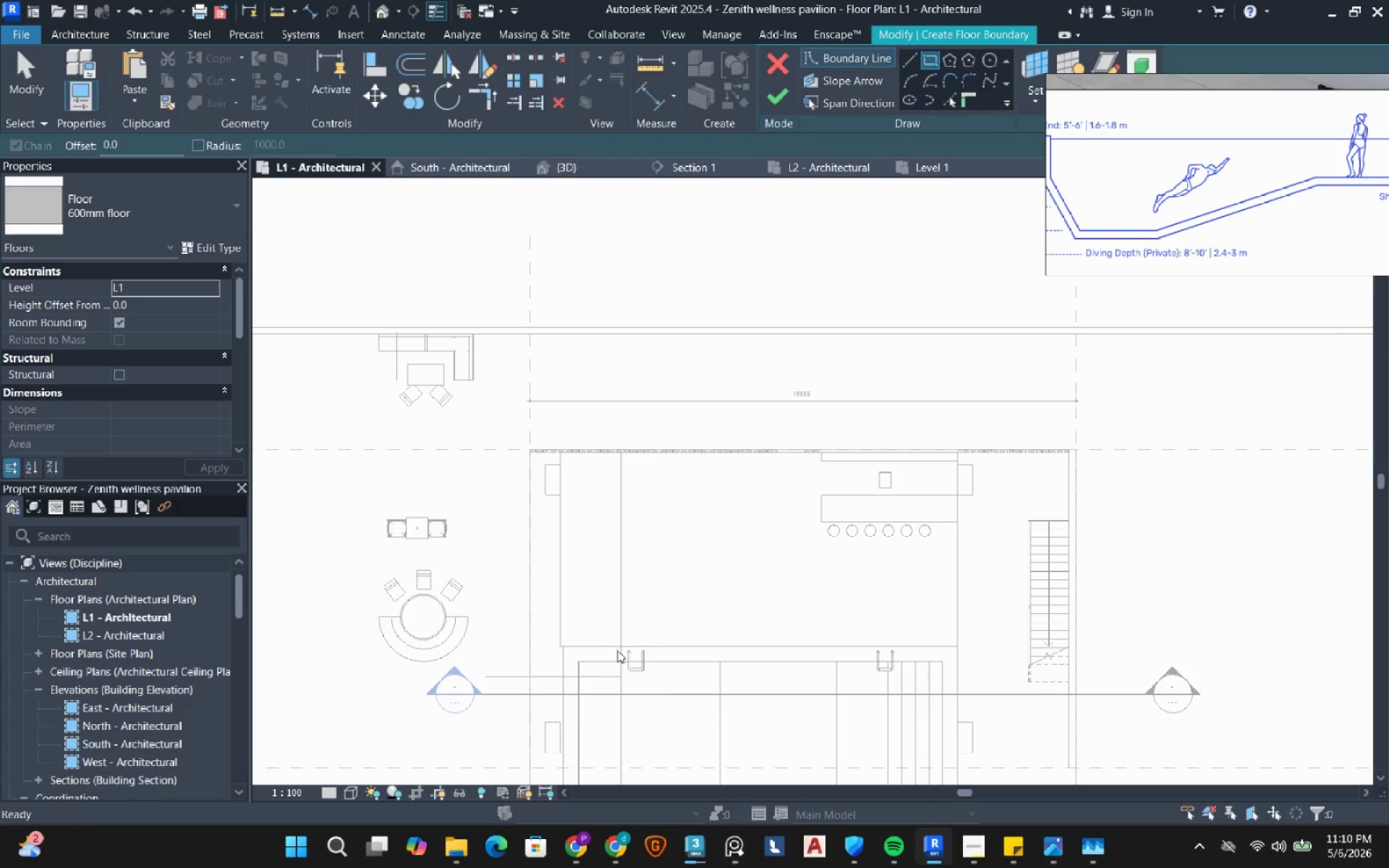 
left_click([556, 644])
 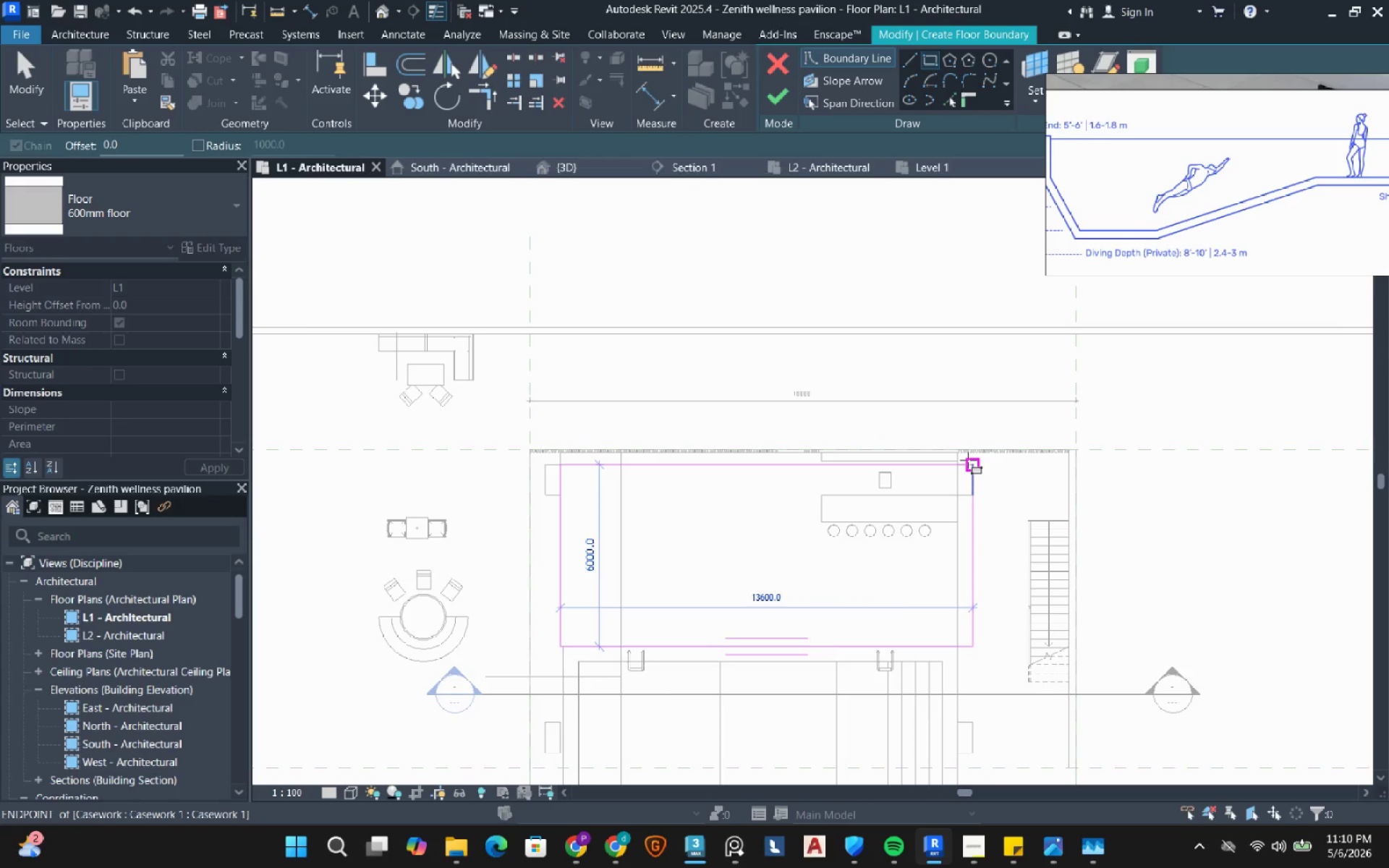 
scroll: coordinate [951, 448], scroll_direction: up, amount: 12.0
 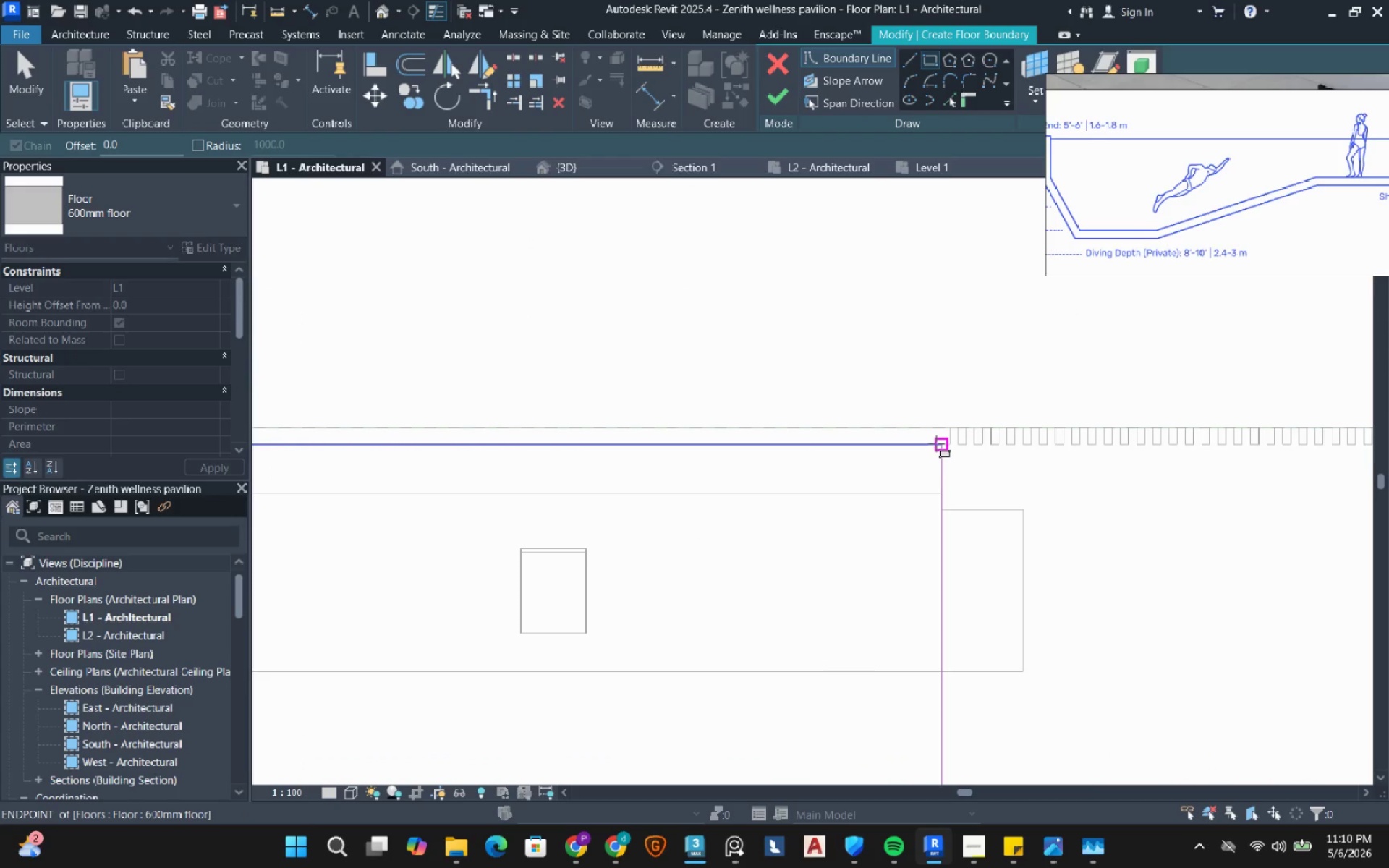 
left_click([936, 443])
 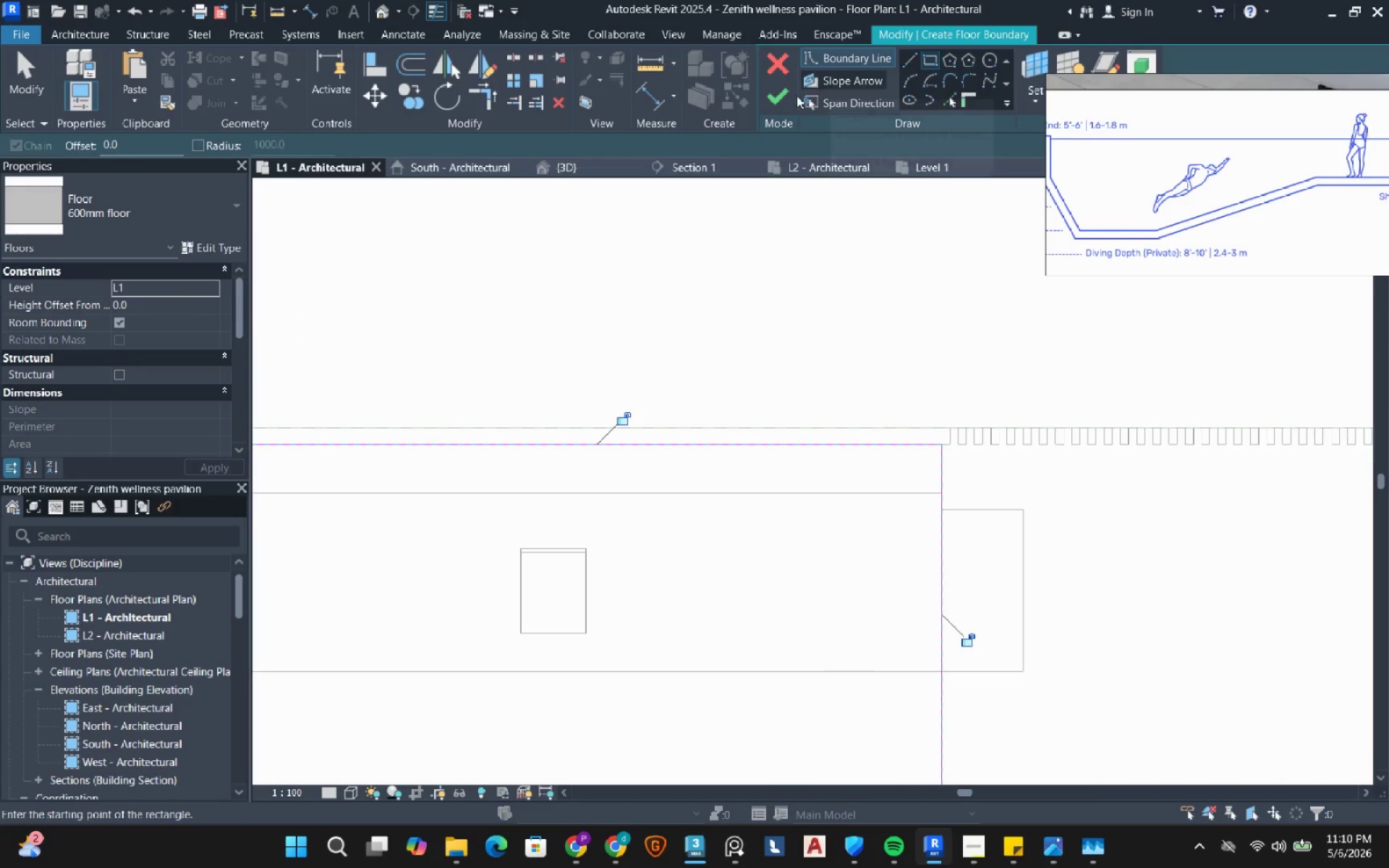 
left_click([765, 105])
 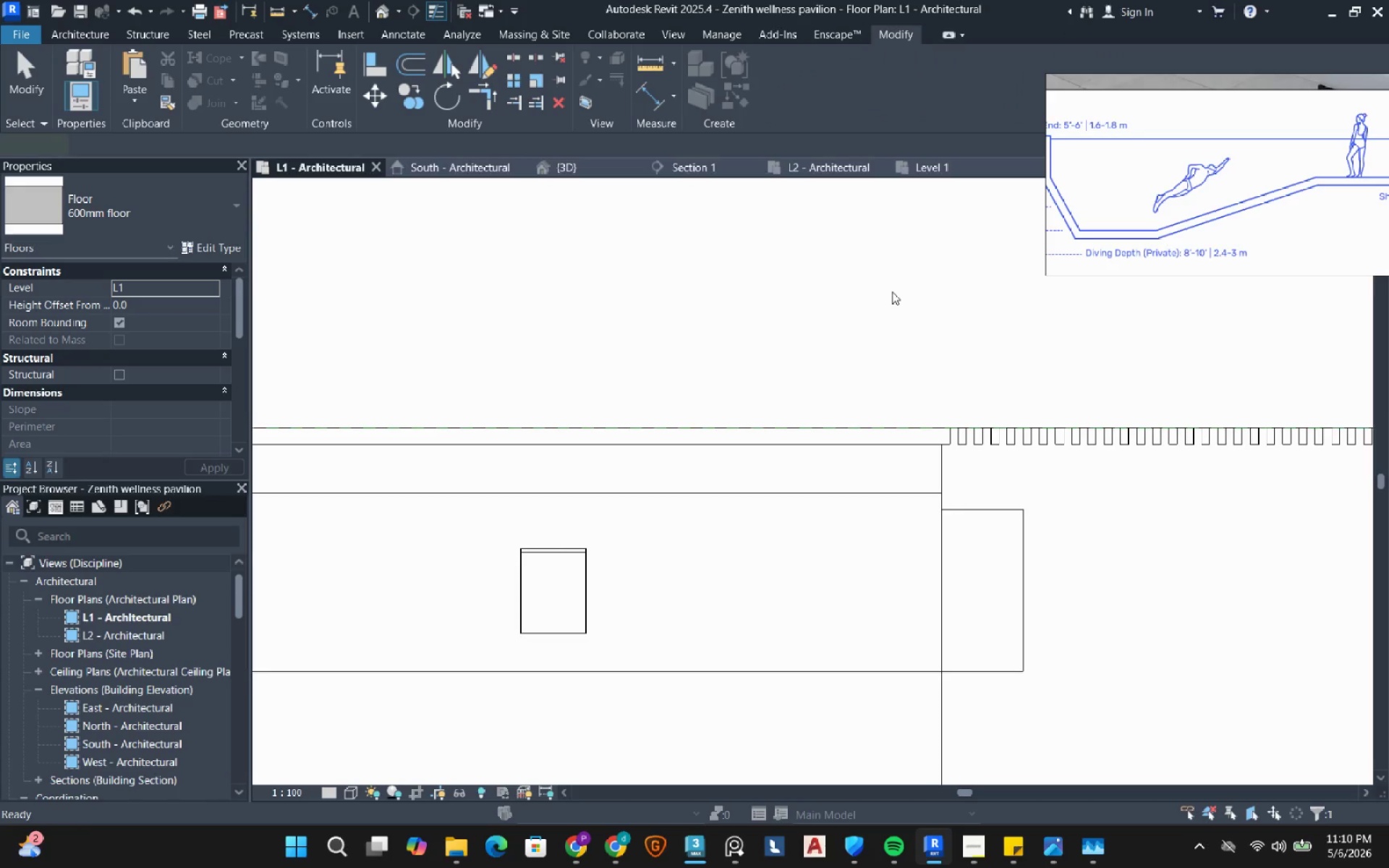 
left_click([776, 317])
 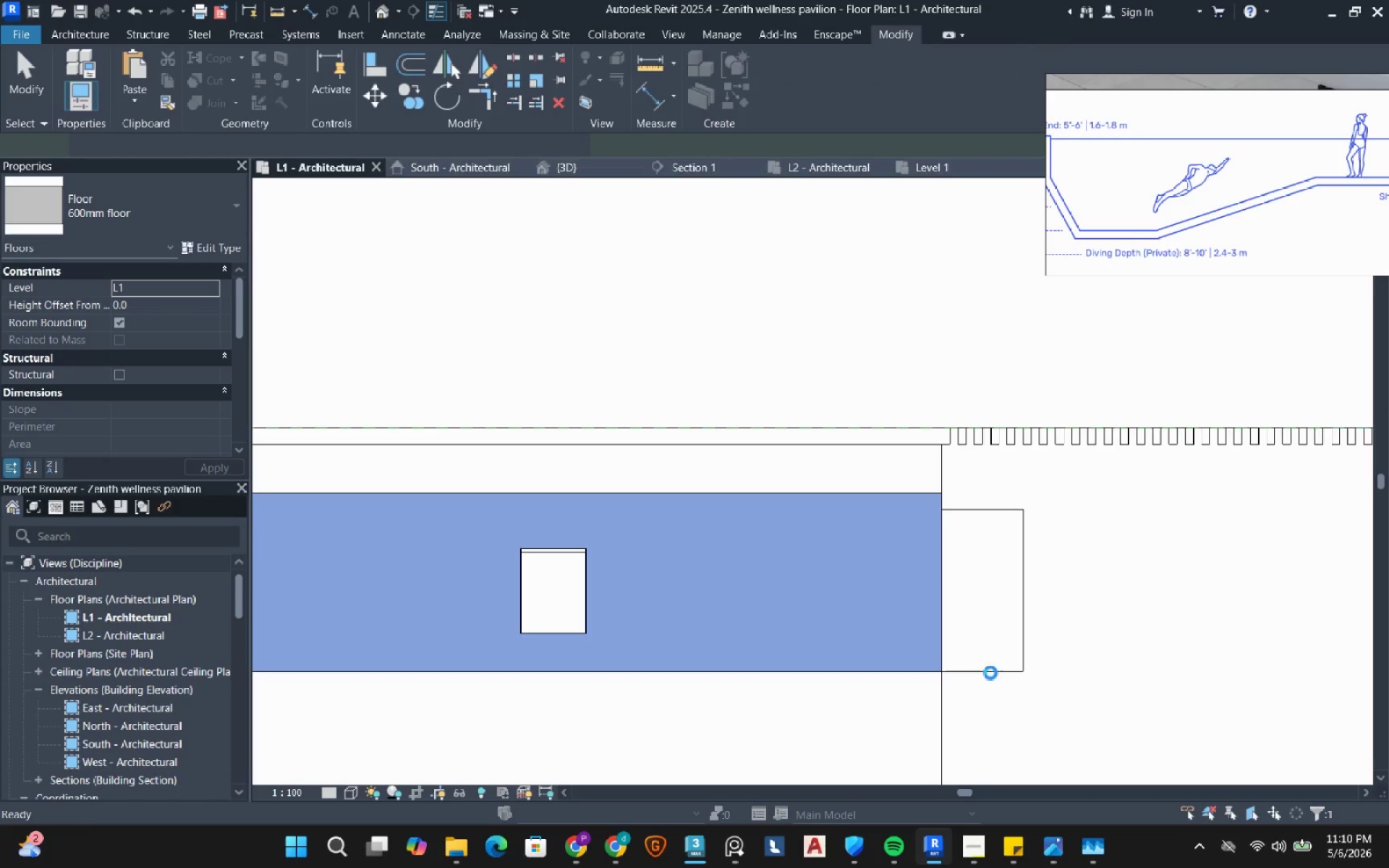 
left_click([1096, 843])
 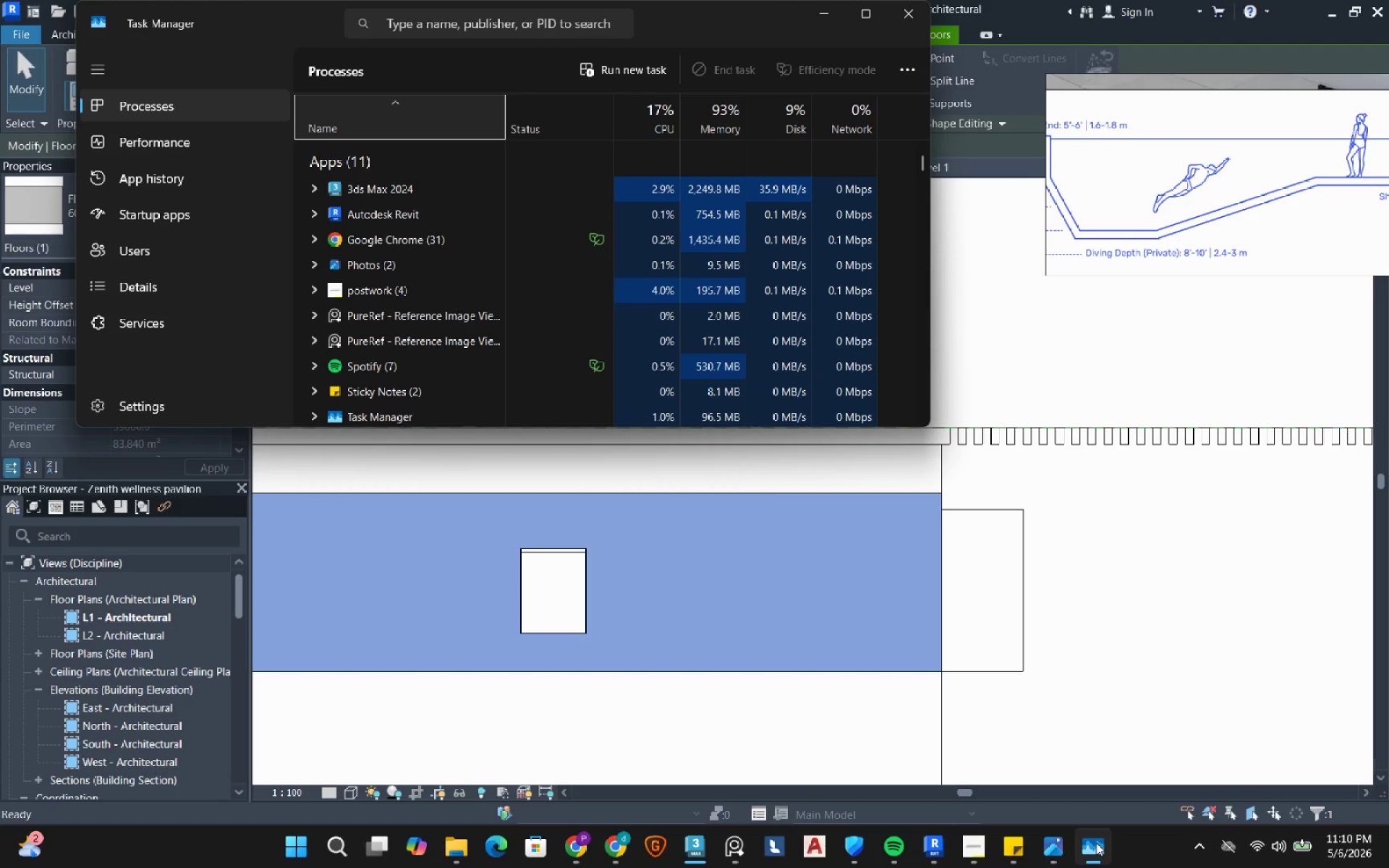 
wait(5.84)
 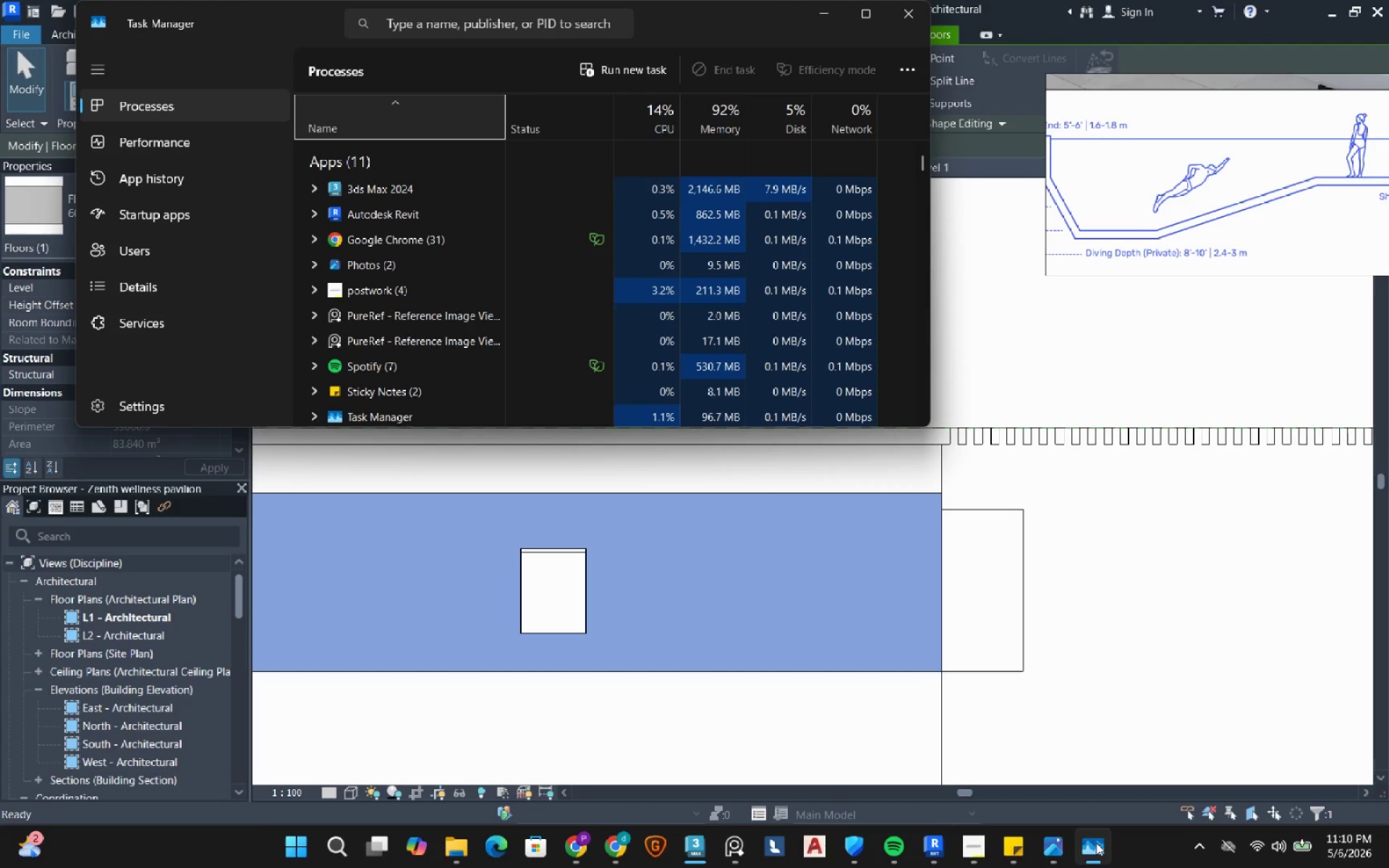 
left_click([431, 244])
 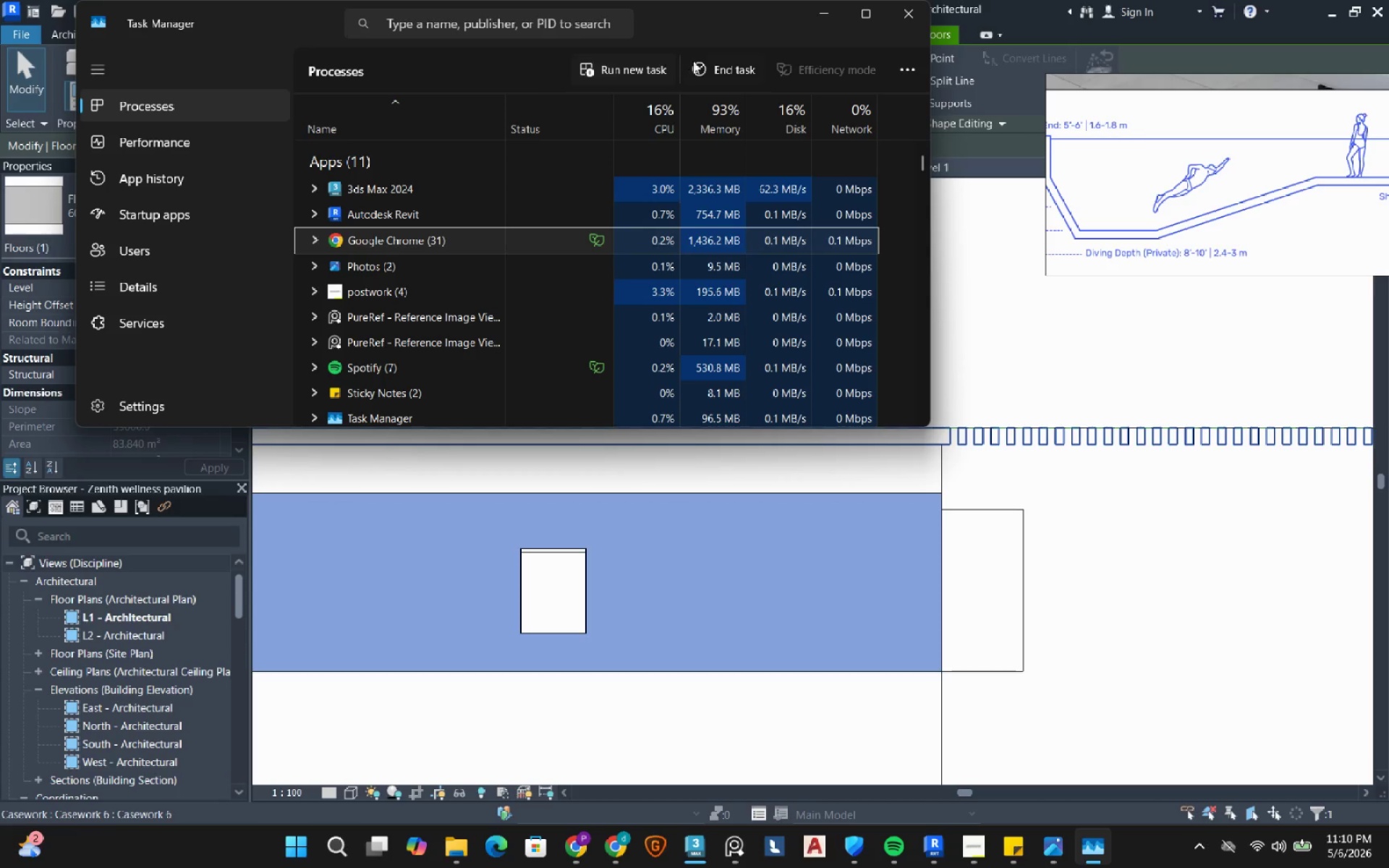 
left_click([722, 65])
 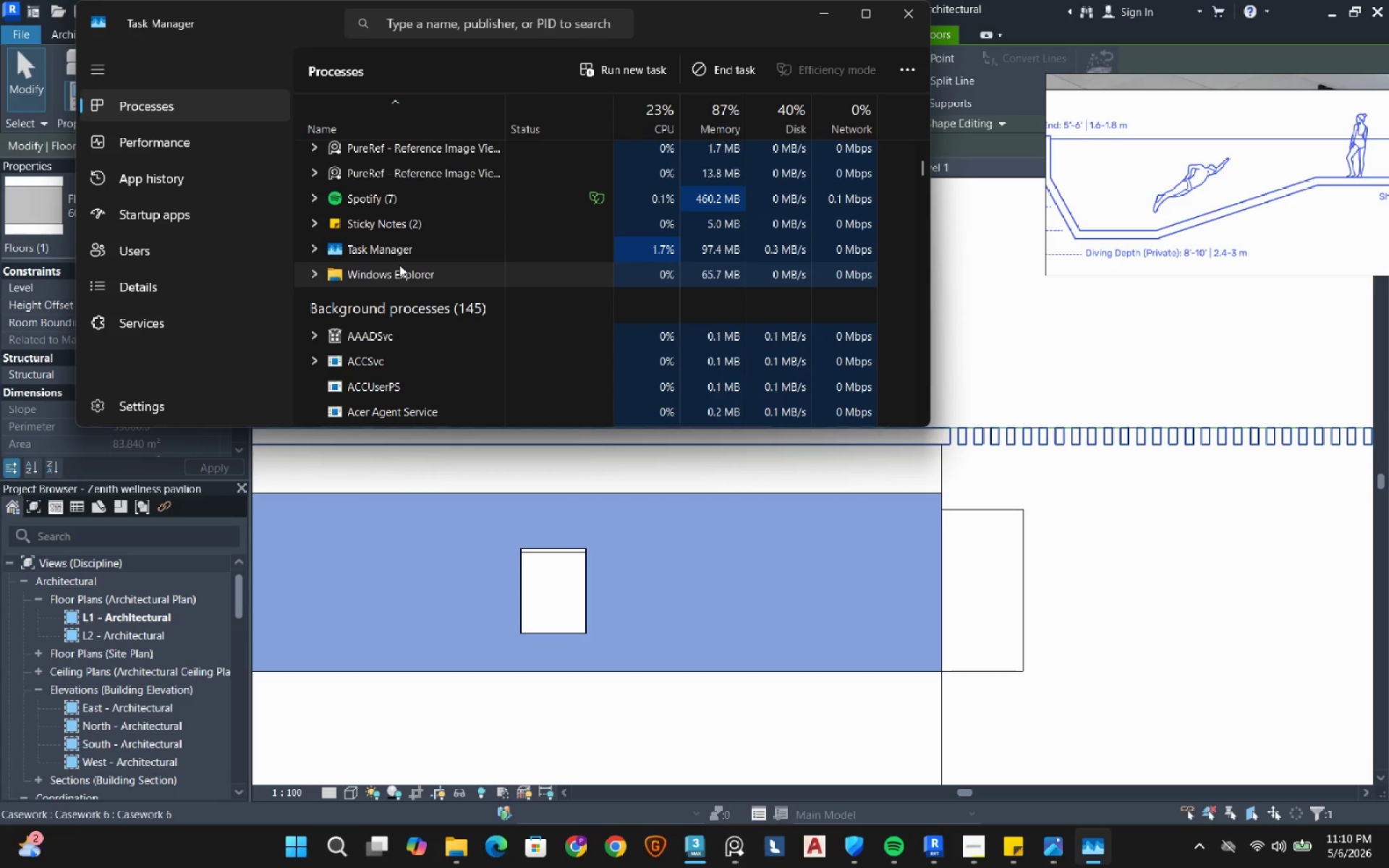 
scroll: coordinate [413, 326], scroll_direction: up, amount: 10.0
 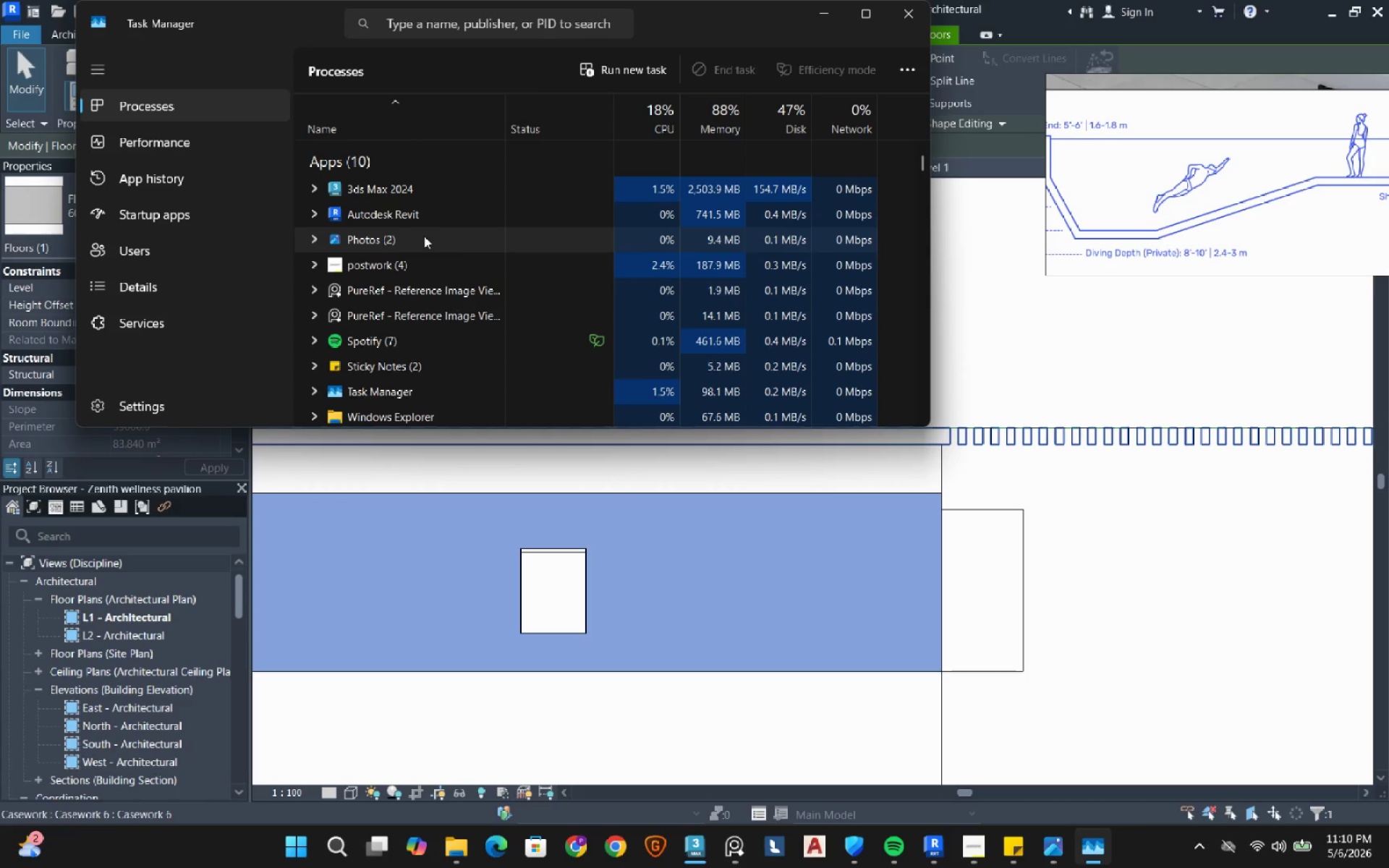 
left_click([424, 236])
 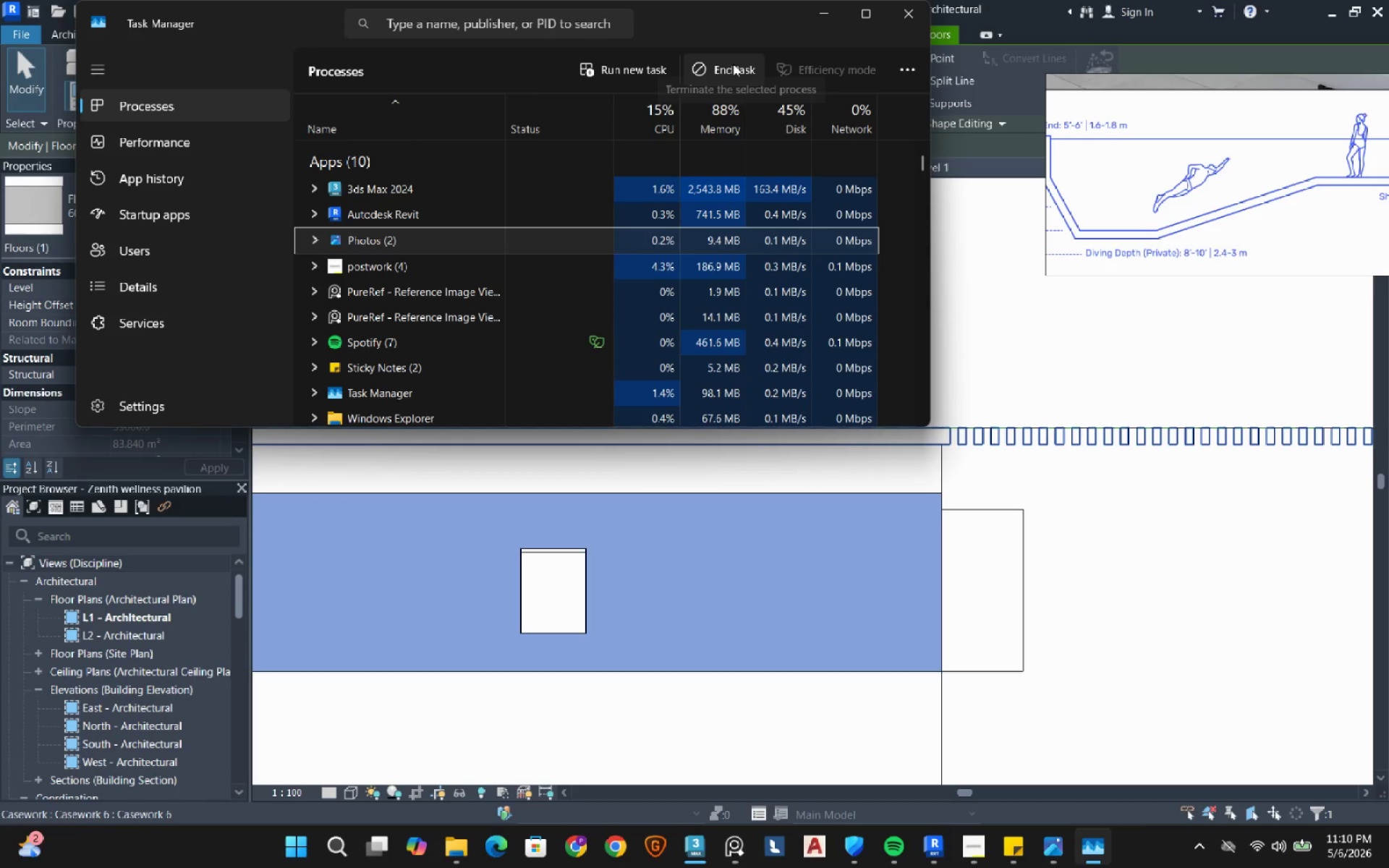 
left_click([726, 70])
 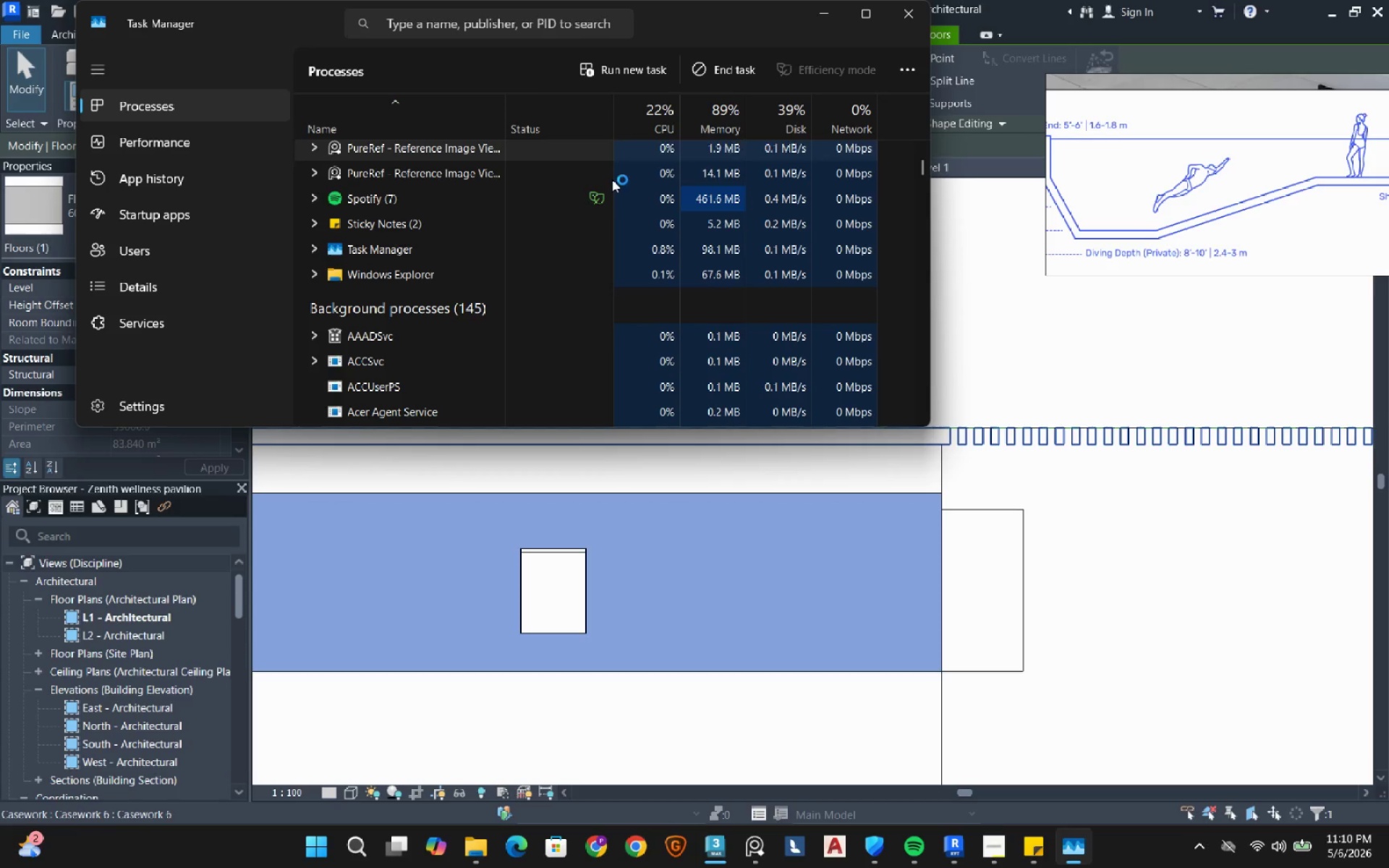 
scroll: coordinate [474, 302], scroll_direction: up, amount: 7.0
 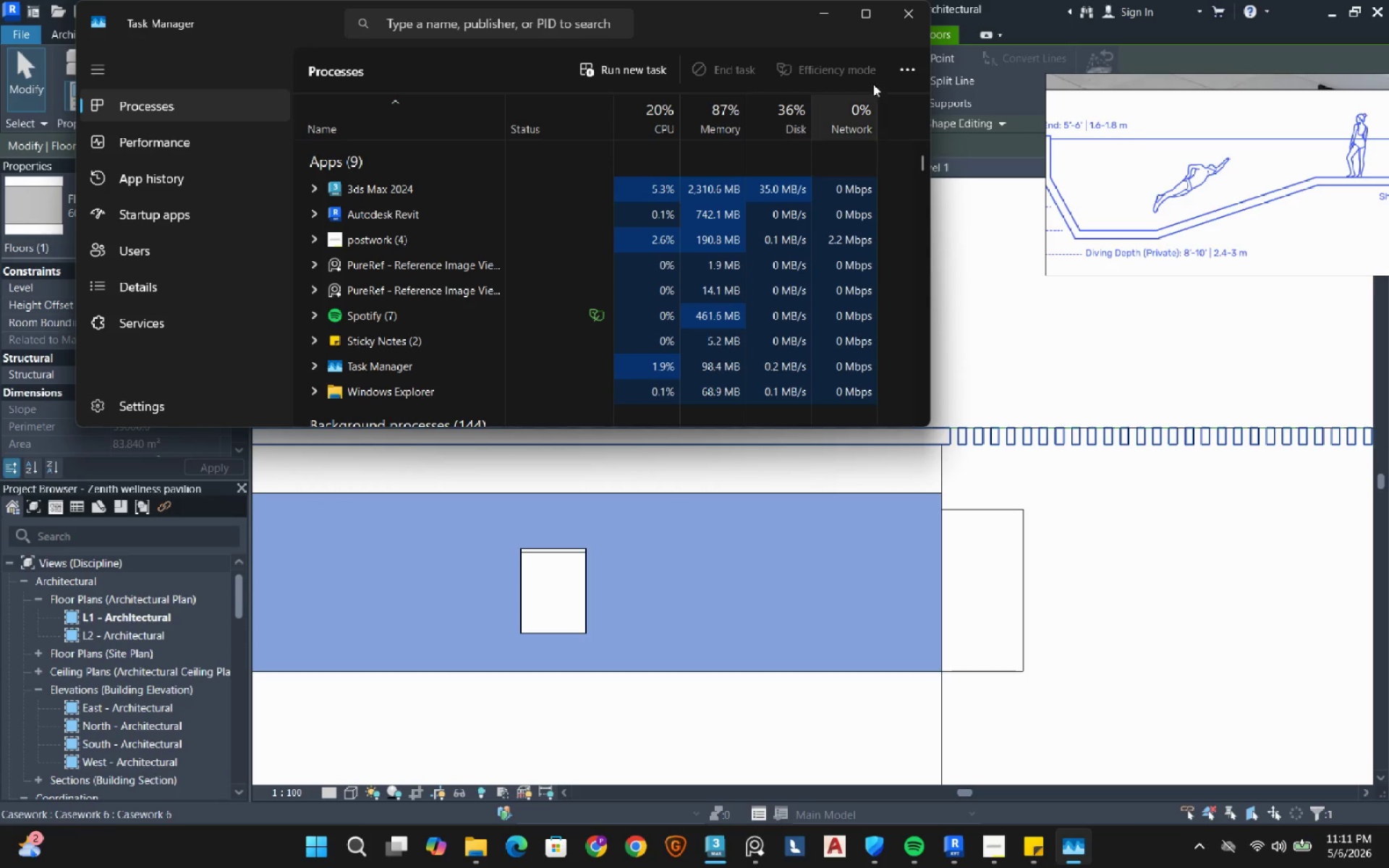 
left_click([828, 20])
 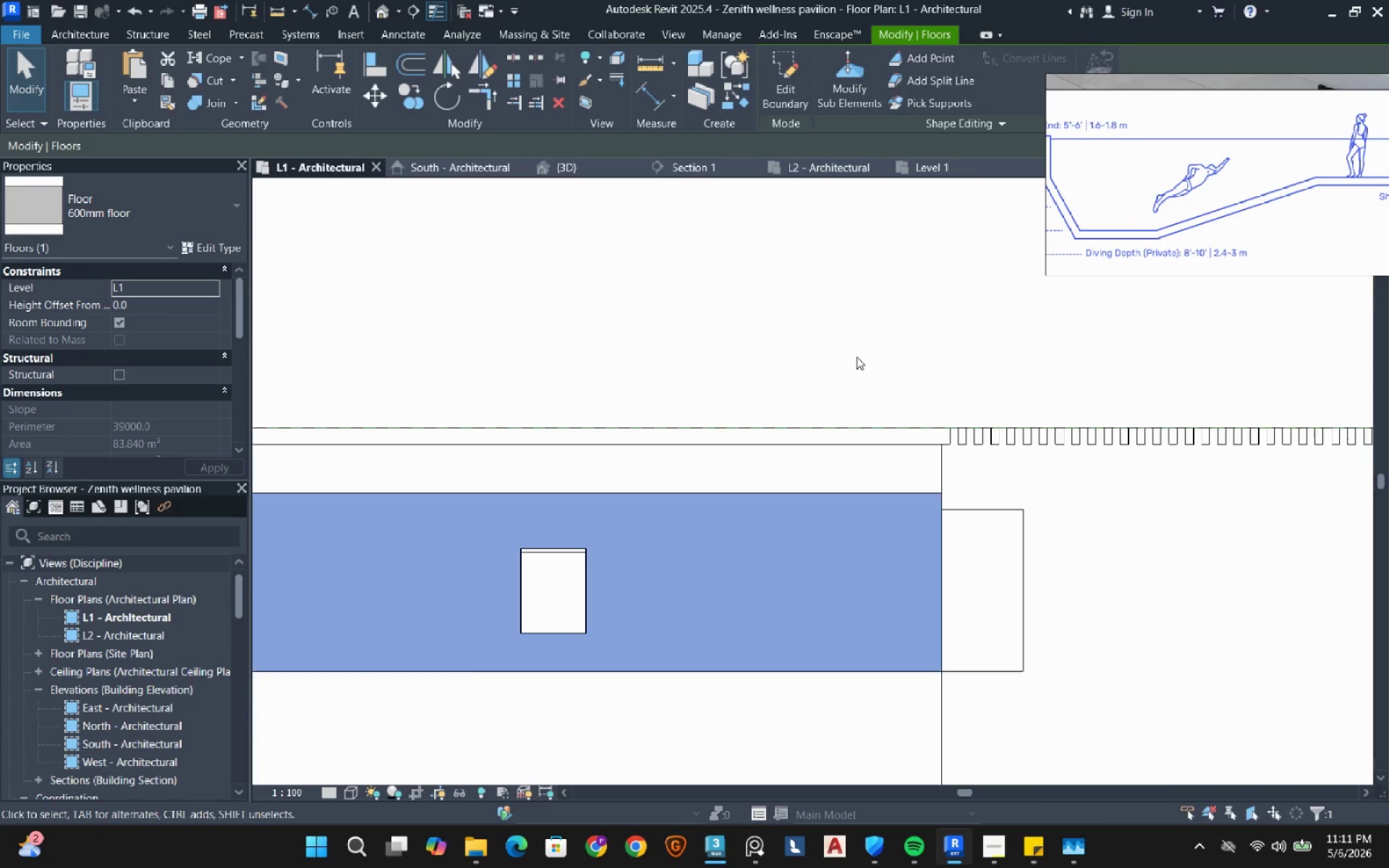 
scroll: coordinate [845, 377], scroll_direction: down, amount: 15.0
 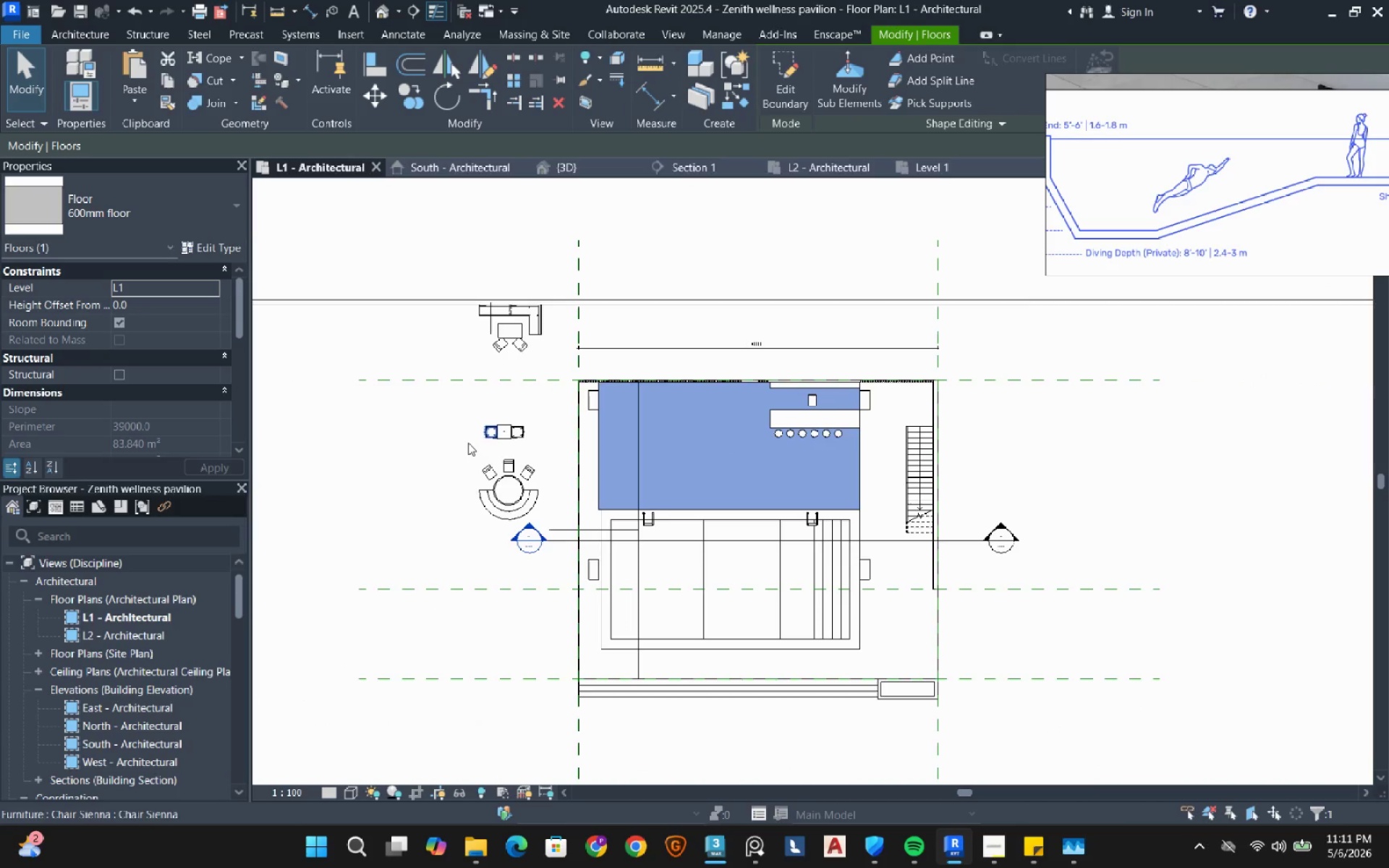 
left_click([409, 418])
 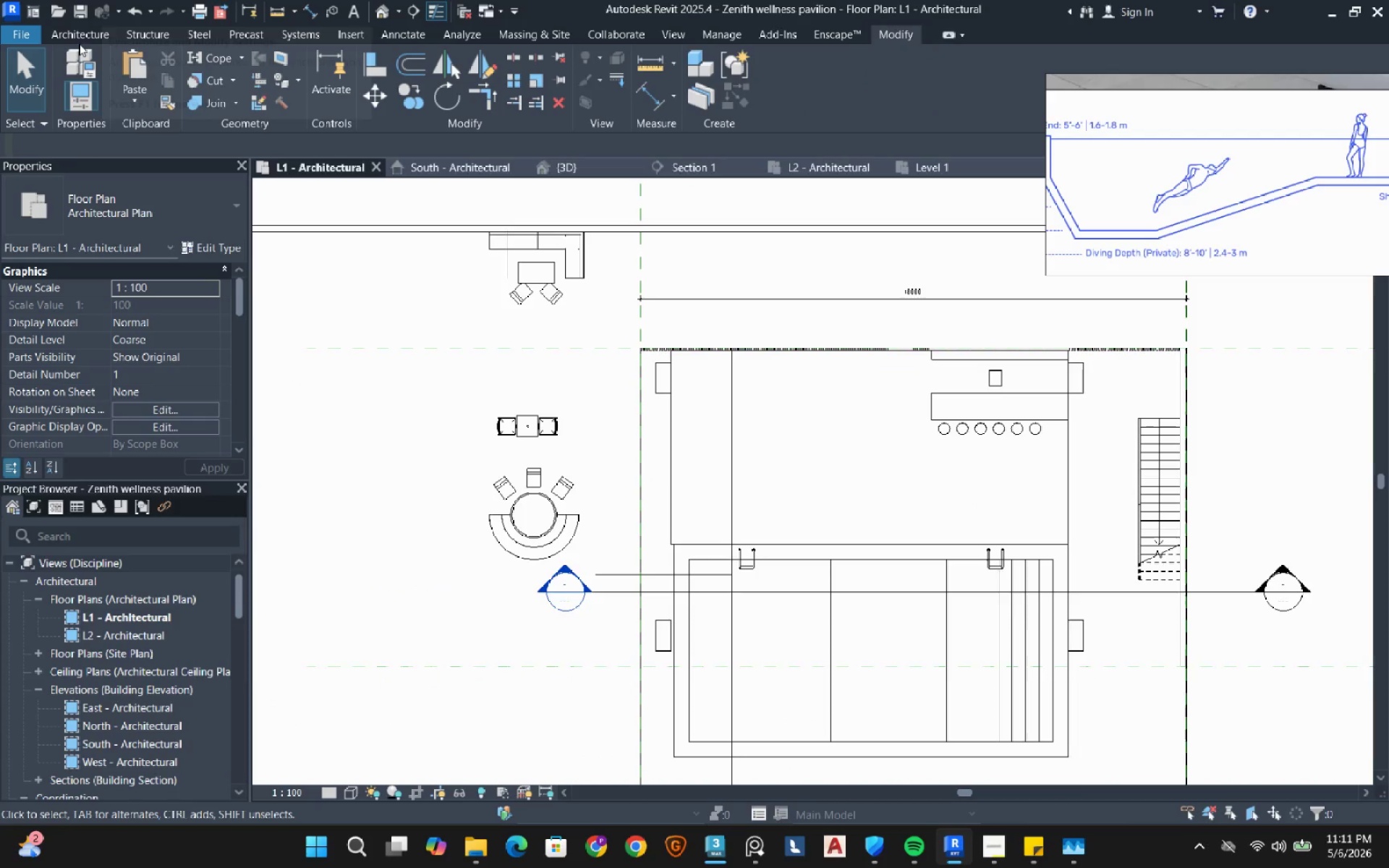 
scroll: coordinate [460, 443], scroll_direction: up, amount: 3.0
 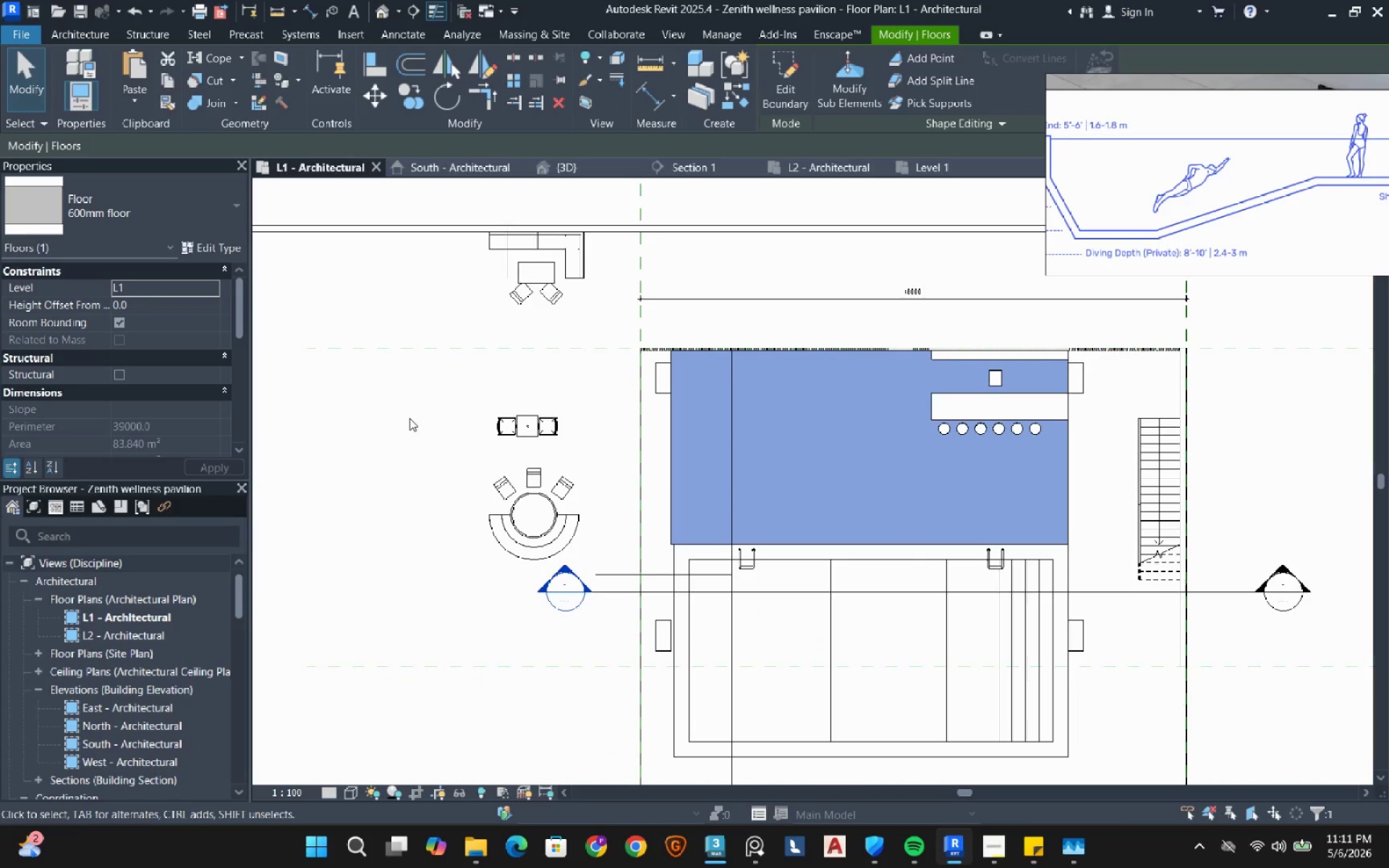 
left_click([80, 38])
 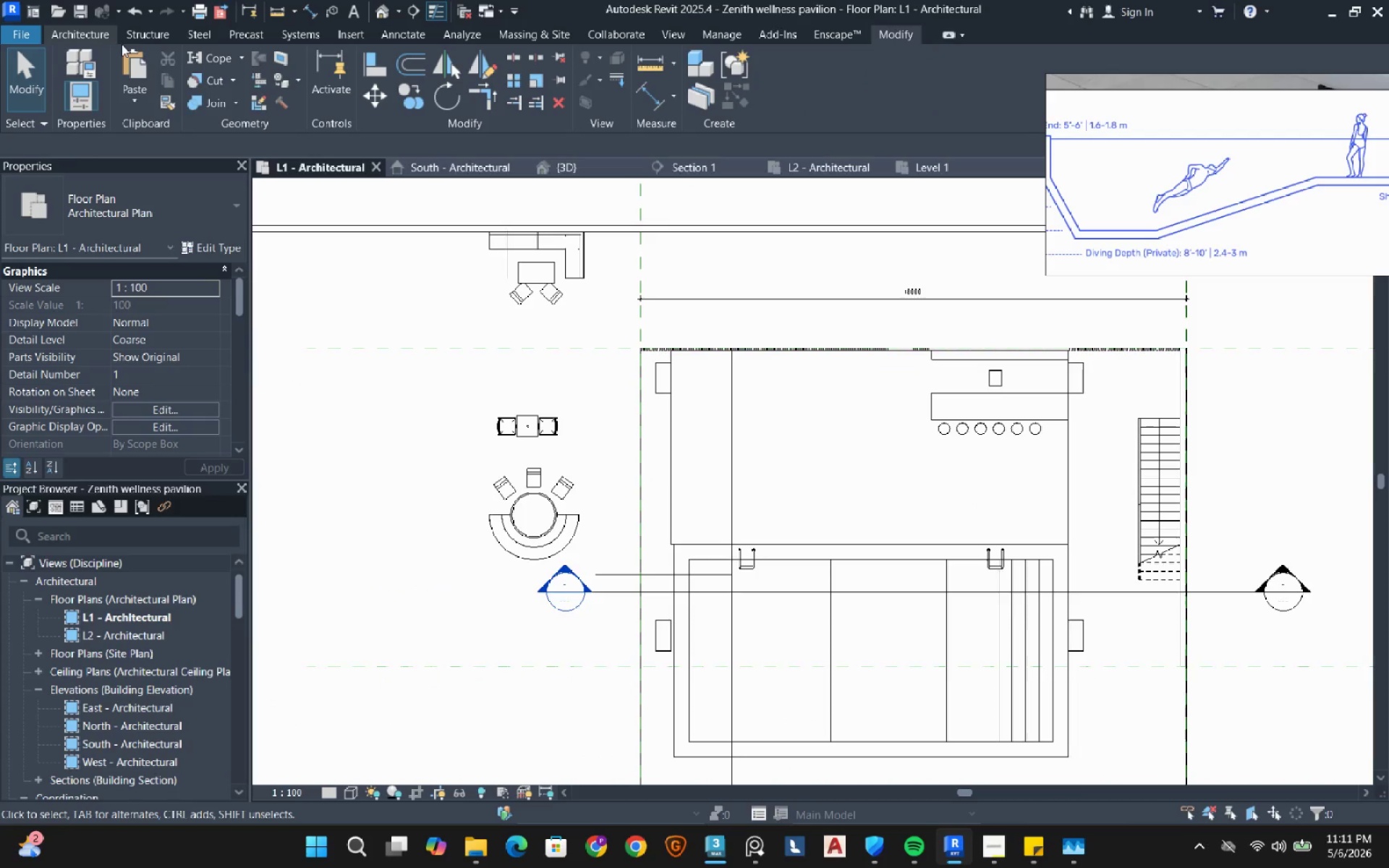 
mouse_move([111, 35])
 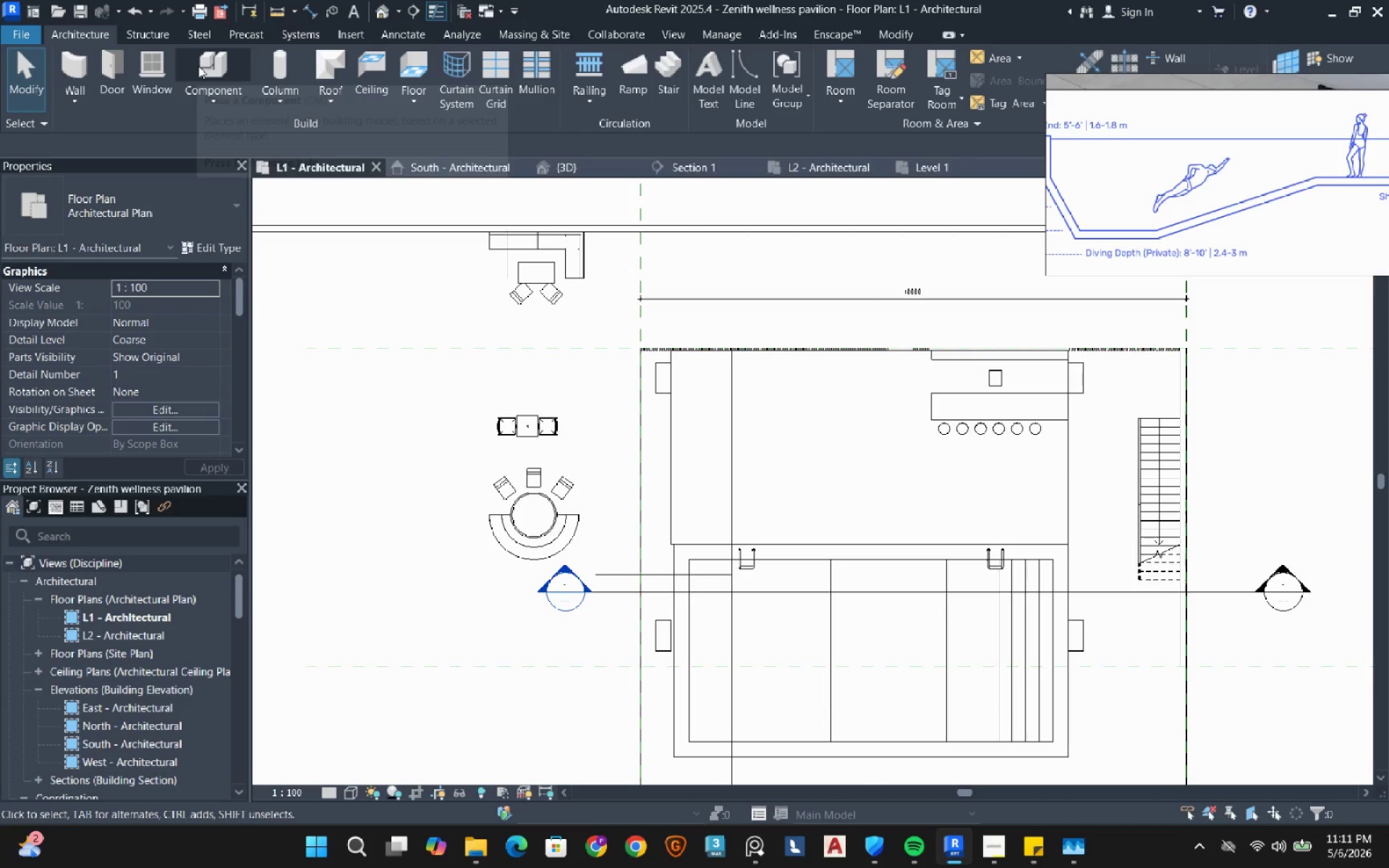 
left_click([198, 66])
 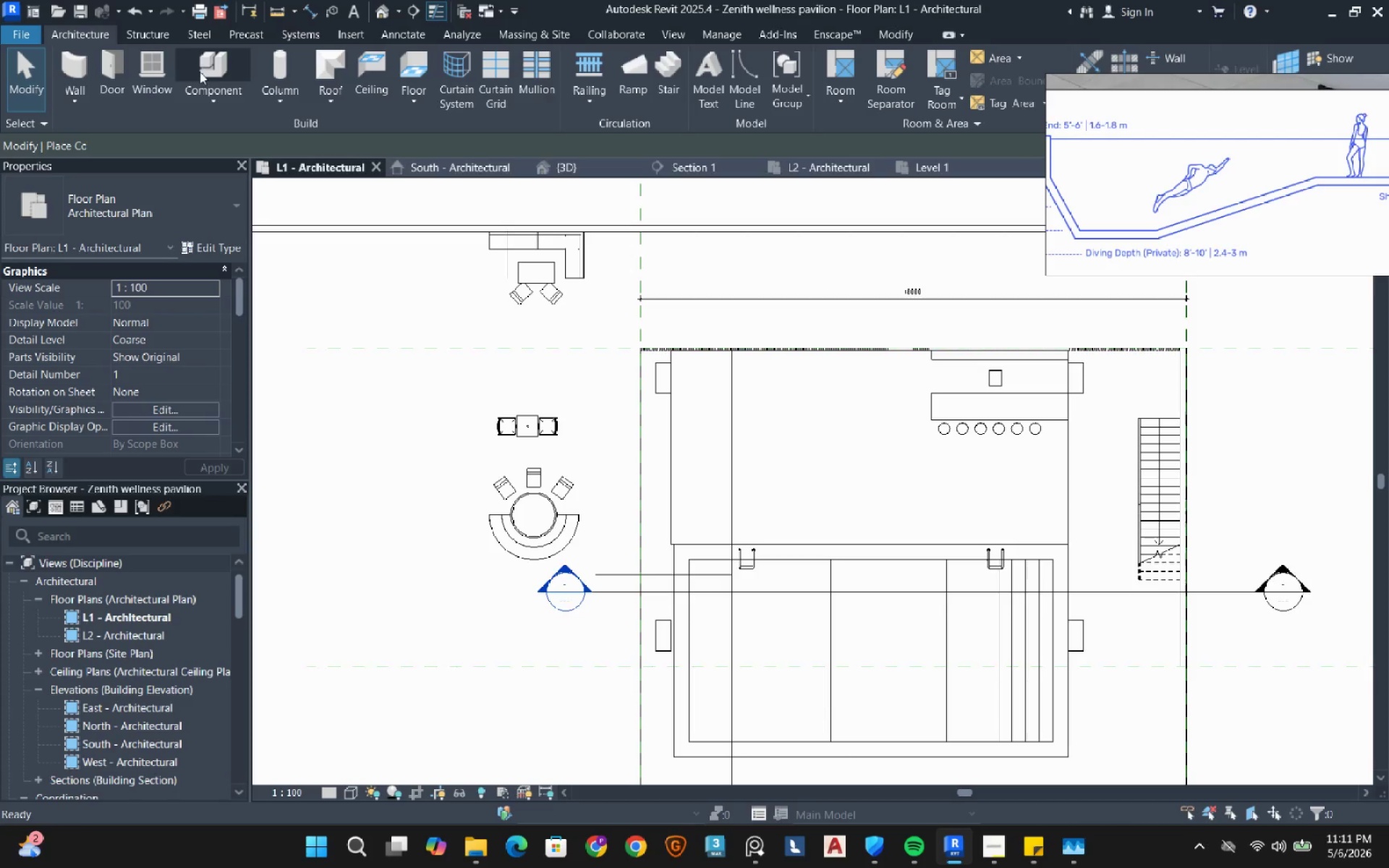 
mouse_move([231, 109])
 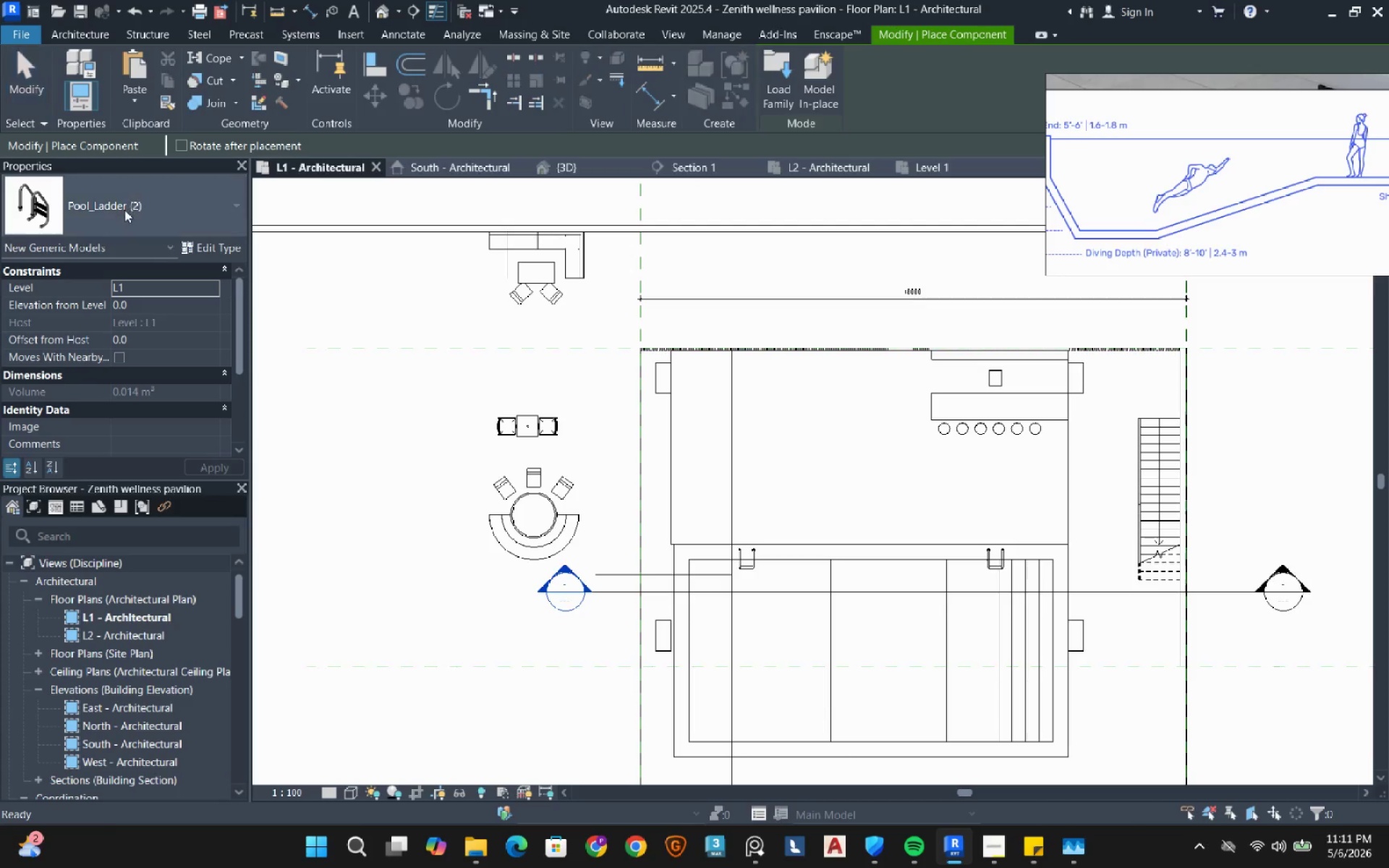 
left_click([124, 212])
 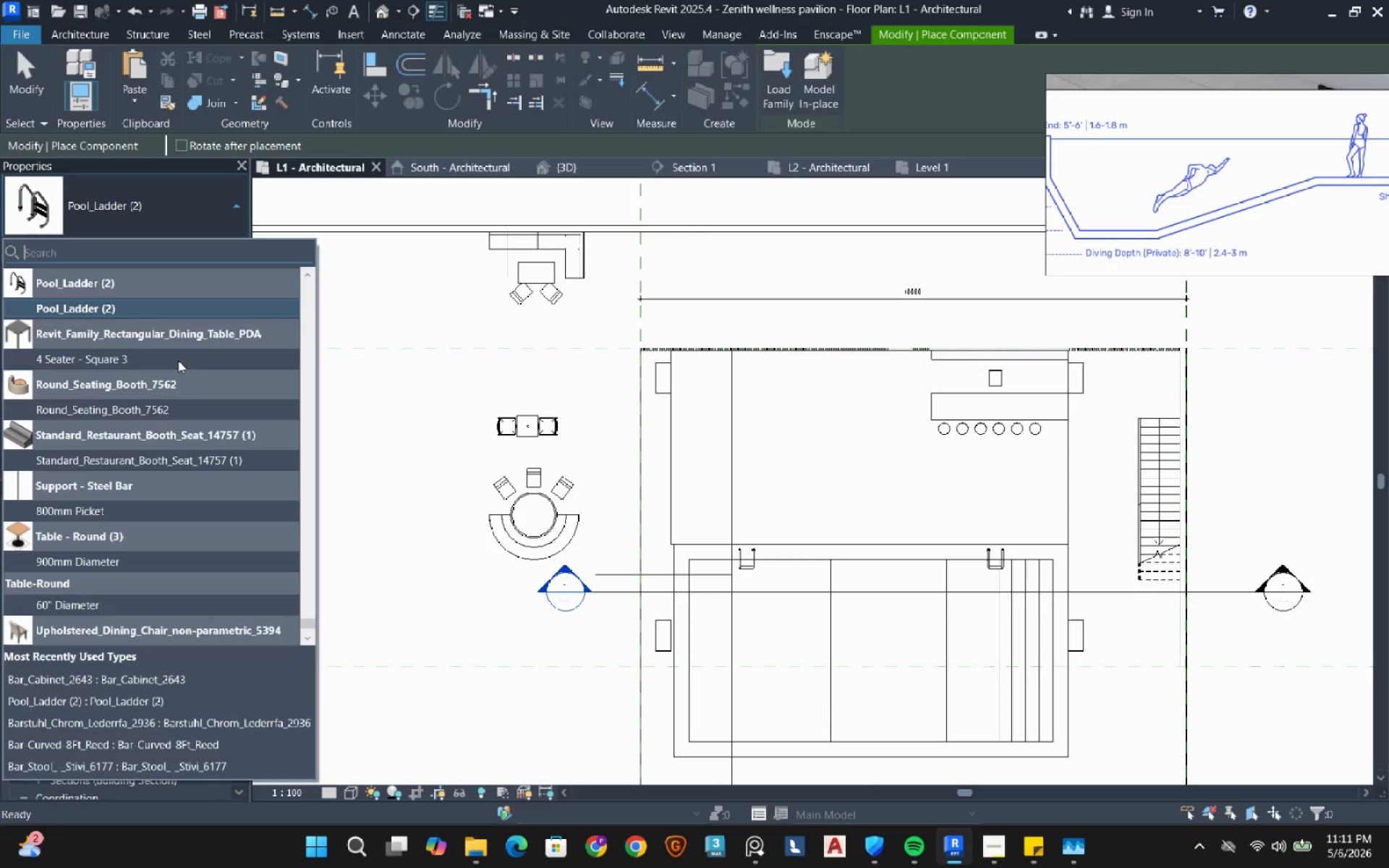 
scroll: coordinate [153, 504], scroll_direction: up, amount: 5.0
 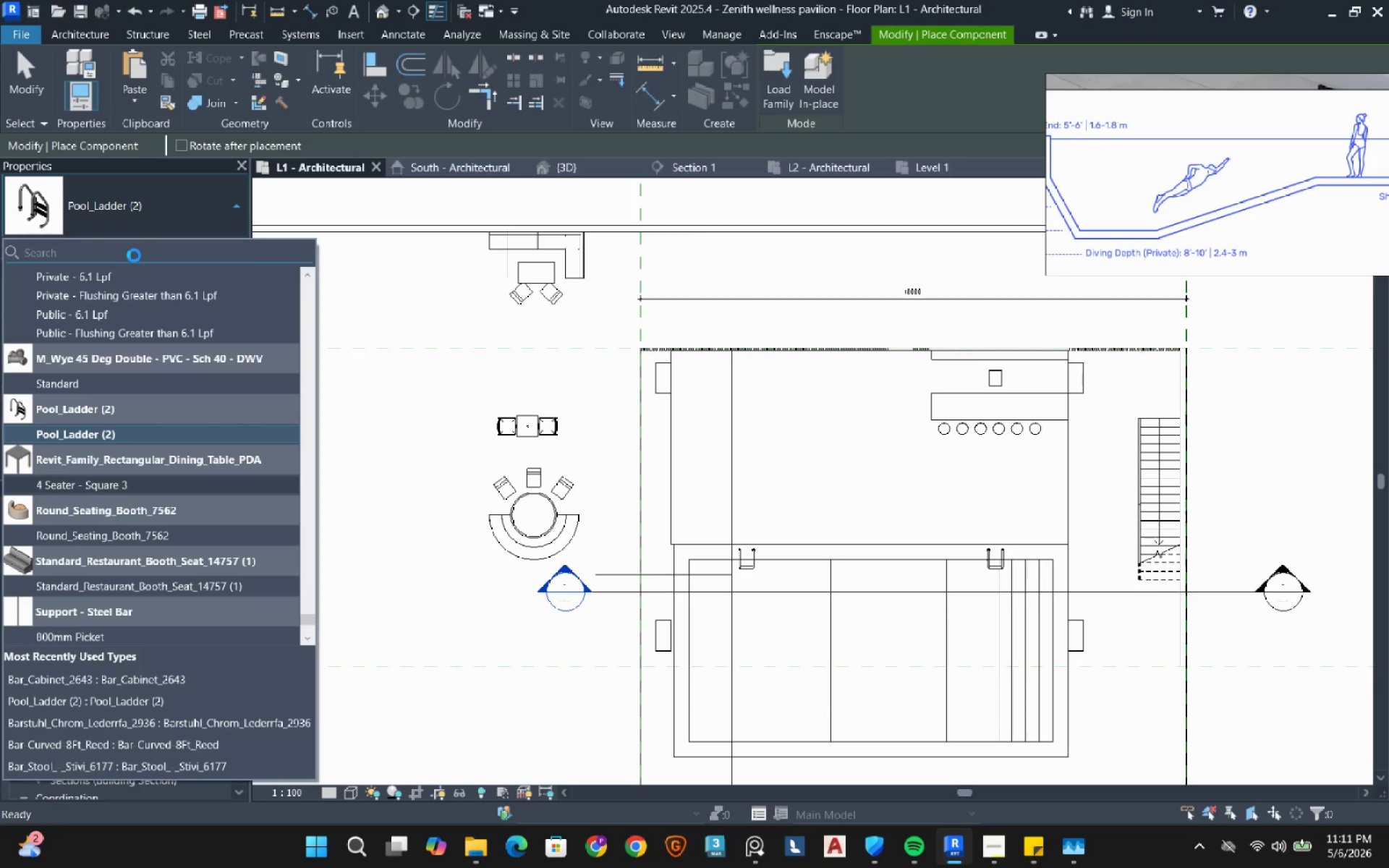 
type(x)
key(Backspace)
type(dining)
 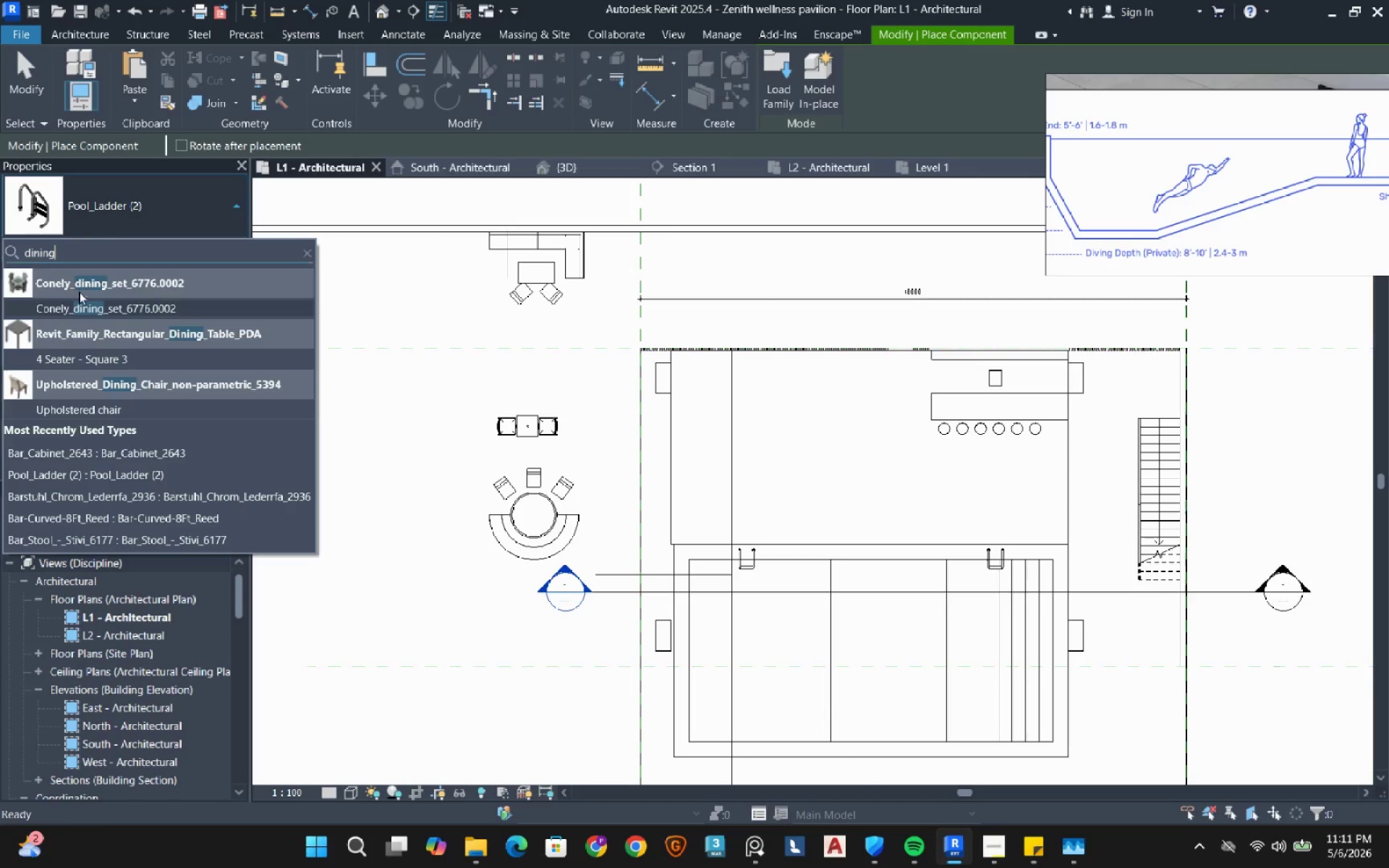 
left_click([53, 305])
 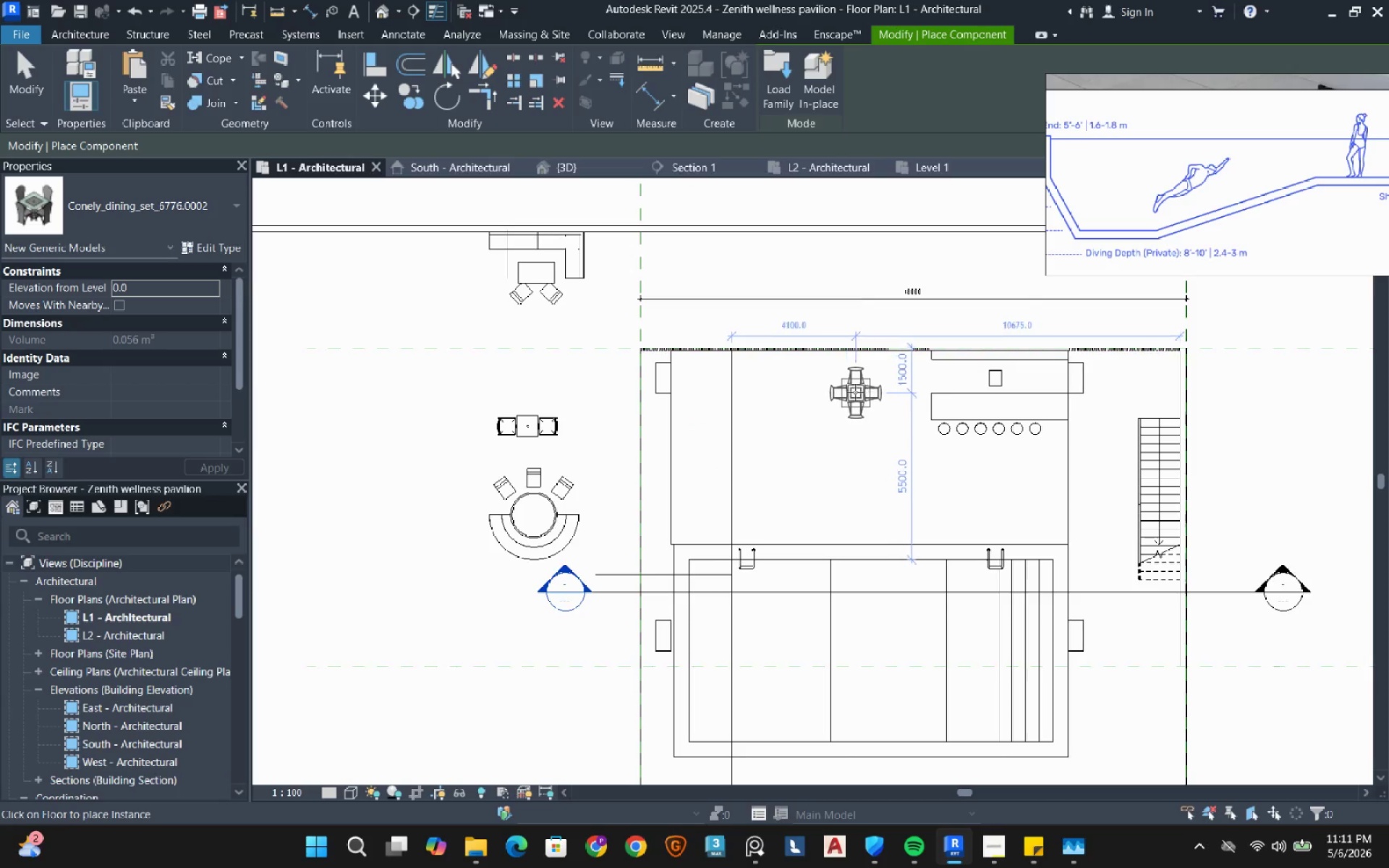 
left_click([851, 392])
 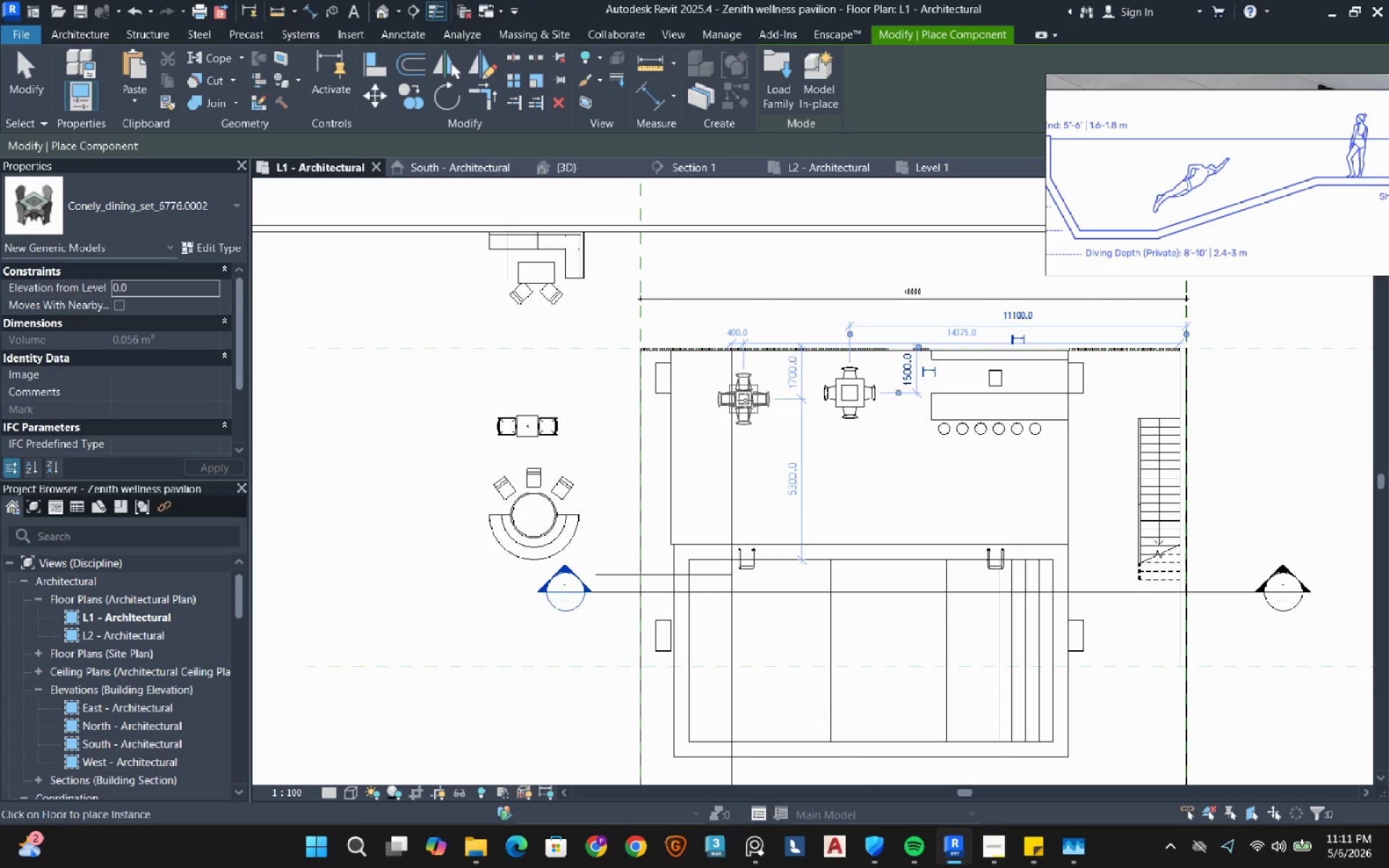 
wait(11.53)
 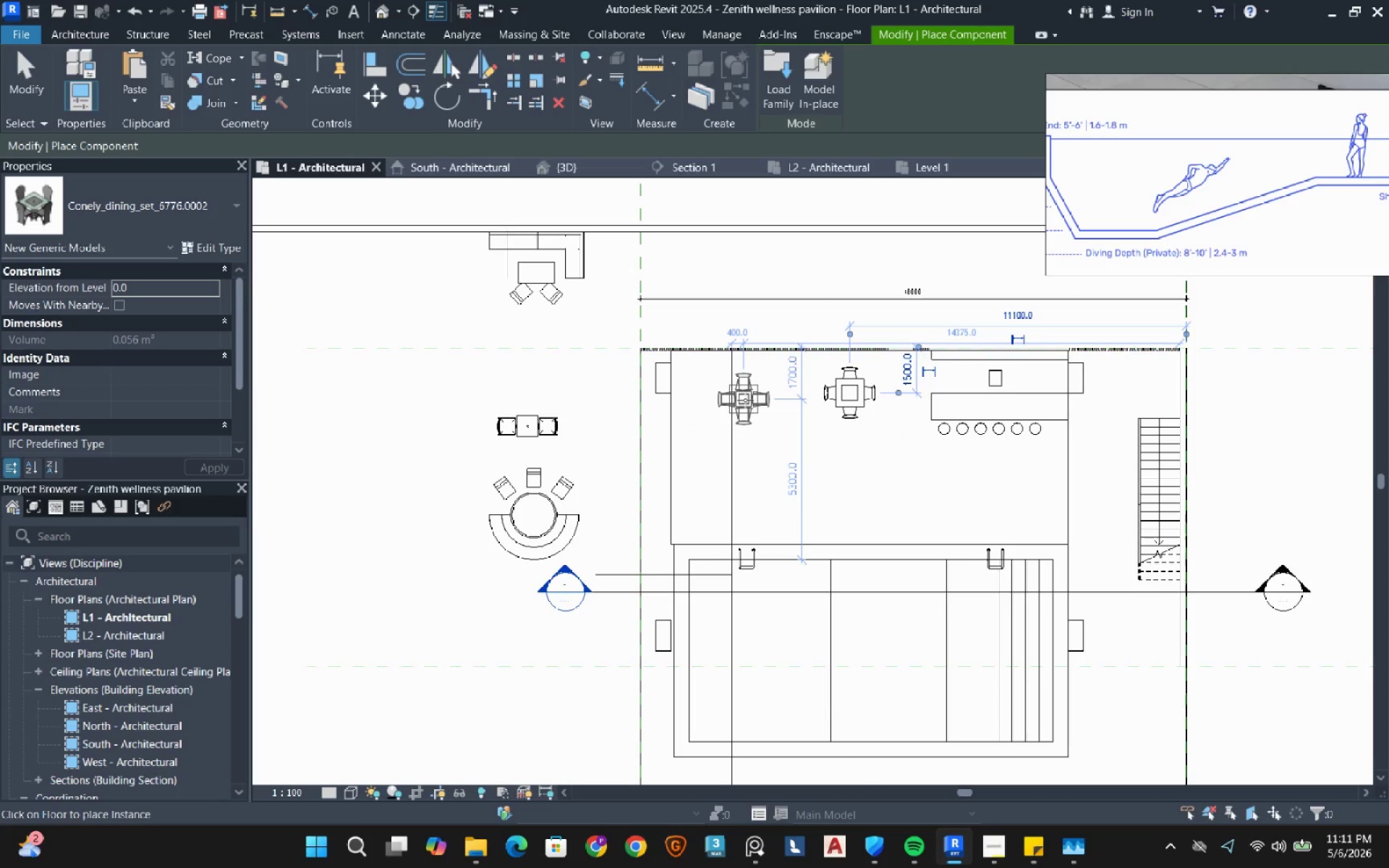 
key(Escape)
 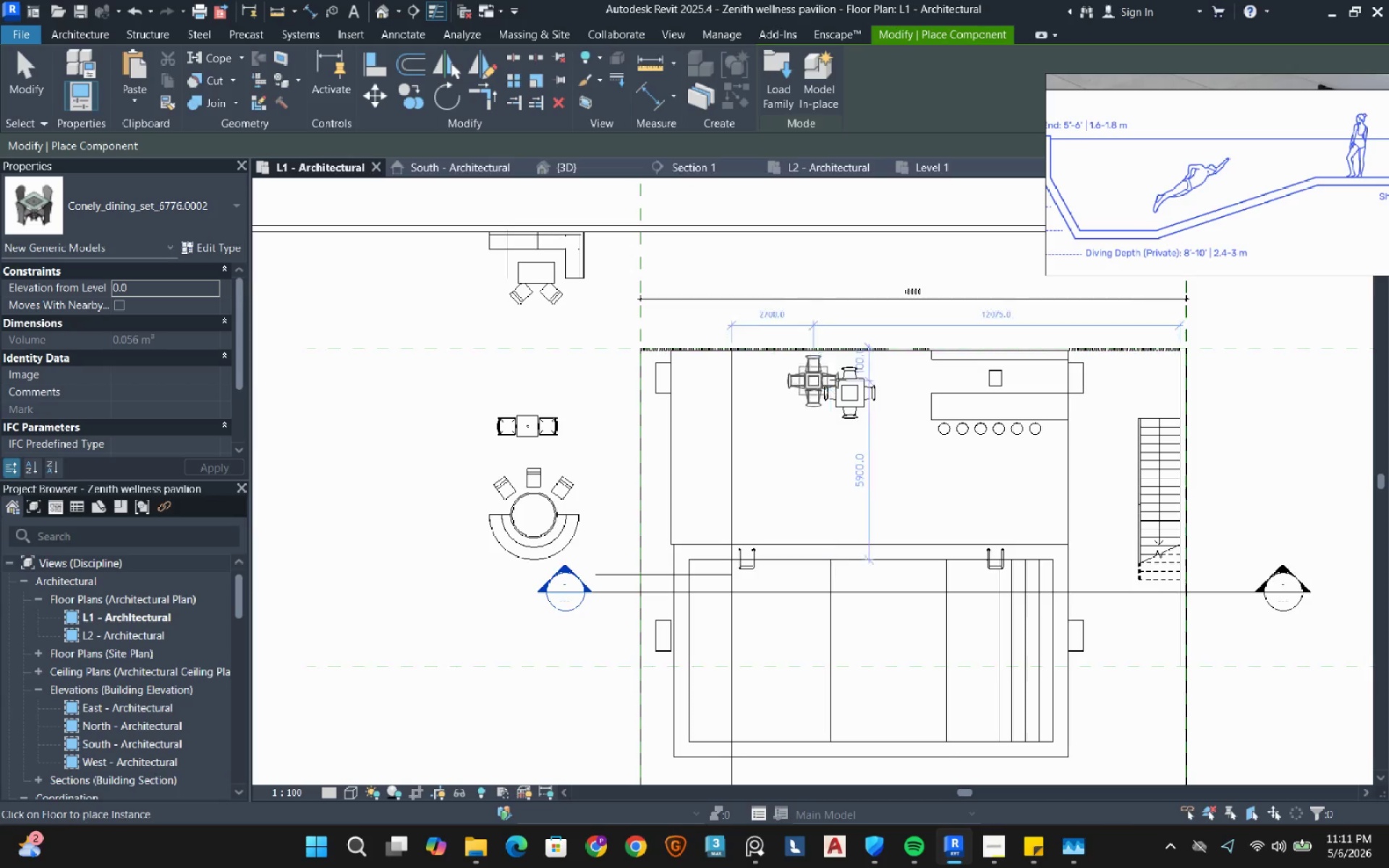 
key(Escape)
 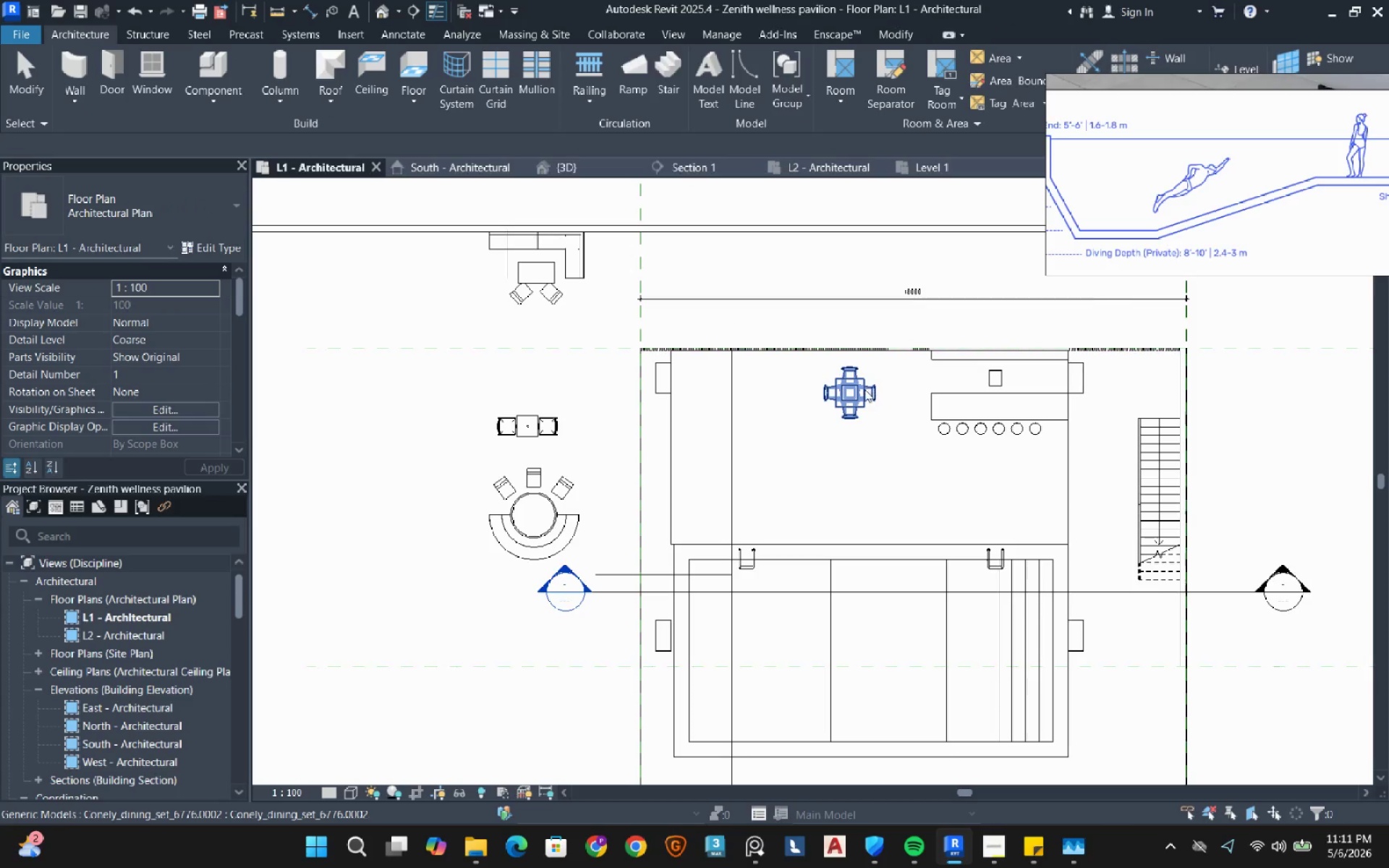 
left_click([865, 389])
 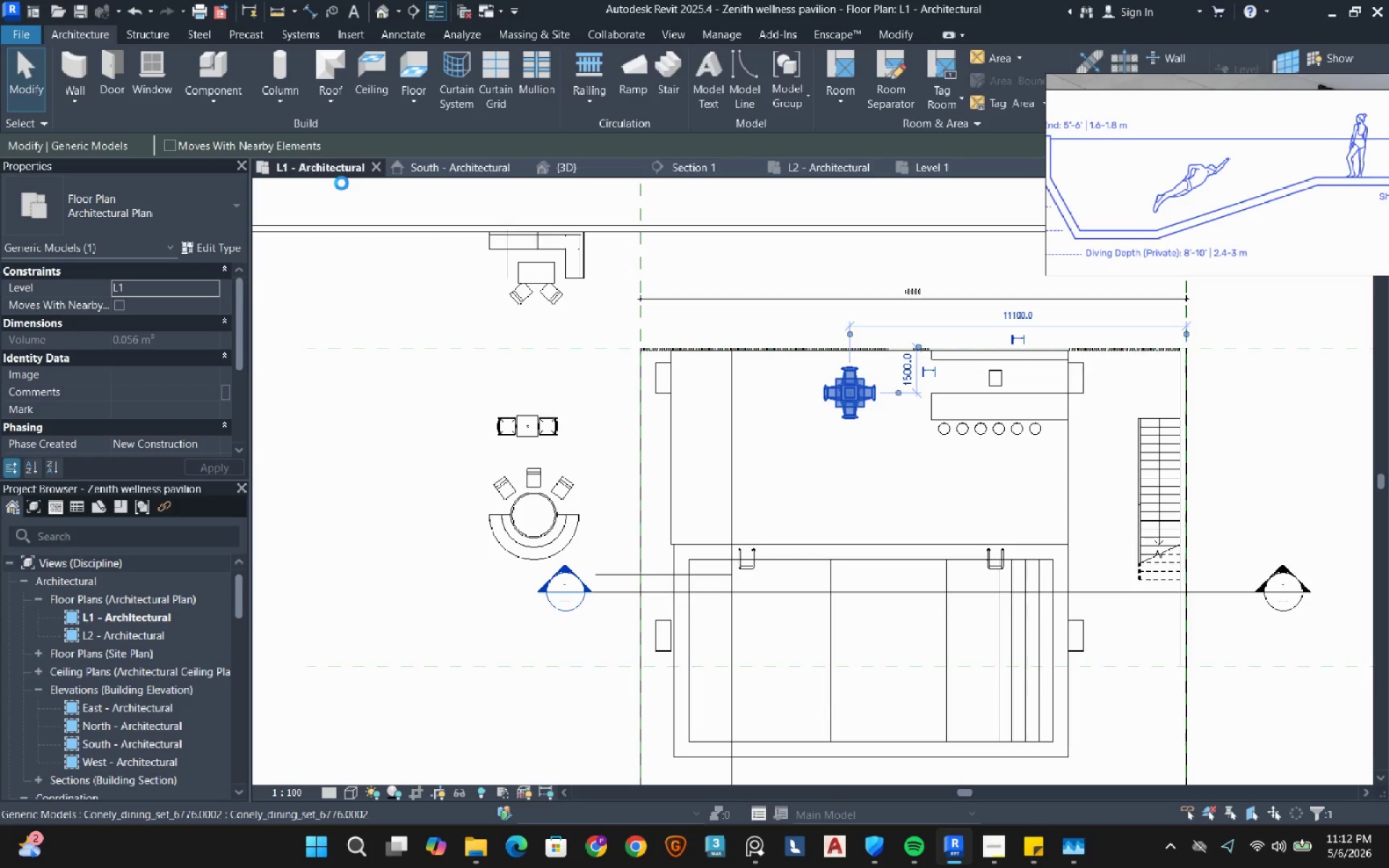 
wait(10.02)
 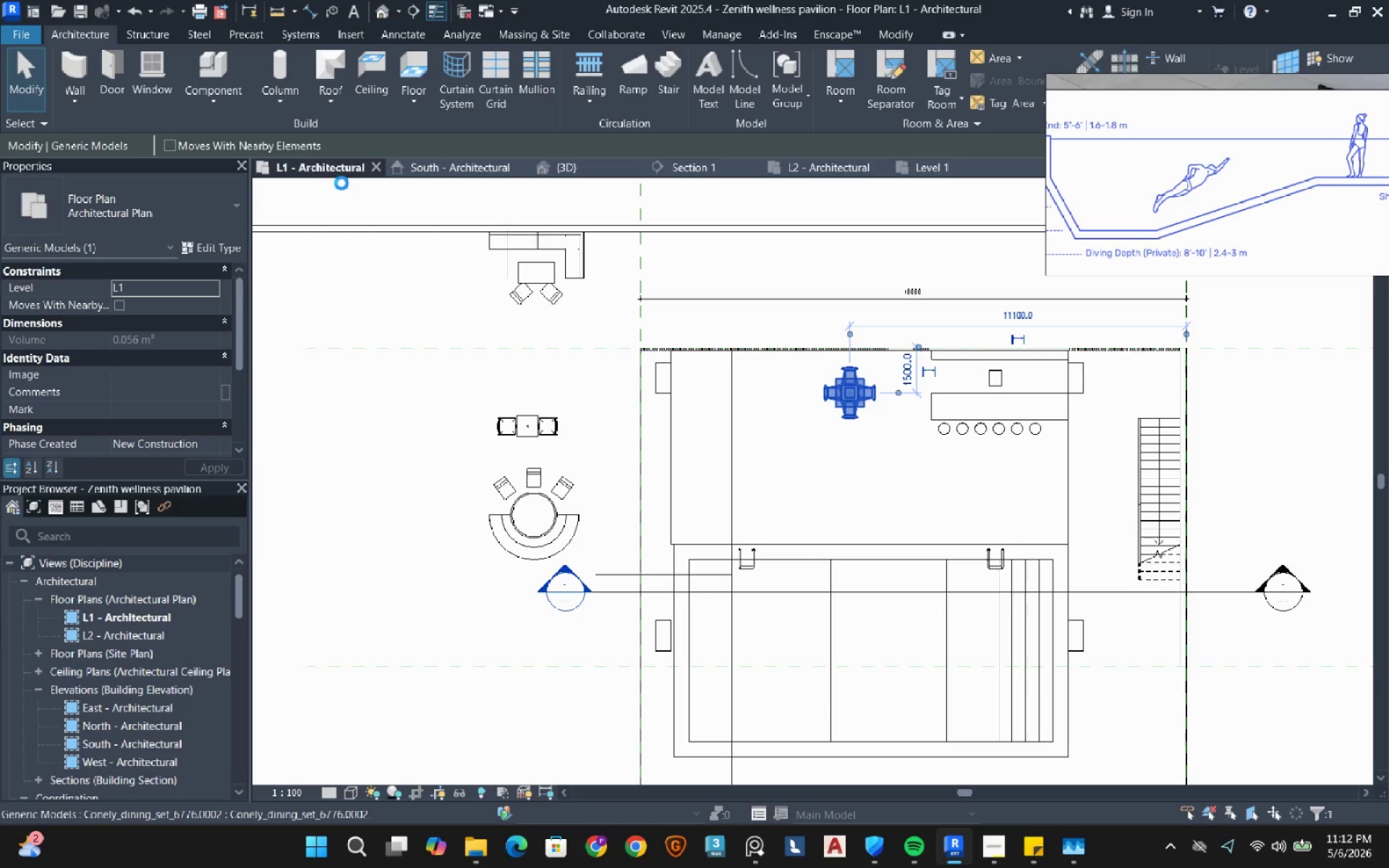 
left_click_drag(start_coordinate=[407, 94], to_coordinate=[915, 461])
 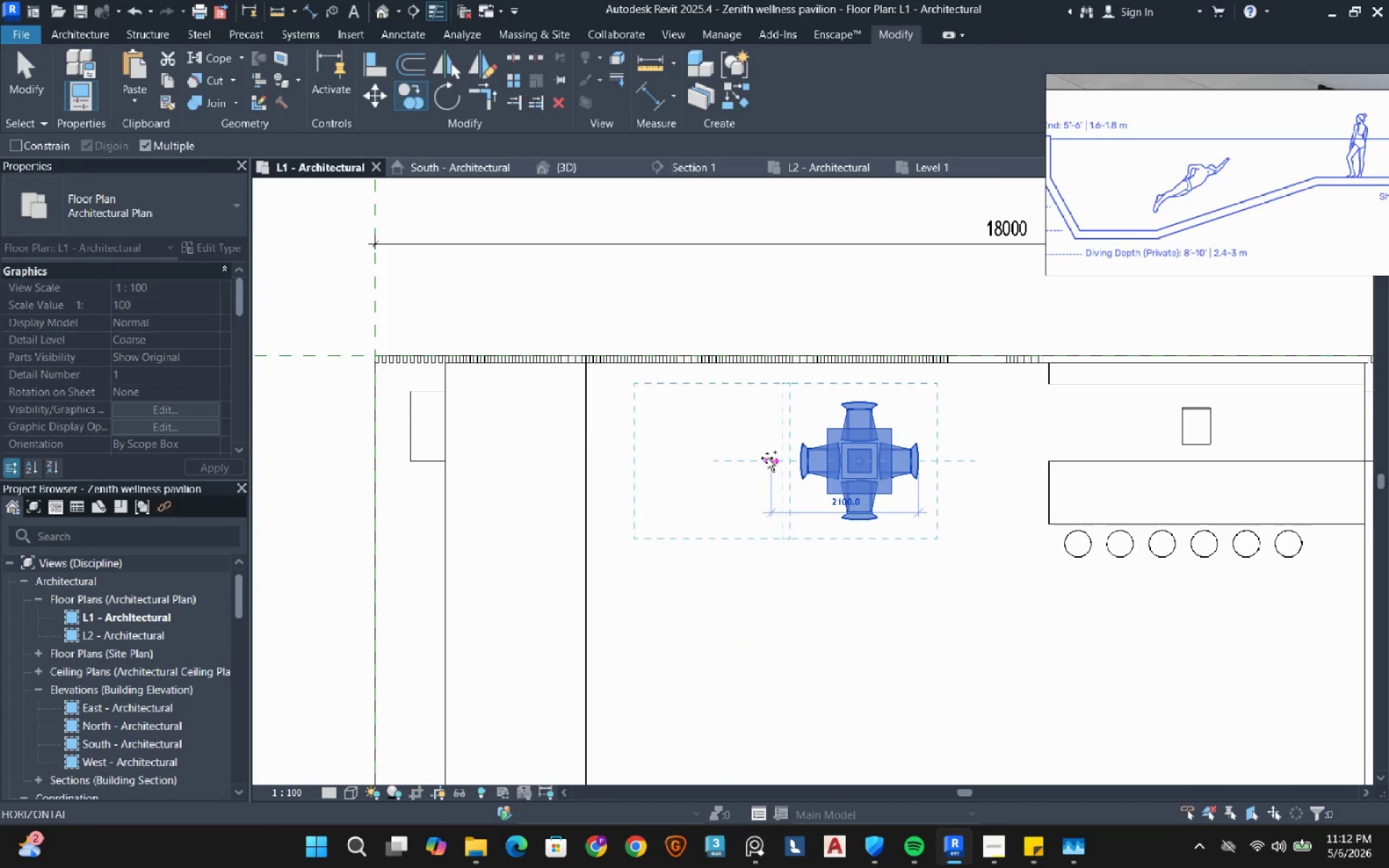 
scroll: coordinate [879, 367], scroll_direction: up, amount: 5.0
 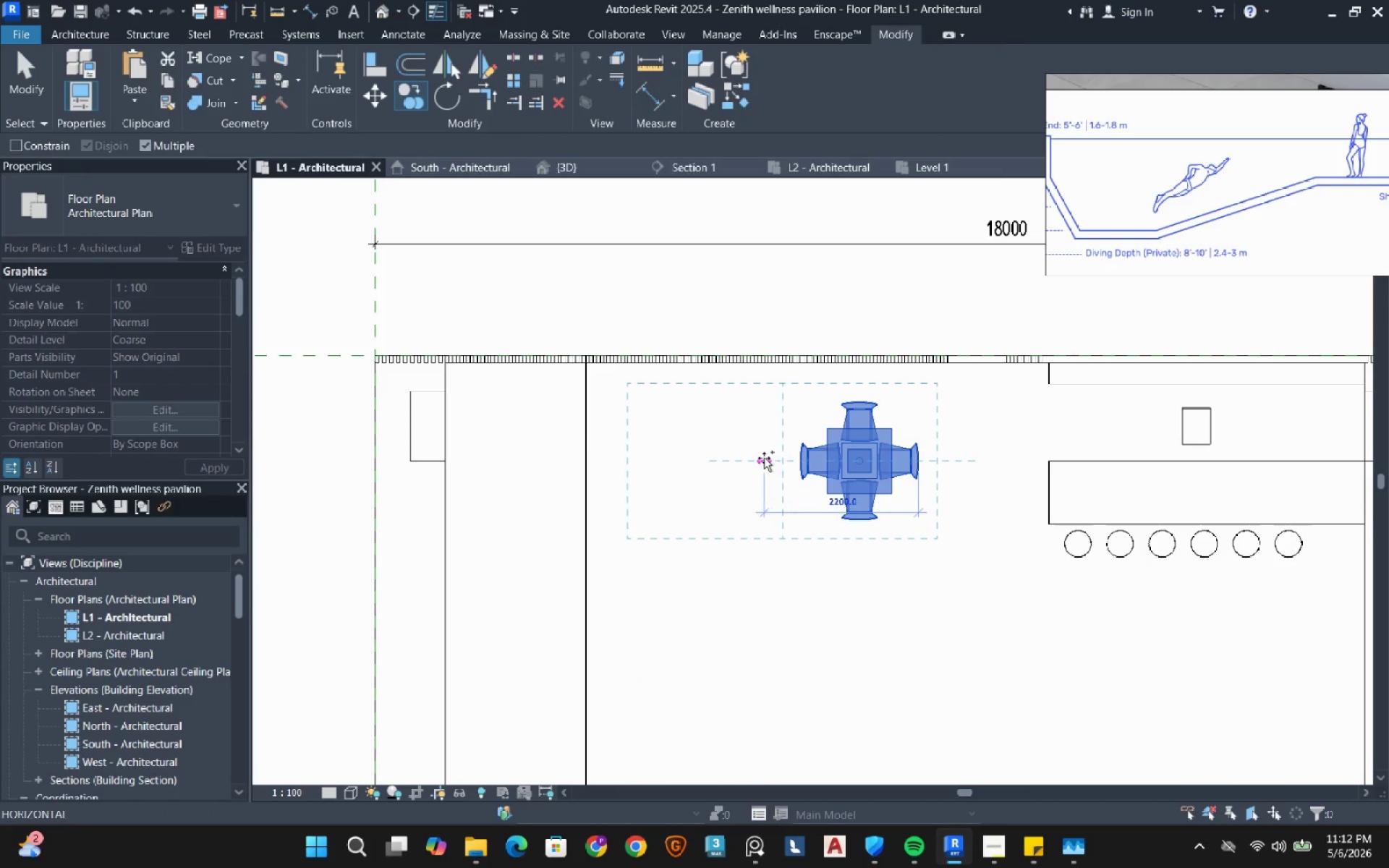 
left_click([755, 458])
 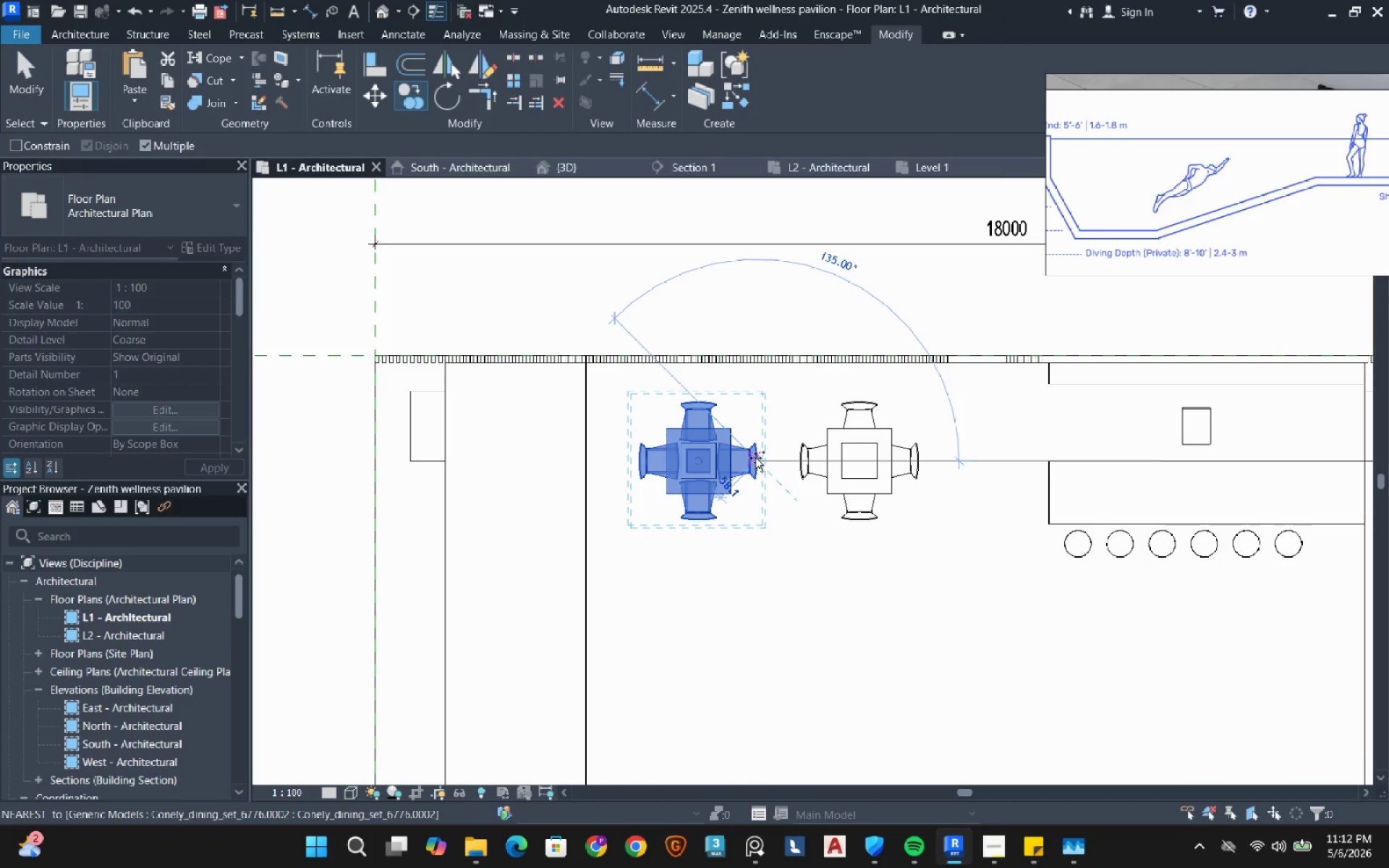 
key(Escape)
 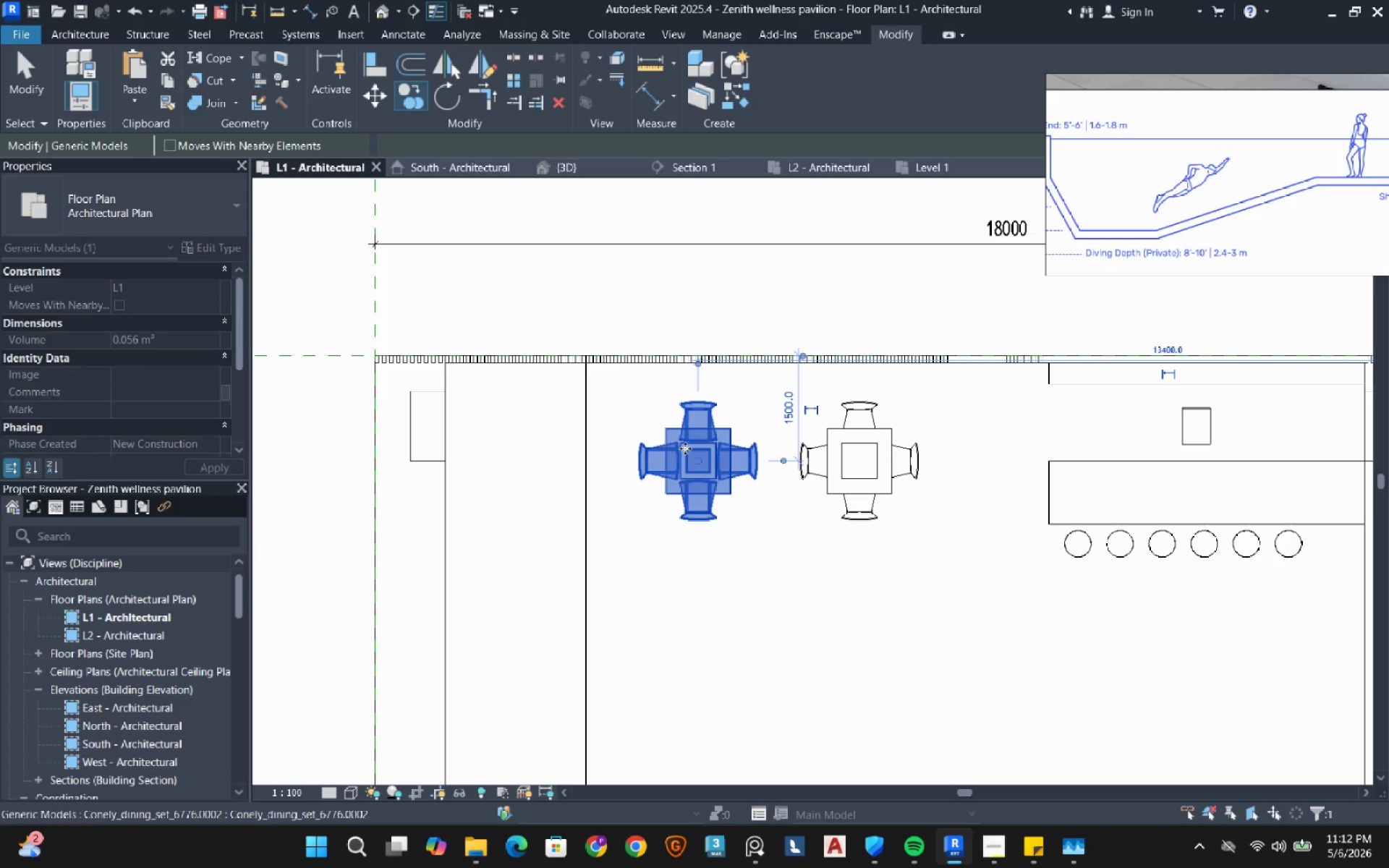 
scroll: coordinate [685, 448], scroll_direction: down, amount: 4.0
 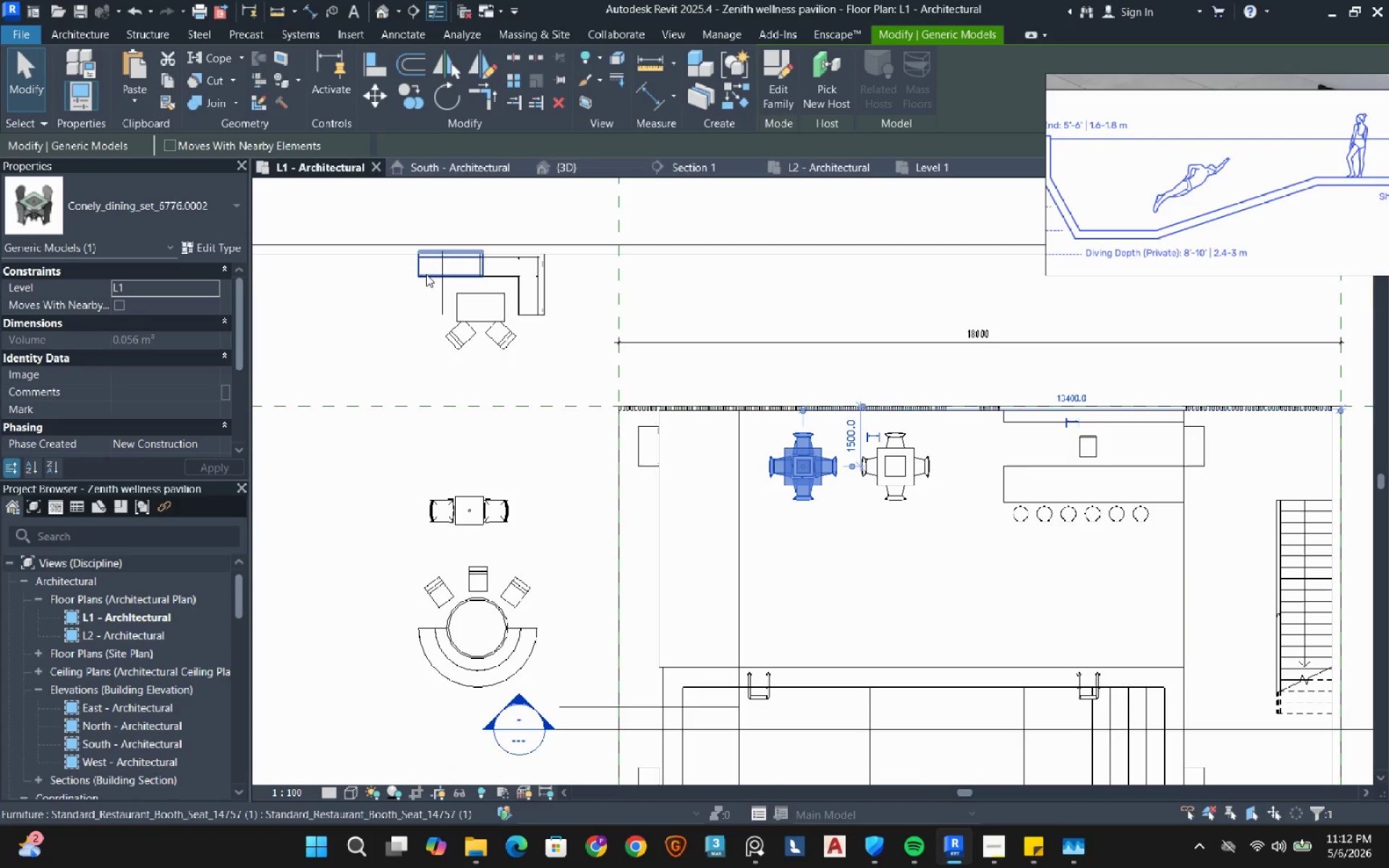 
left_click([456, 272])
 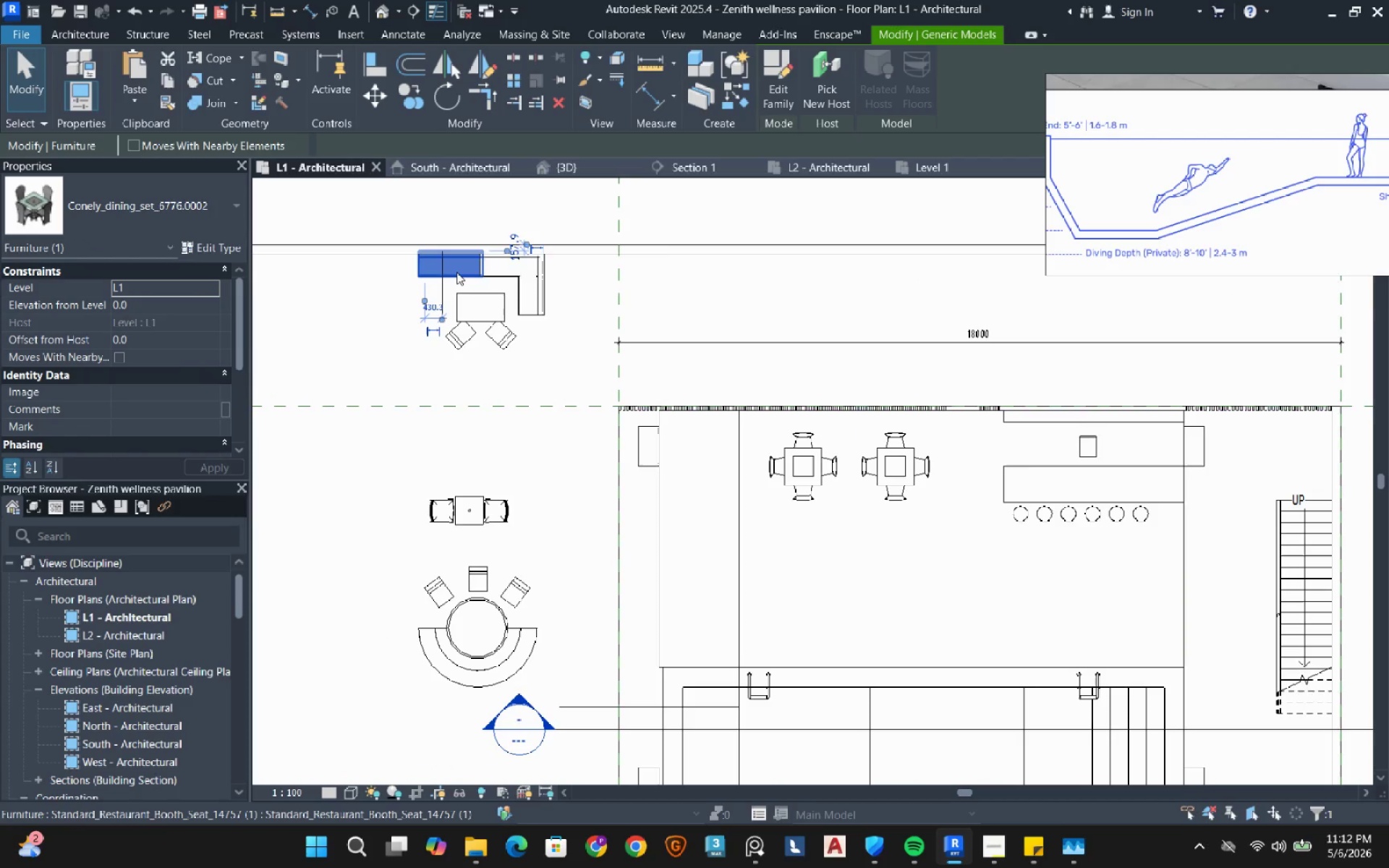 
type(sade)
 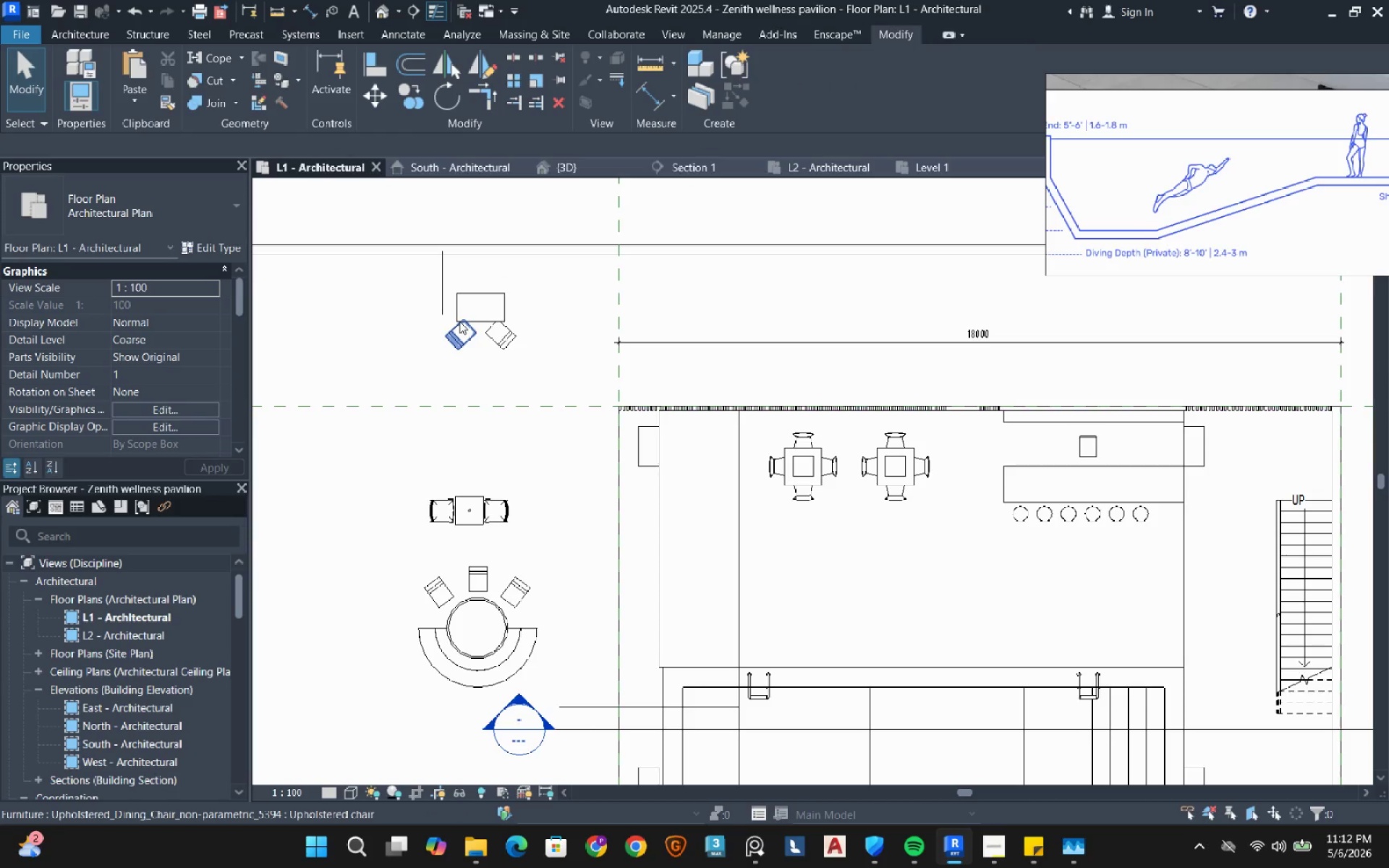 
wait(5.91)
 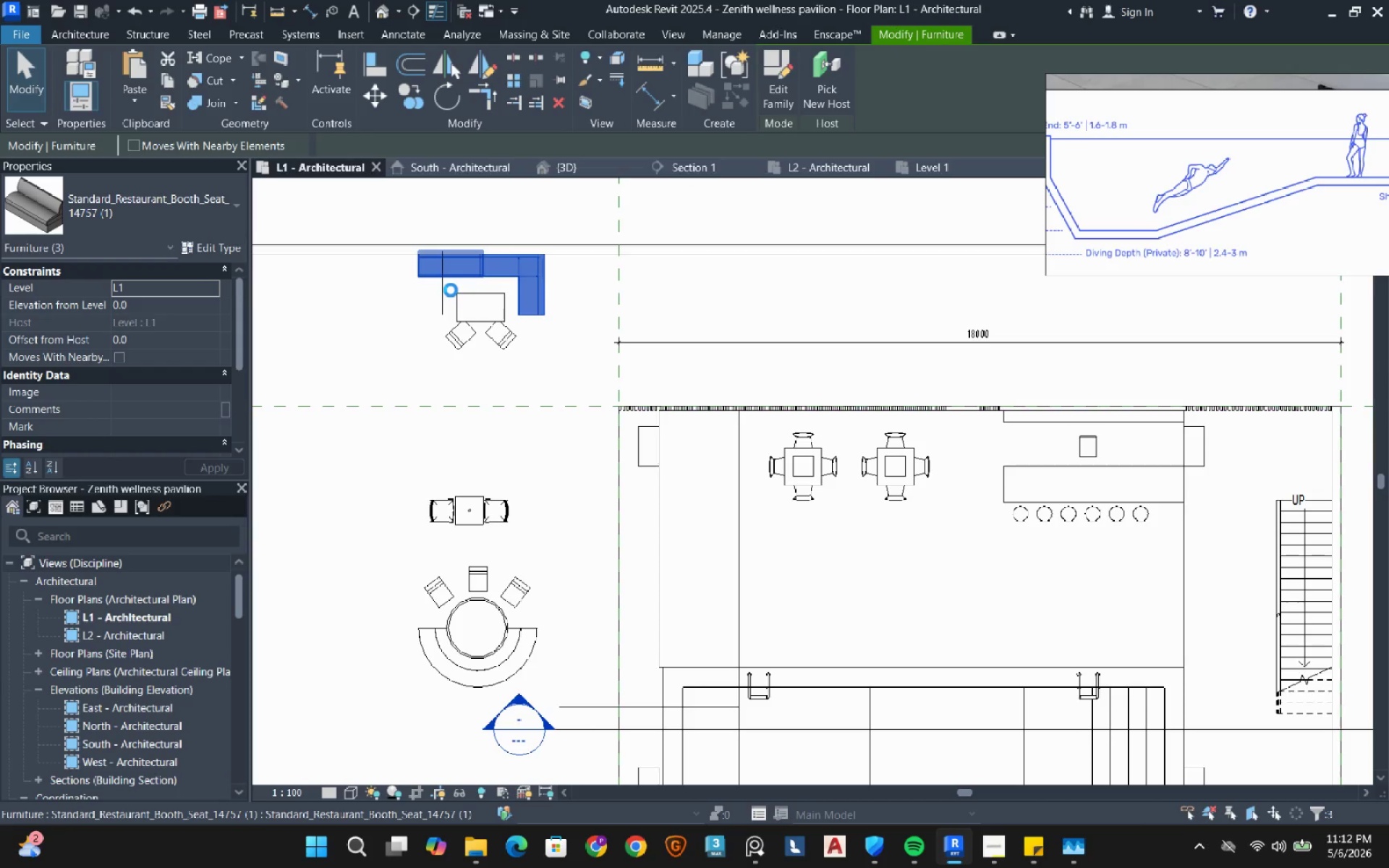 
left_click_drag(start_coordinate=[423, 357], to_coordinate=[550, 278])
 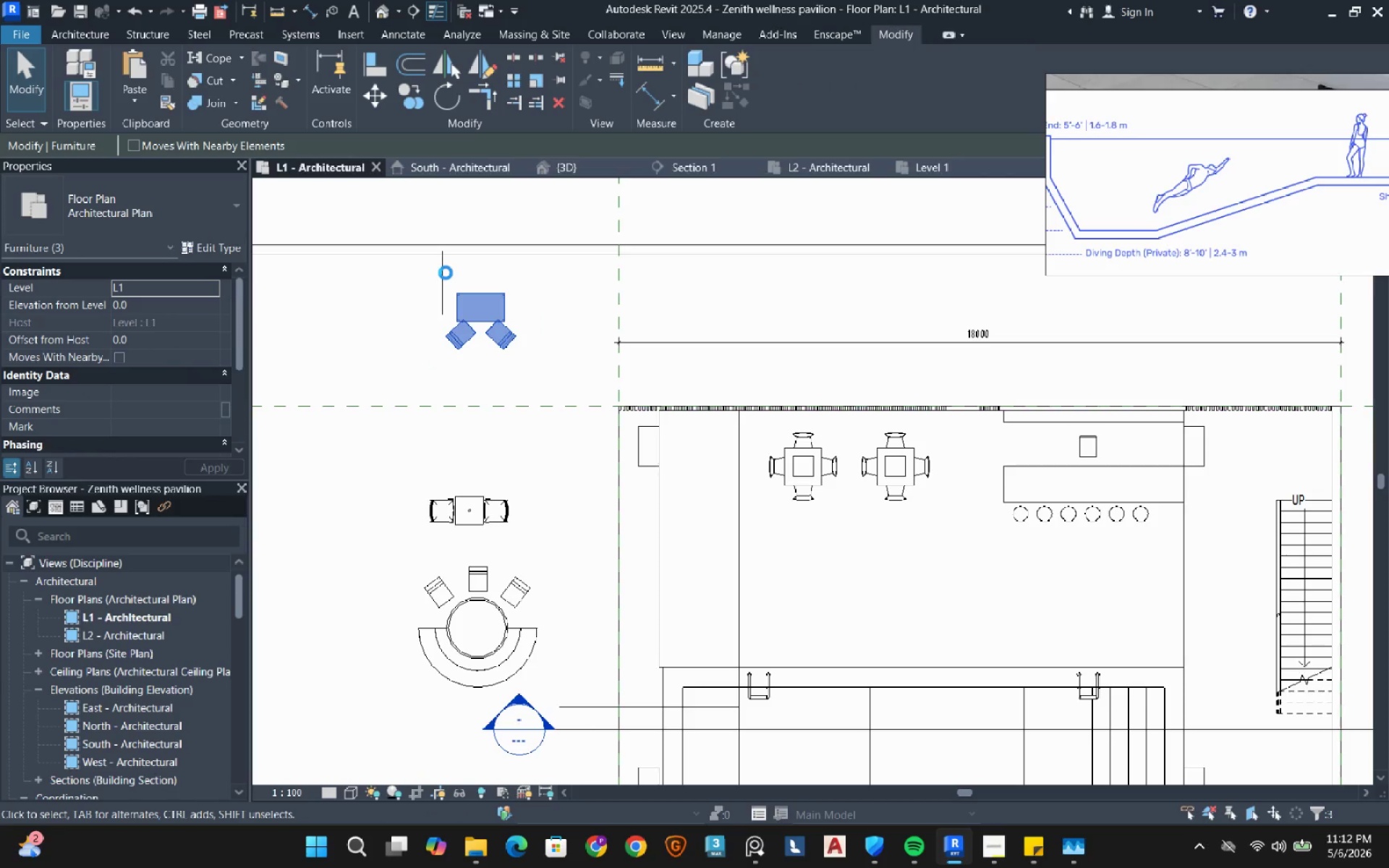 
type(de)
 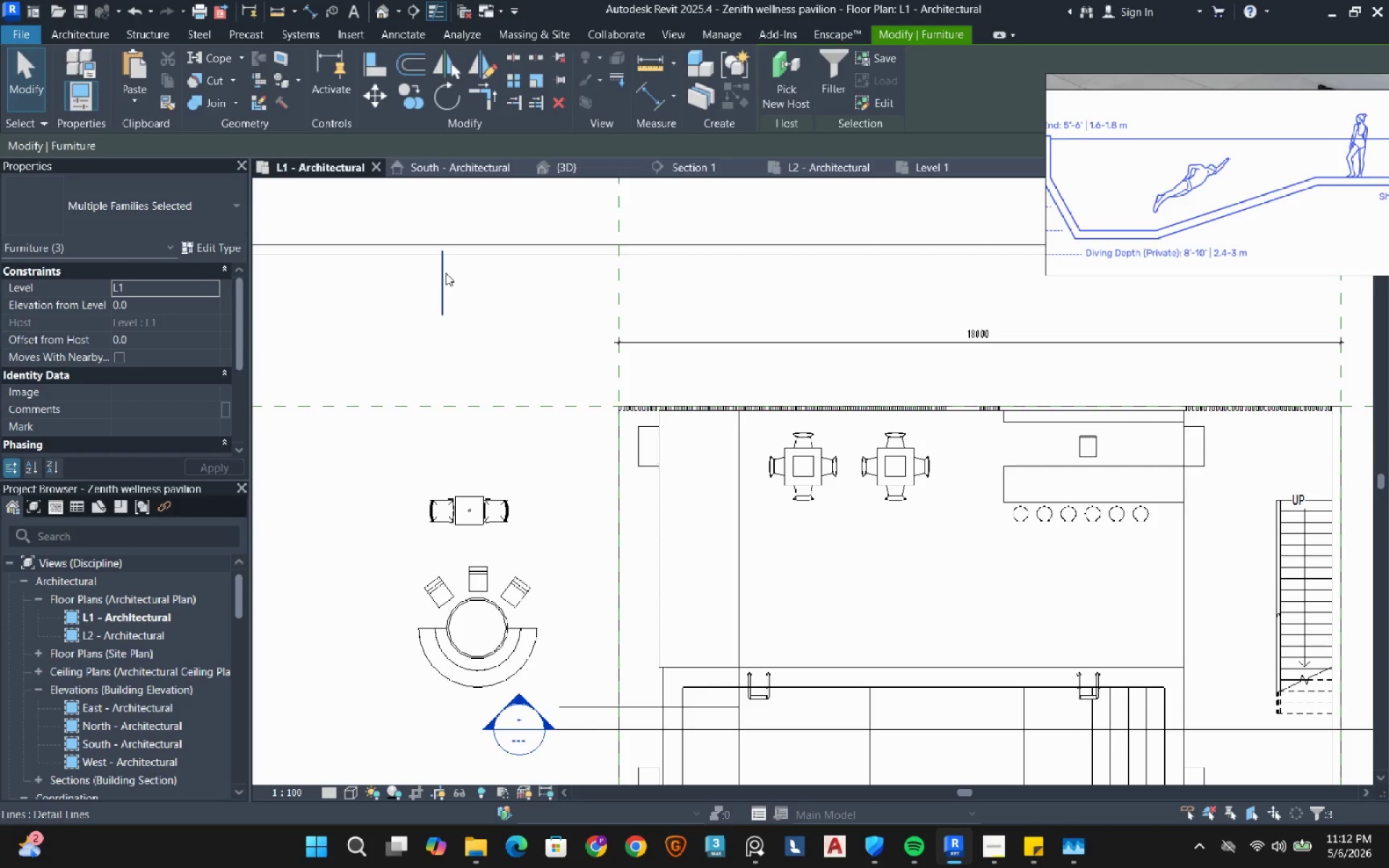 
left_click([446, 273])
 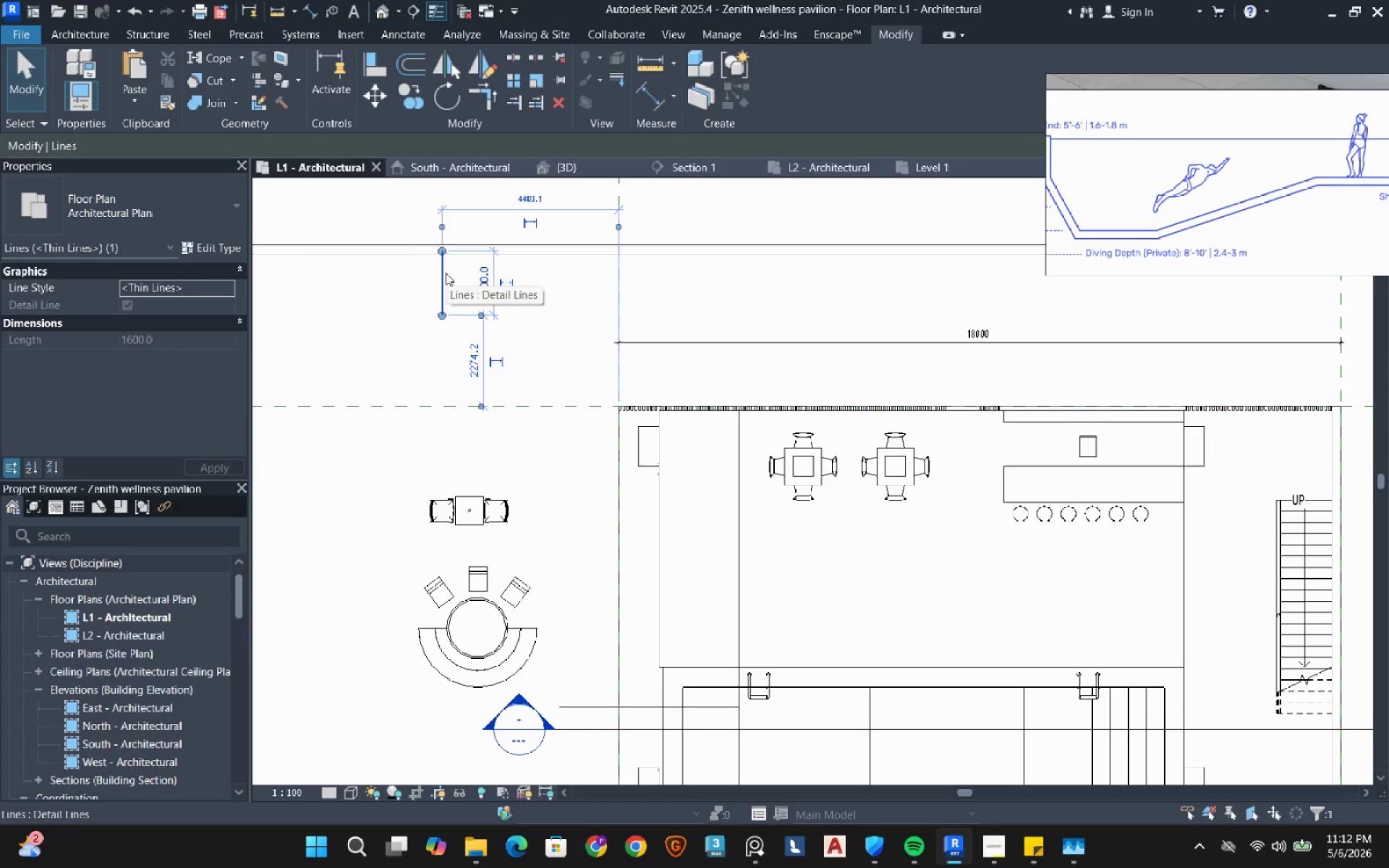 
type(de)
 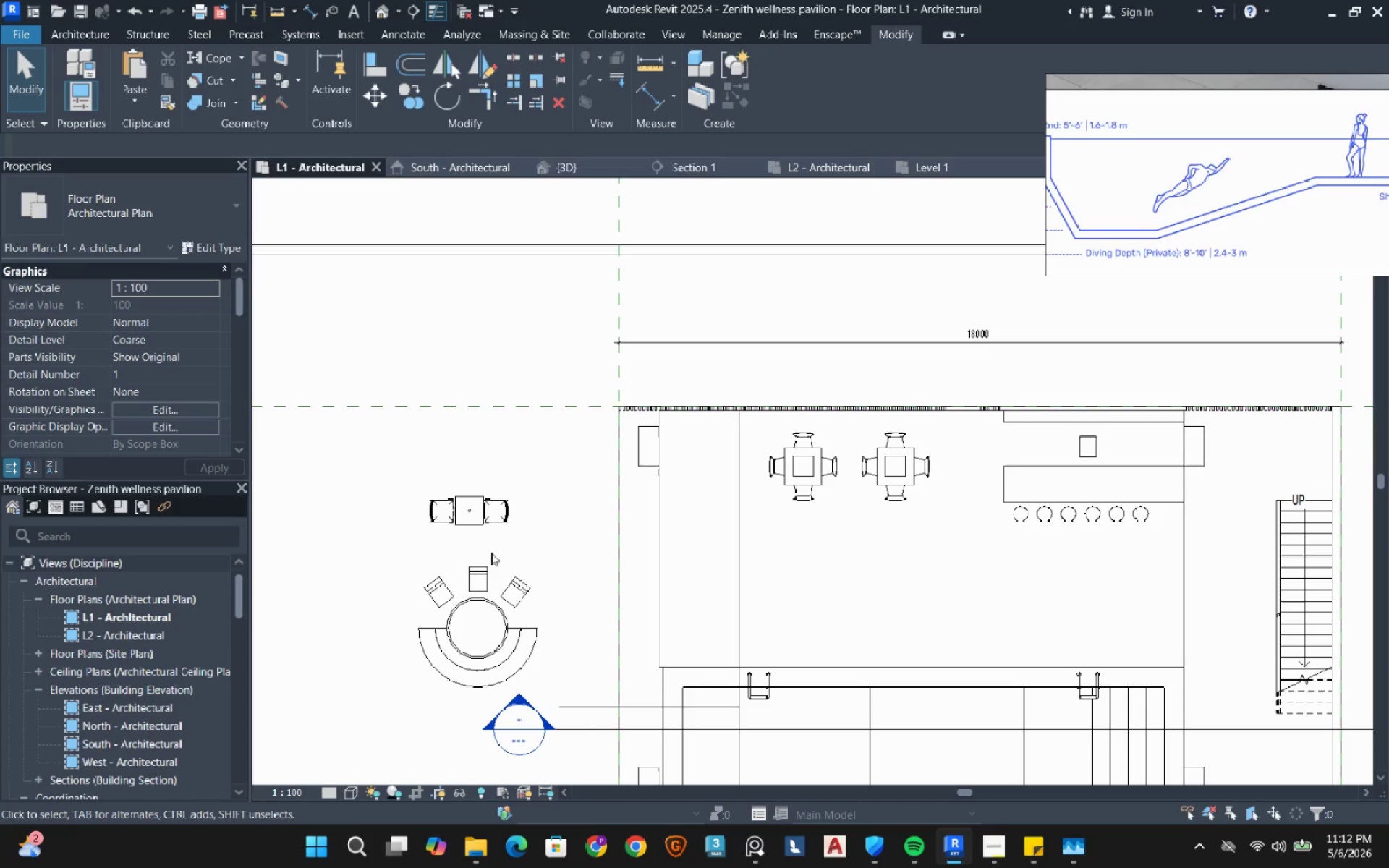 
wait(5.55)
 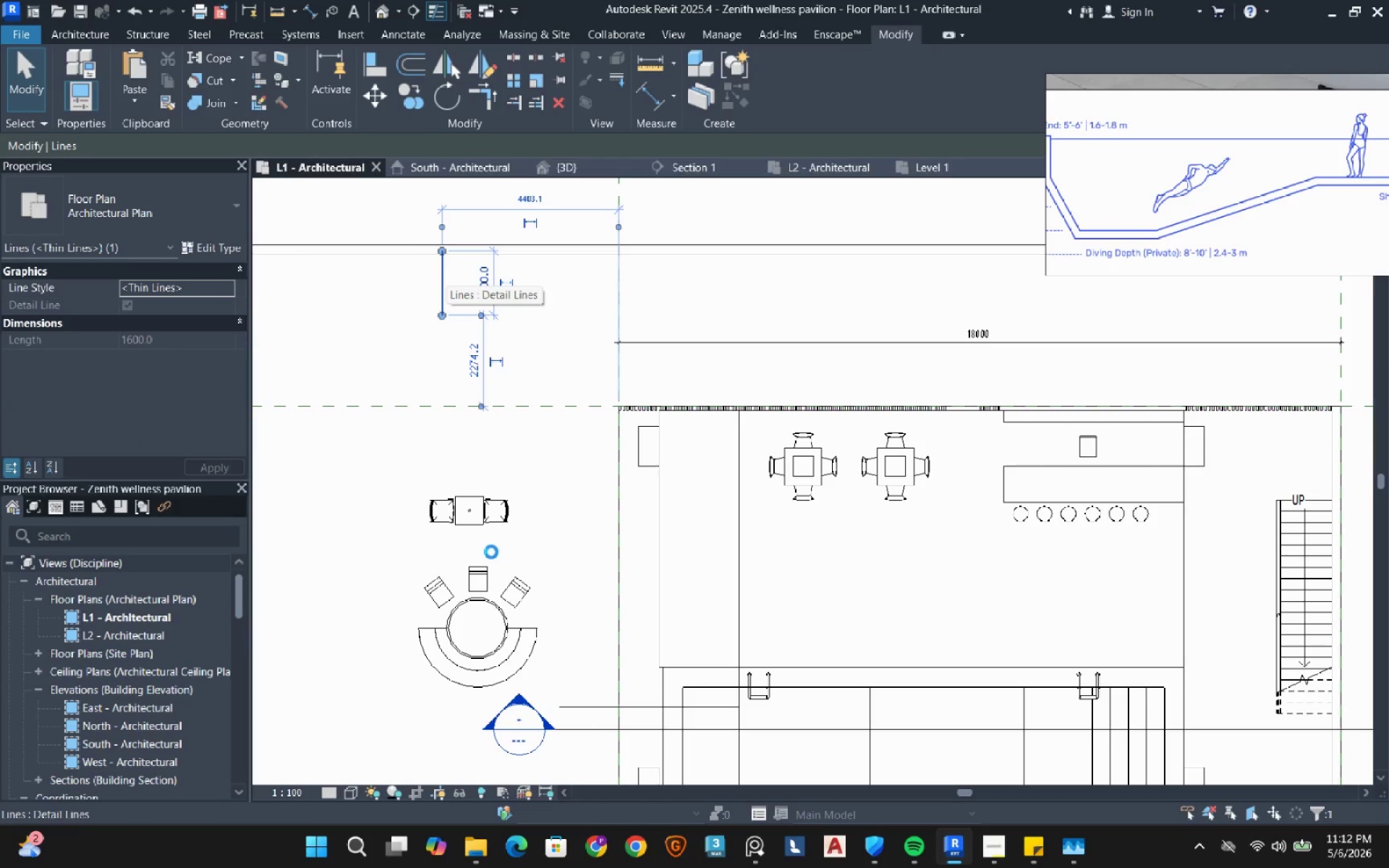 
left_click_drag(start_coordinate=[419, 540], to_coordinate=[527, 480])
 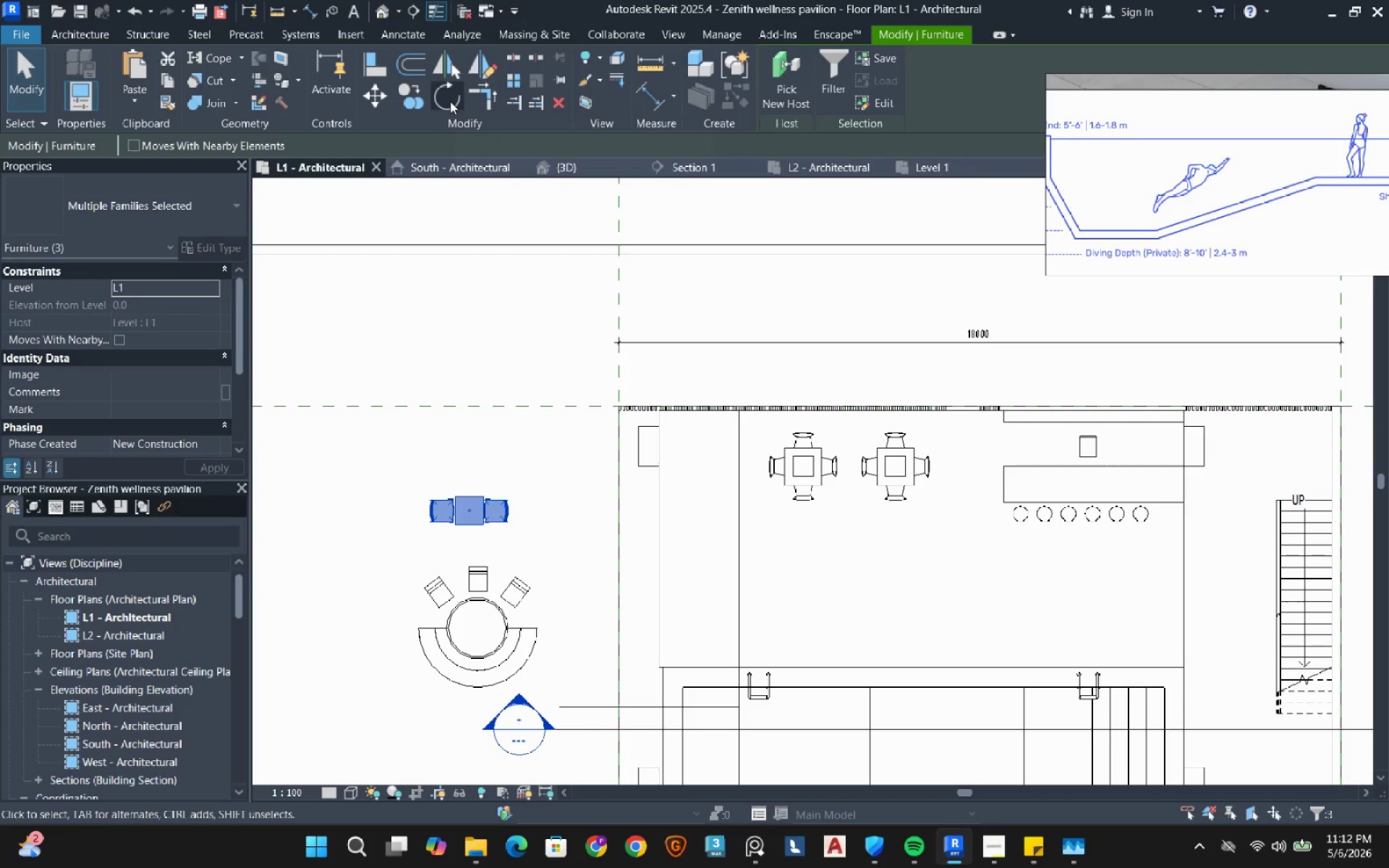 
wait(5.7)
 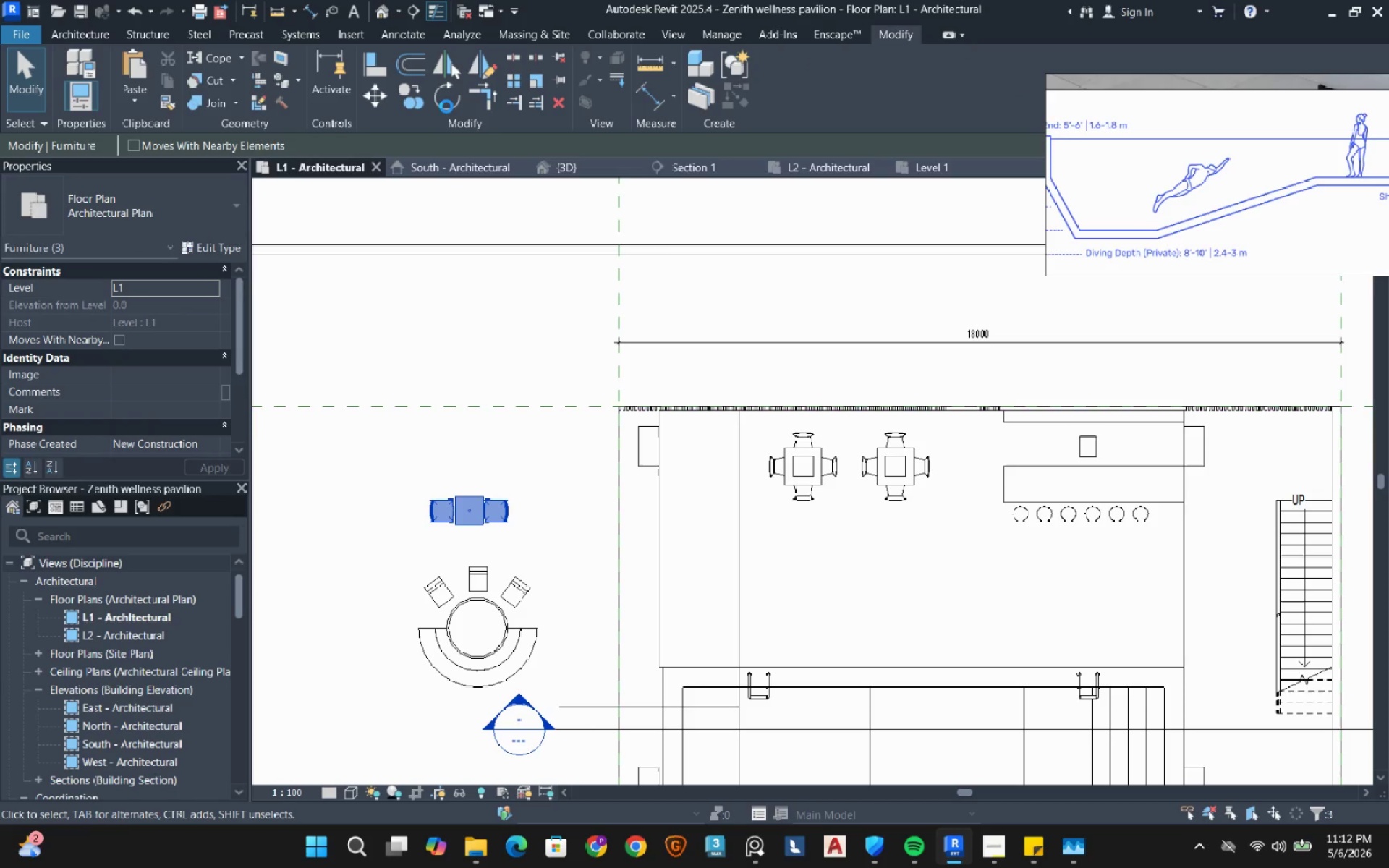 
left_click([450, 101])
 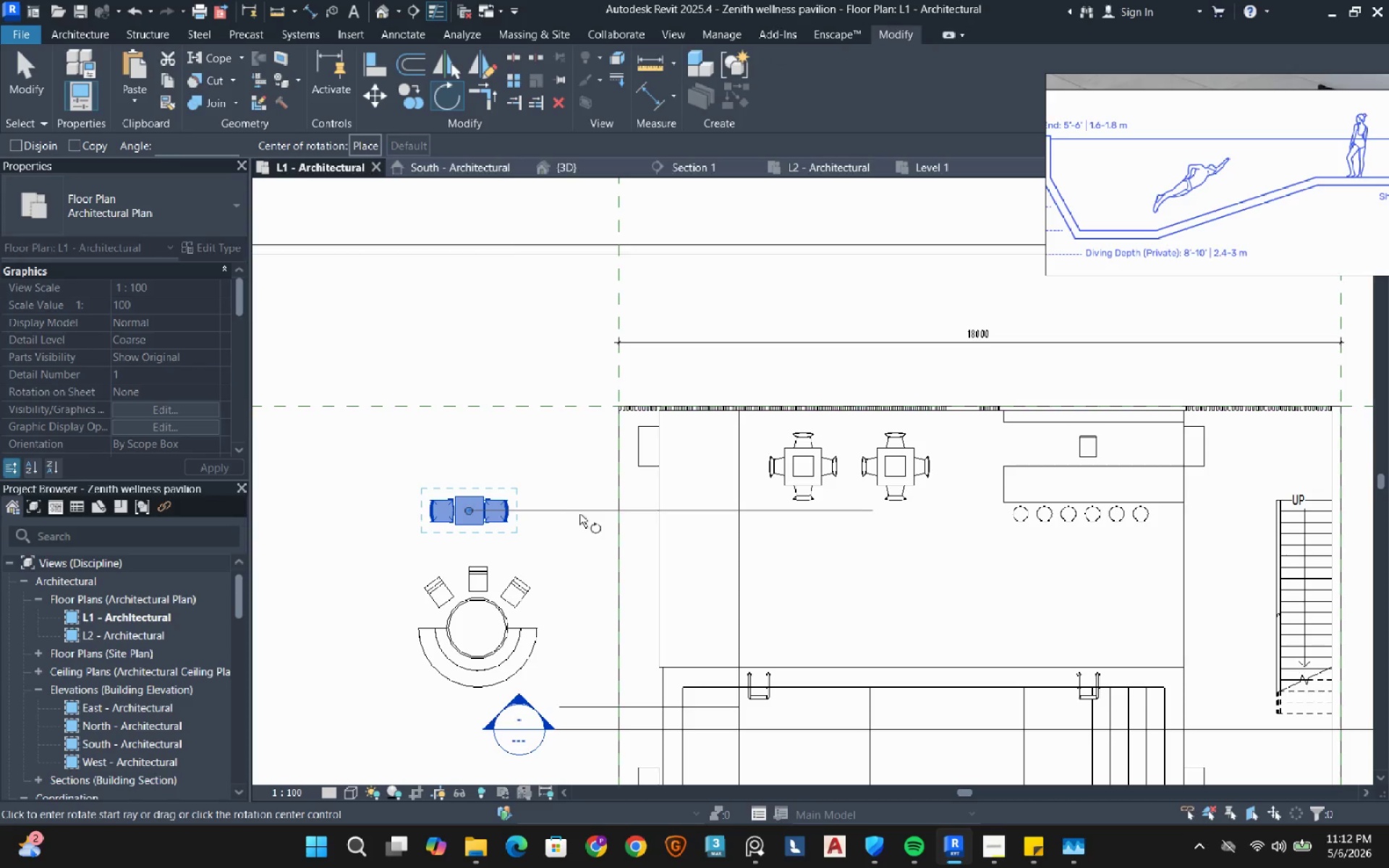 
left_click([578, 514])
 